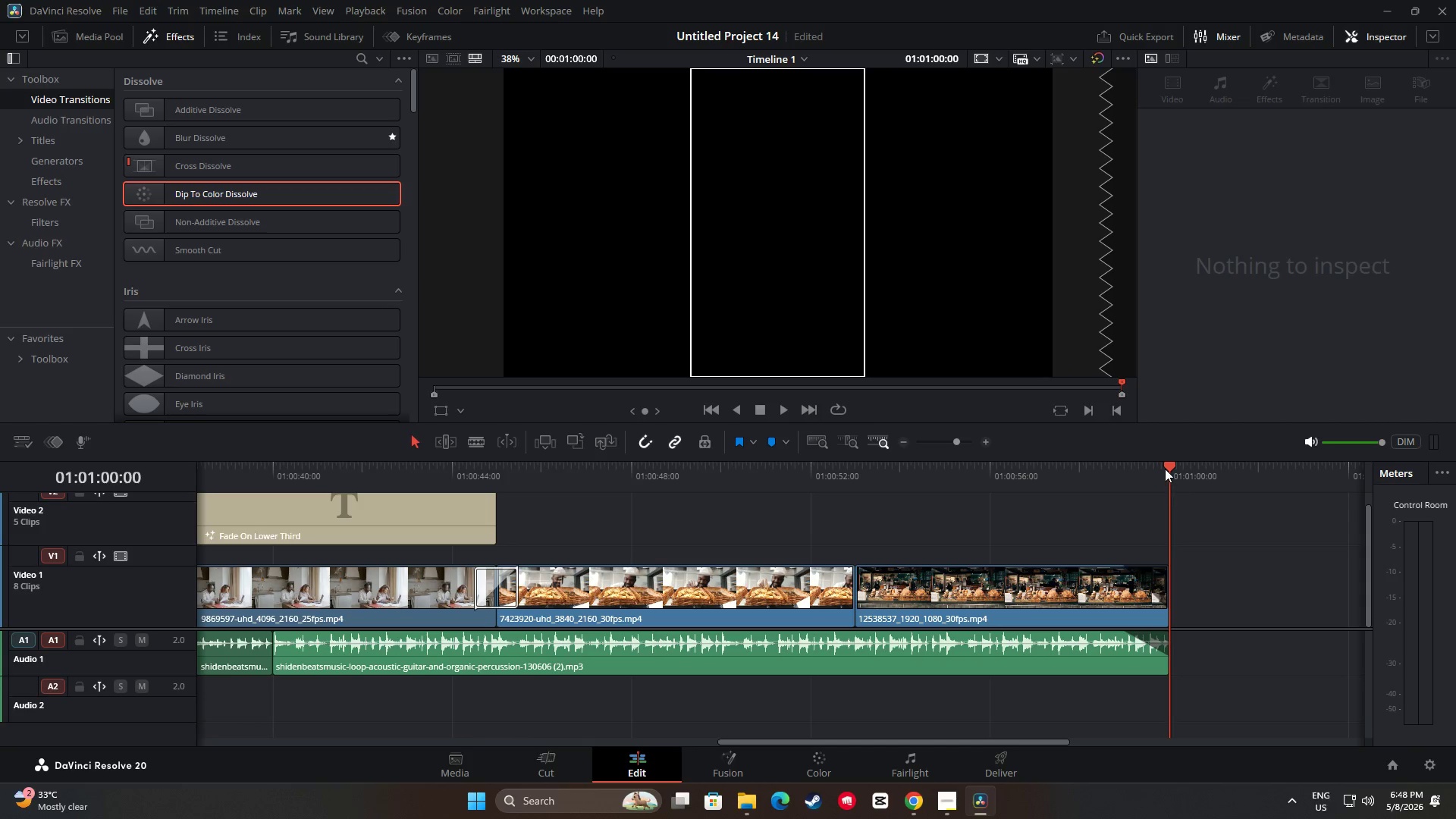 
left_click_drag(start_coordinate=[1164, 468], to_coordinate=[1072, 469])
 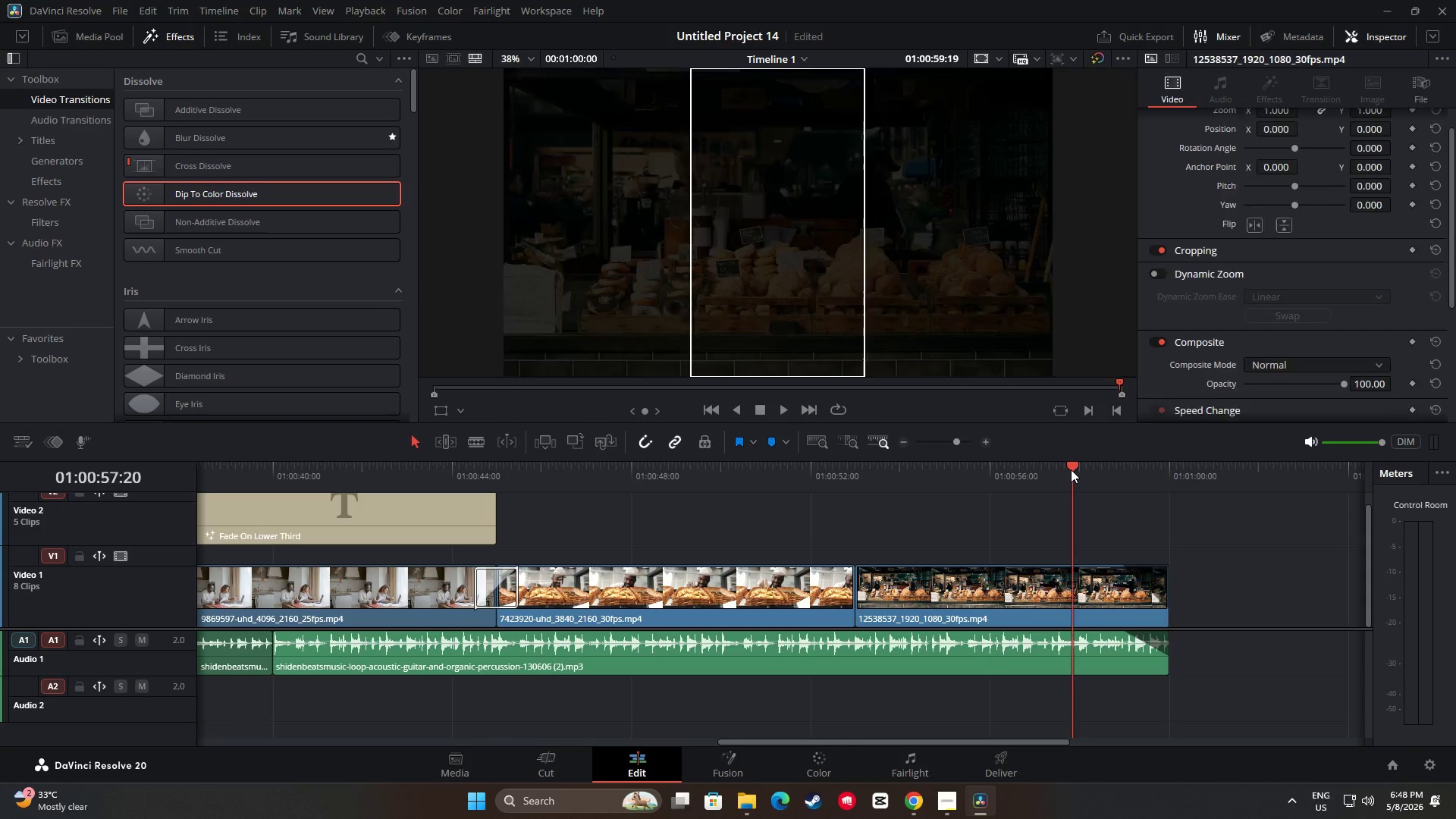 
key(Space)
 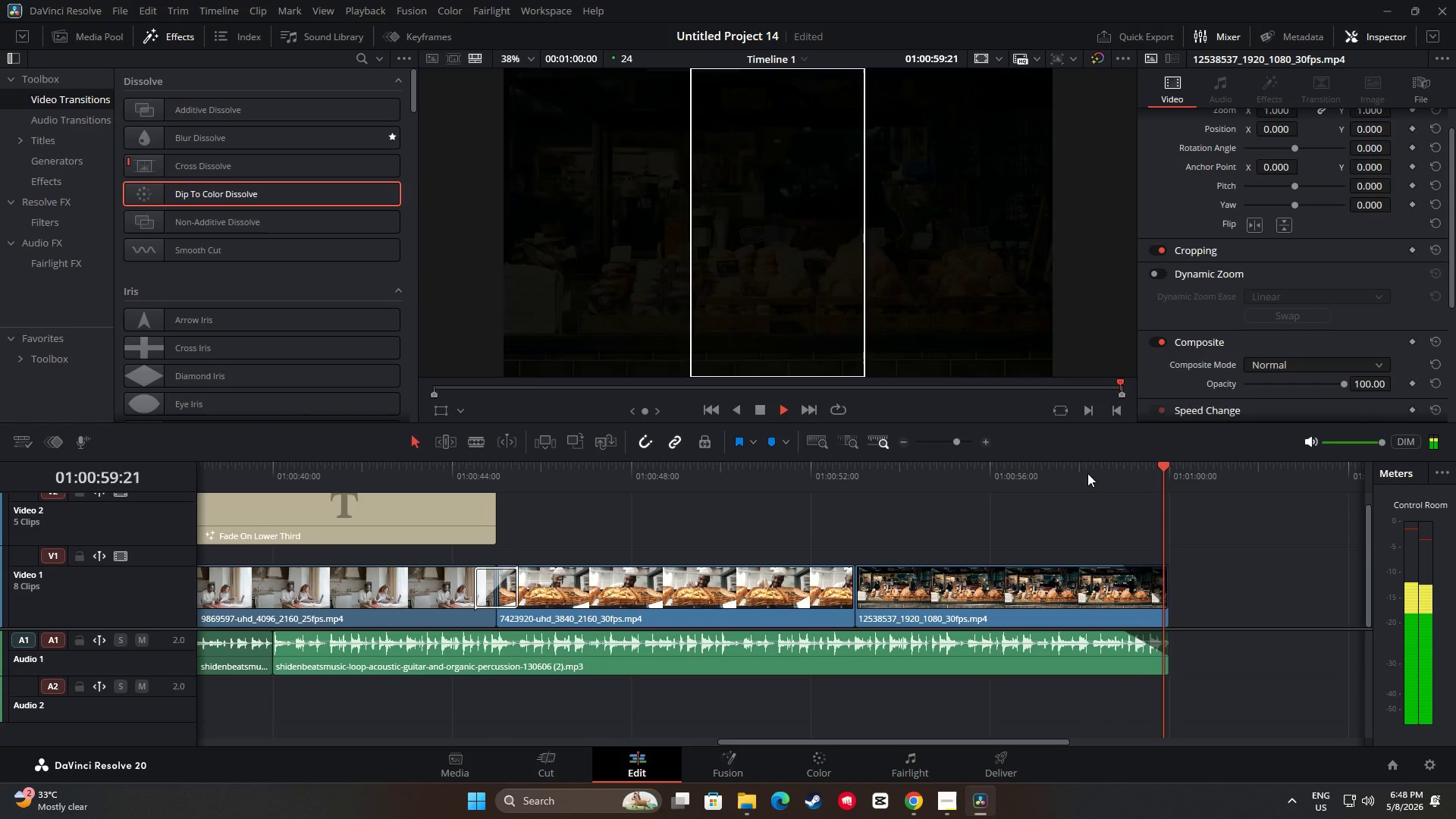 
left_click_drag(start_coordinate=[1163, 467], to_coordinate=[54, 442])
 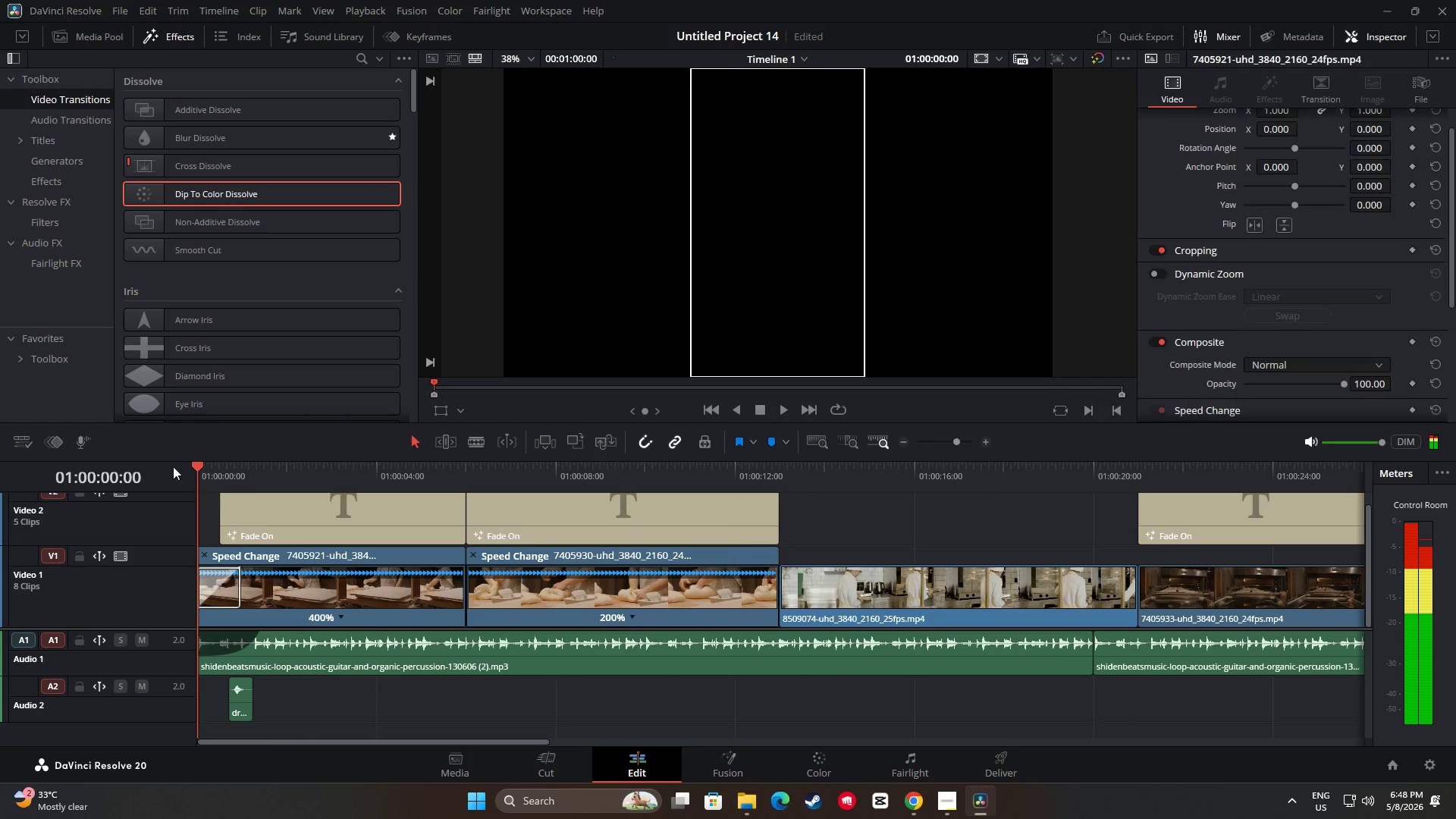 
key(Space)
 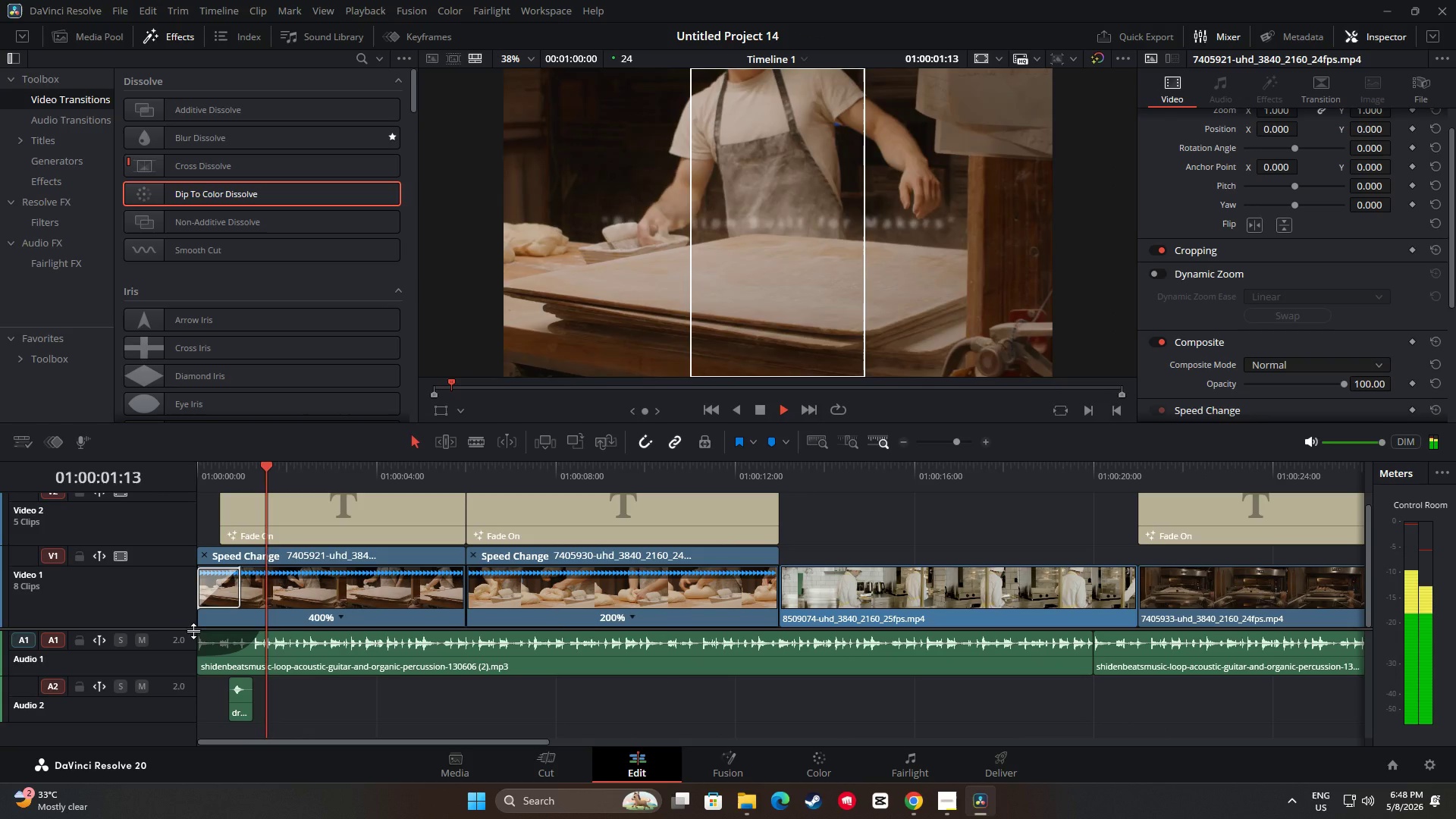 
left_click_drag(start_coordinate=[192, 628], to_coordinate=[192, 632])
 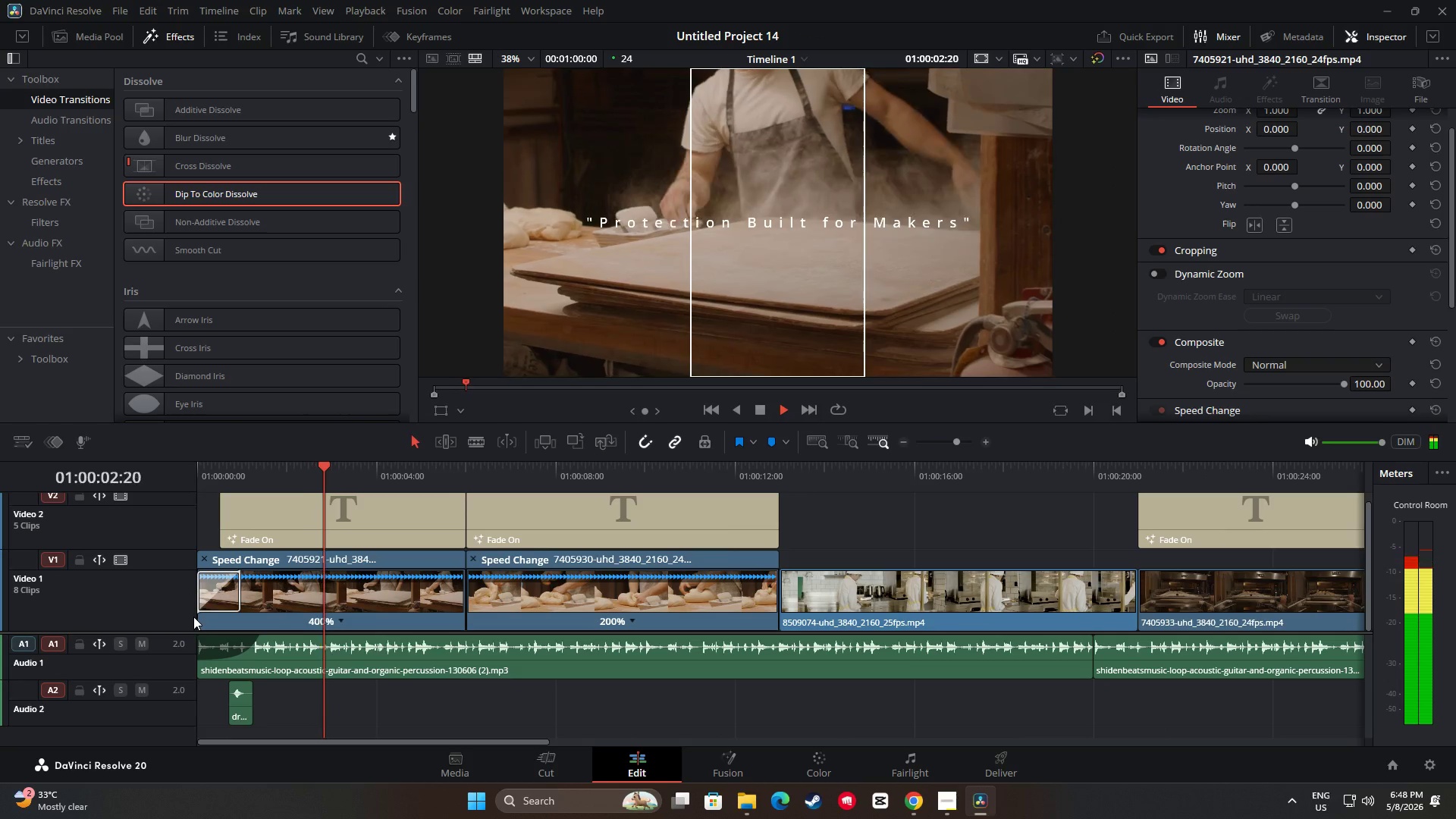 
scroll: coordinate [193, 617], scroll_direction: up, amount: 1.0
 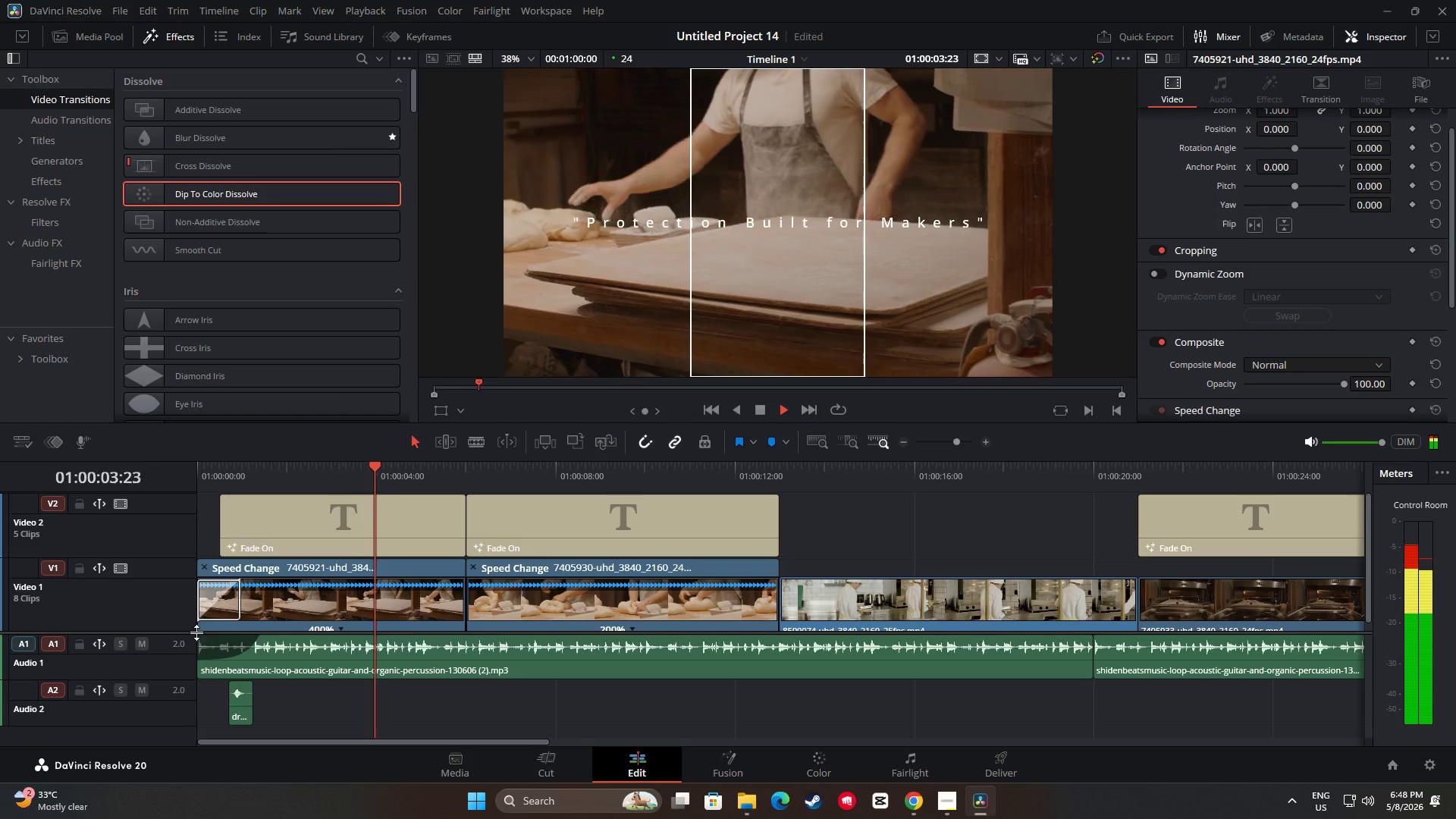 
left_click_drag(start_coordinate=[195, 632], to_coordinate=[196, 642])
 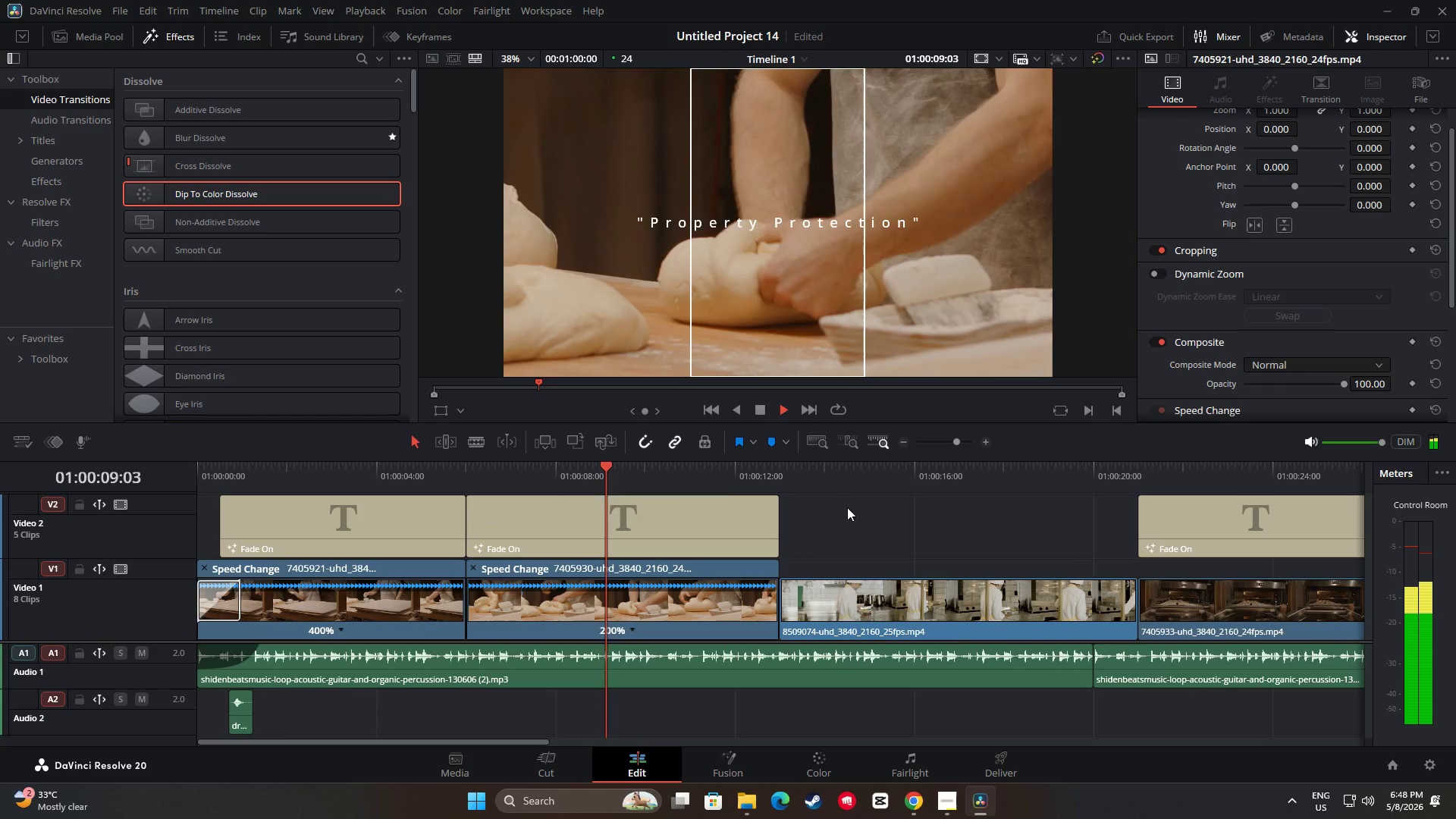 
scroll: coordinate [451, 696], scroll_direction: down, amount: 1.0
 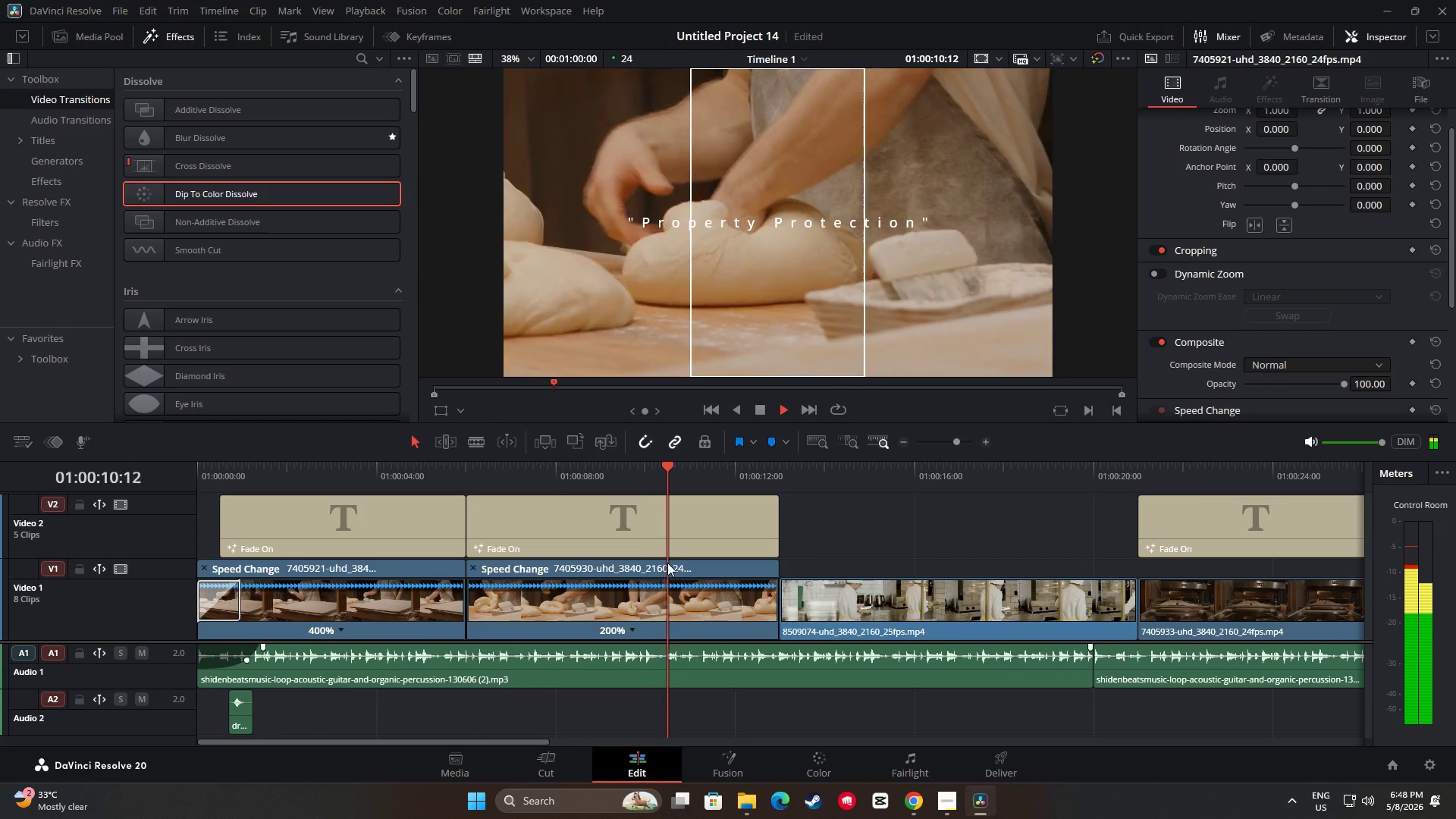 
key(Space)
 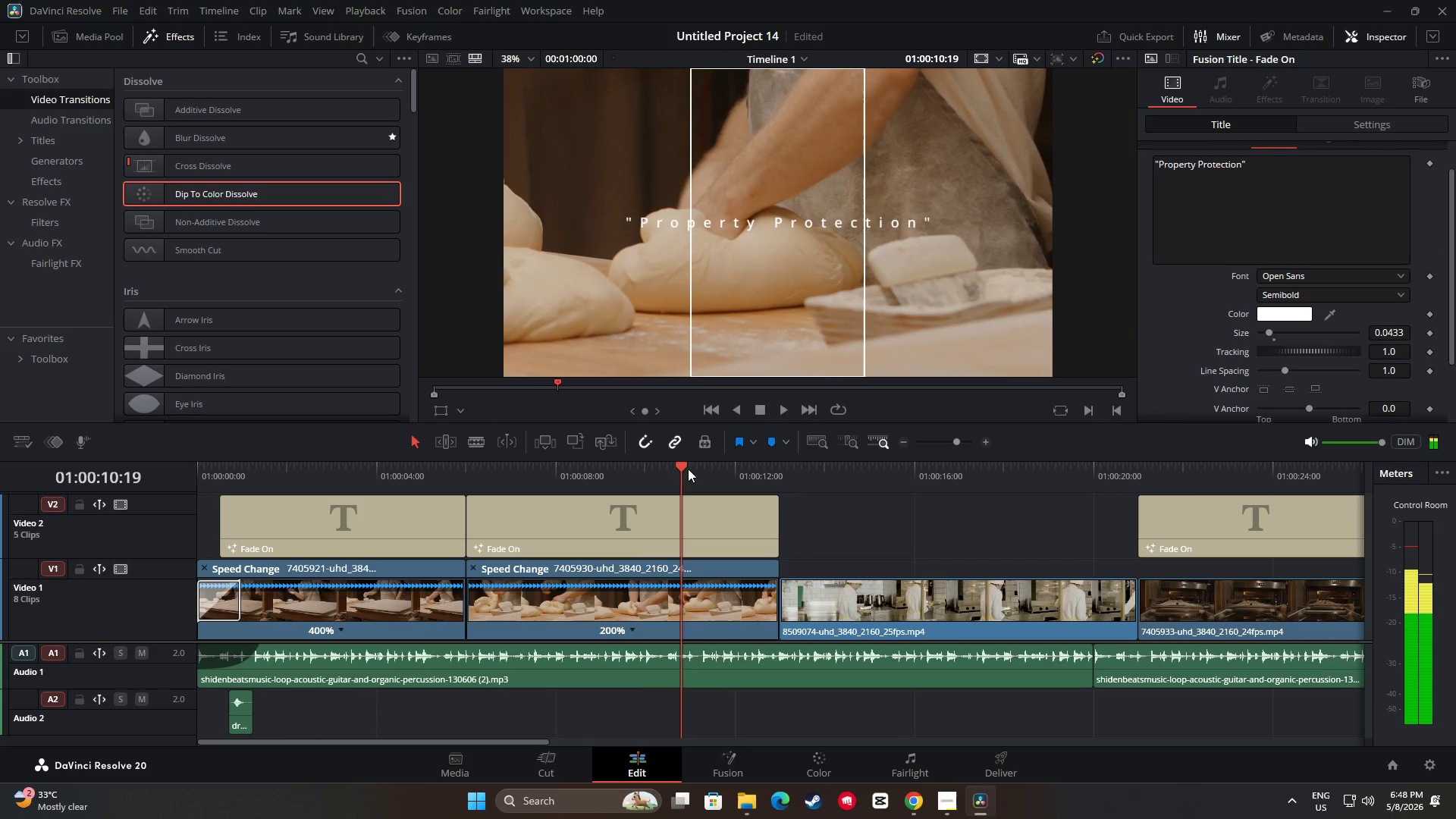 
left_click_drag(start_coordinate=[677, 469], to_coordinate=[176, 480])
 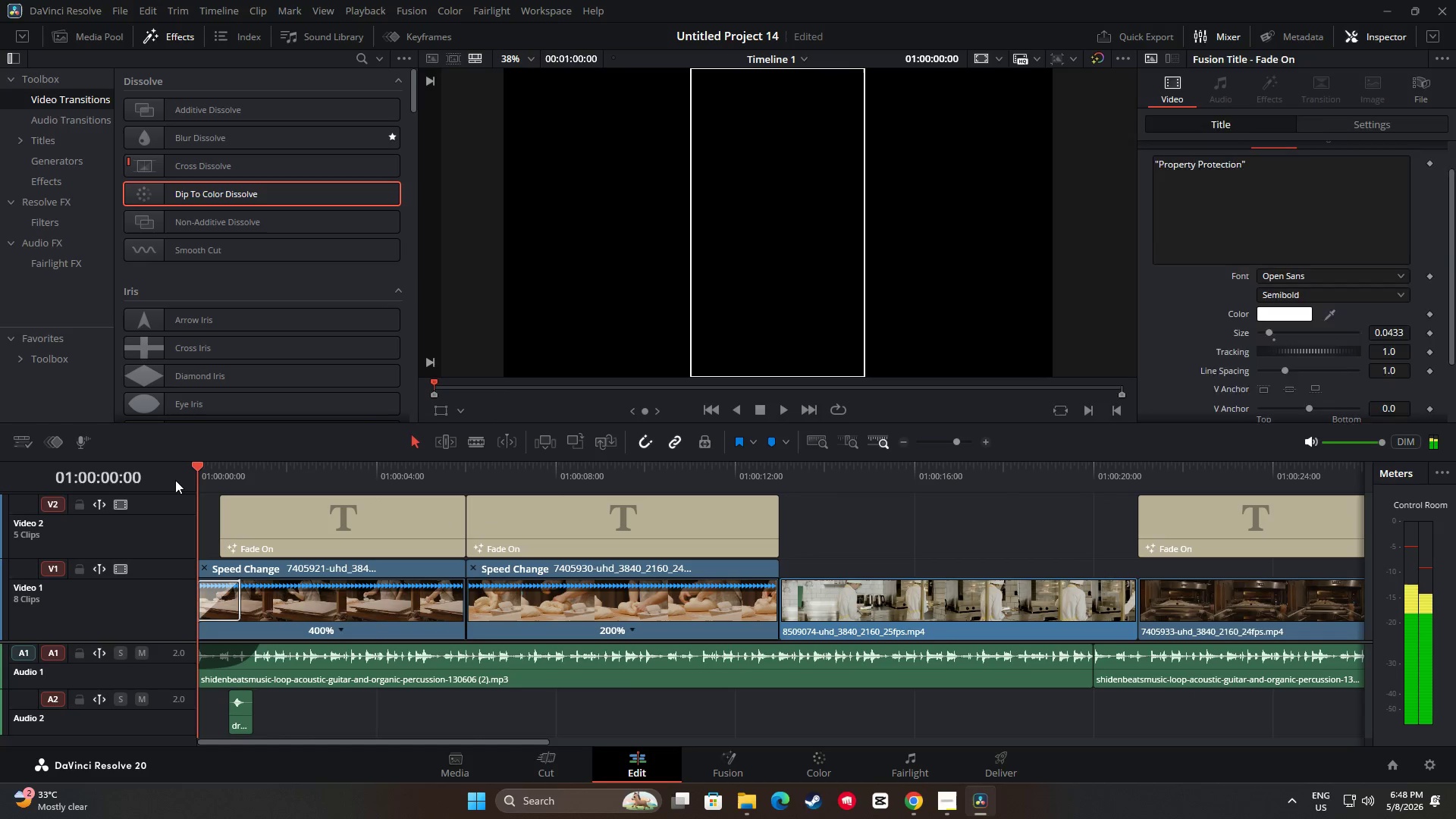 
key(Space)
 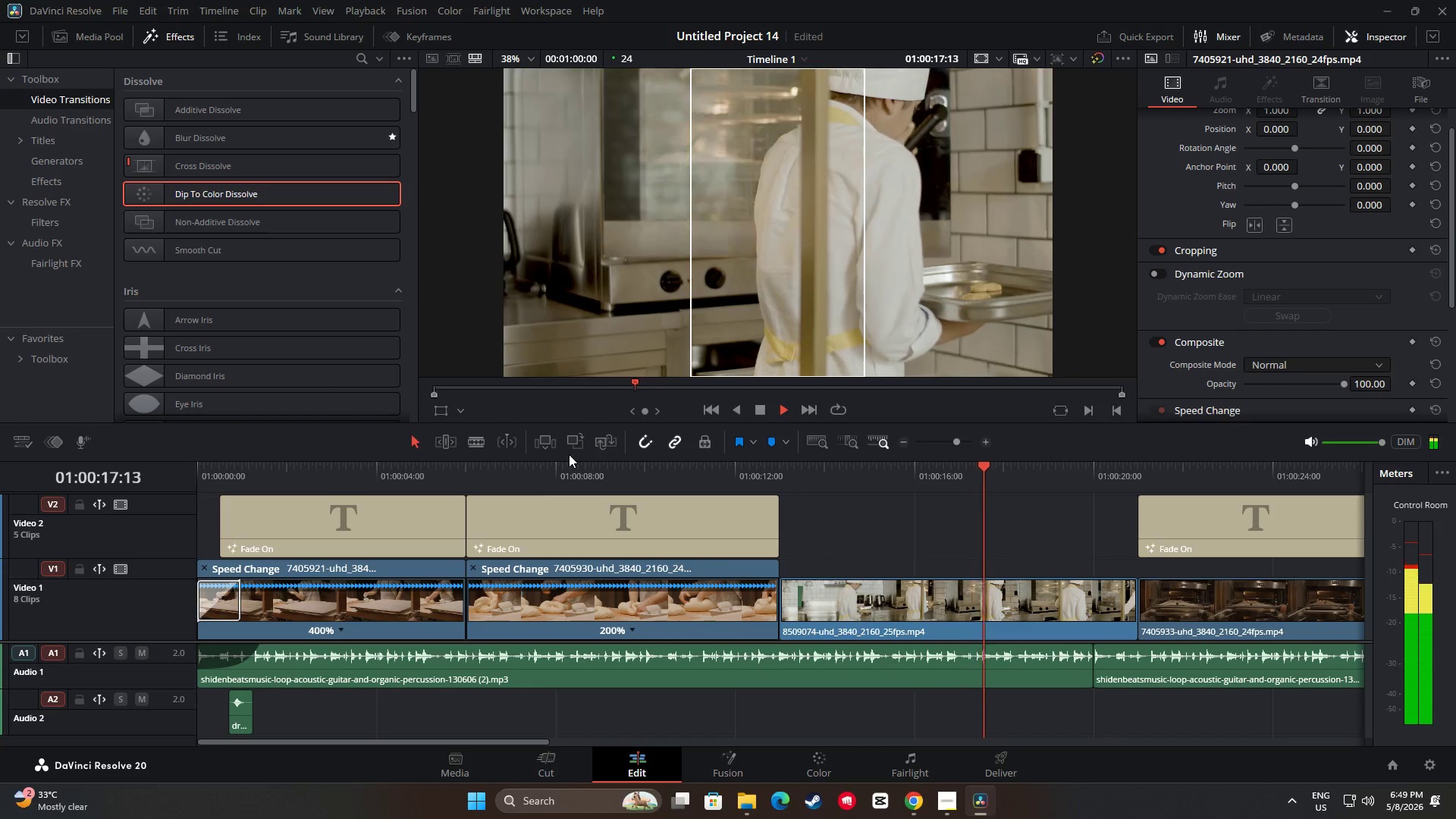 
wait(22.64)
 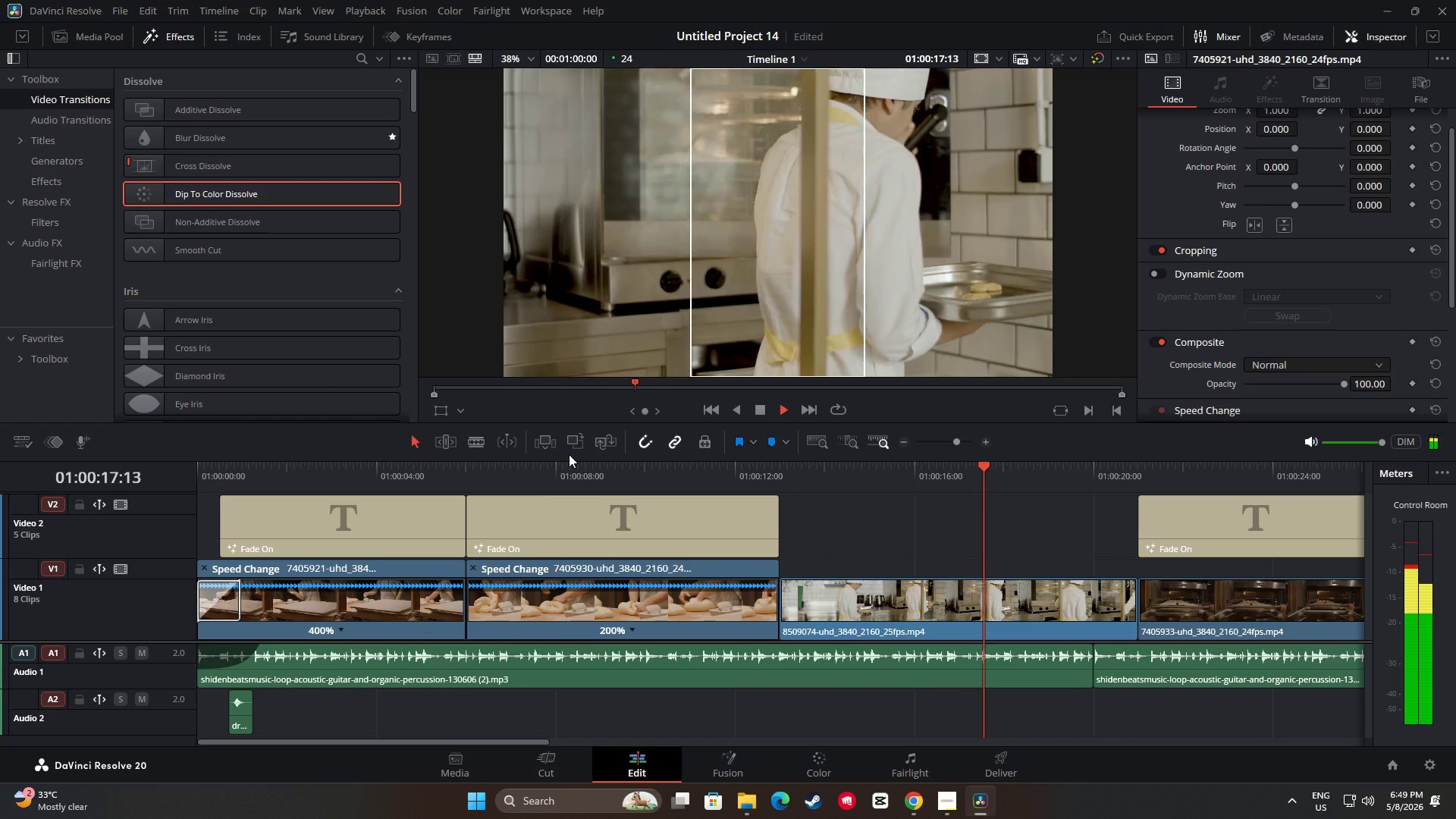 
left_click_drag(start_coordinate=[540, 742], to_coordinate=[650, 743])
 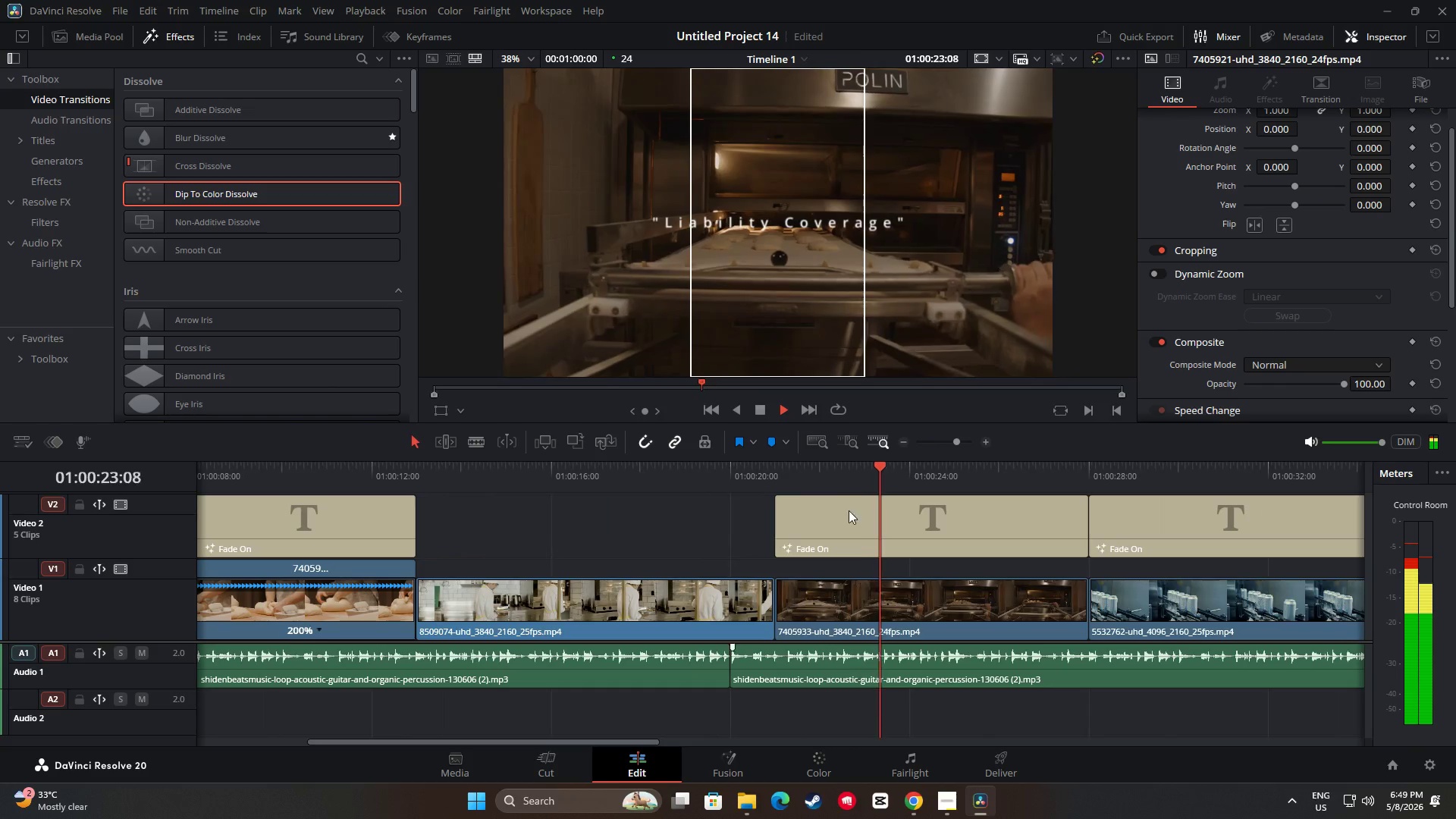 
key(Space)
 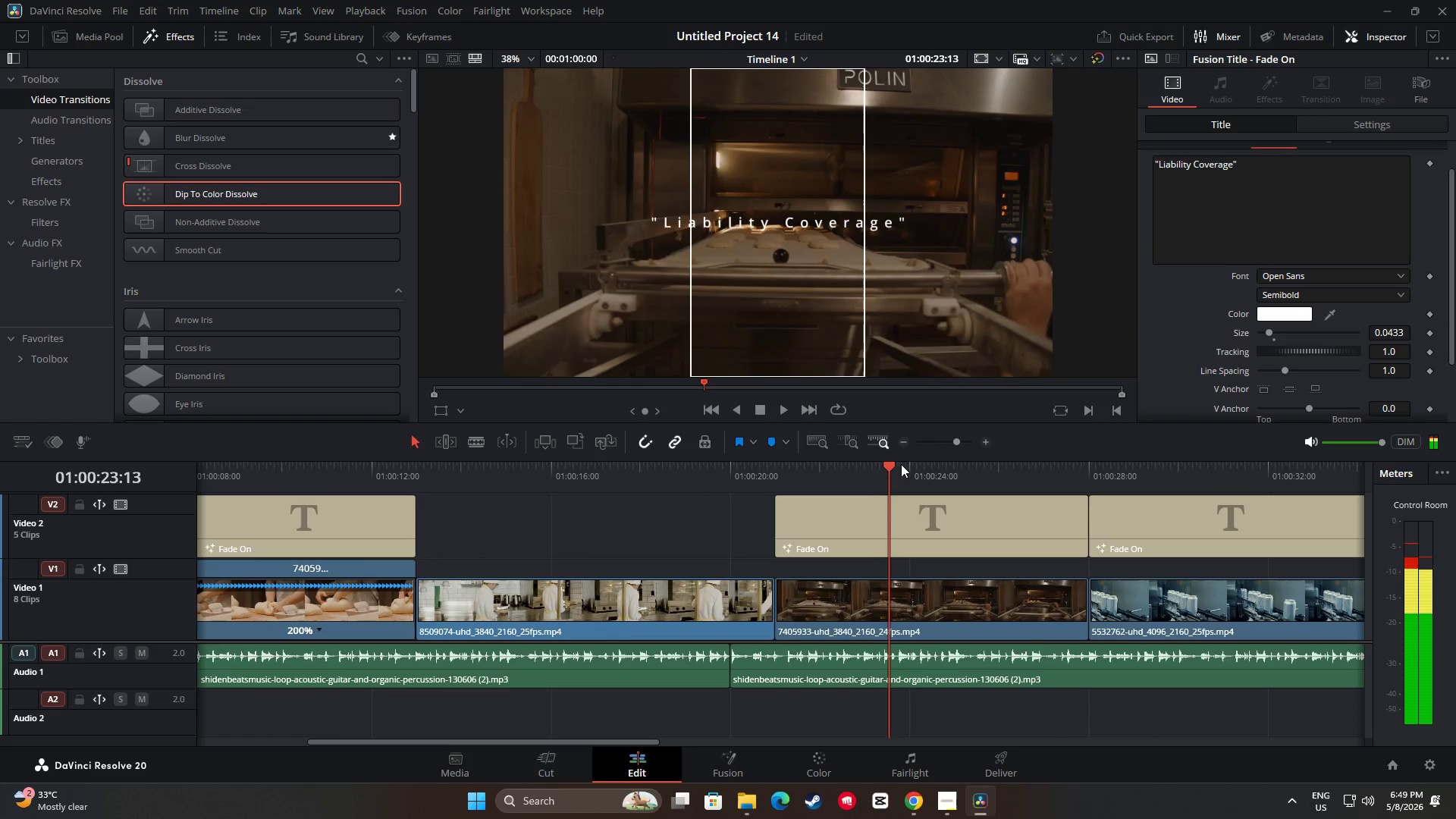 
left_click_drag(start_coordinate=[894, 466], to_coordinate=[672, 477])
 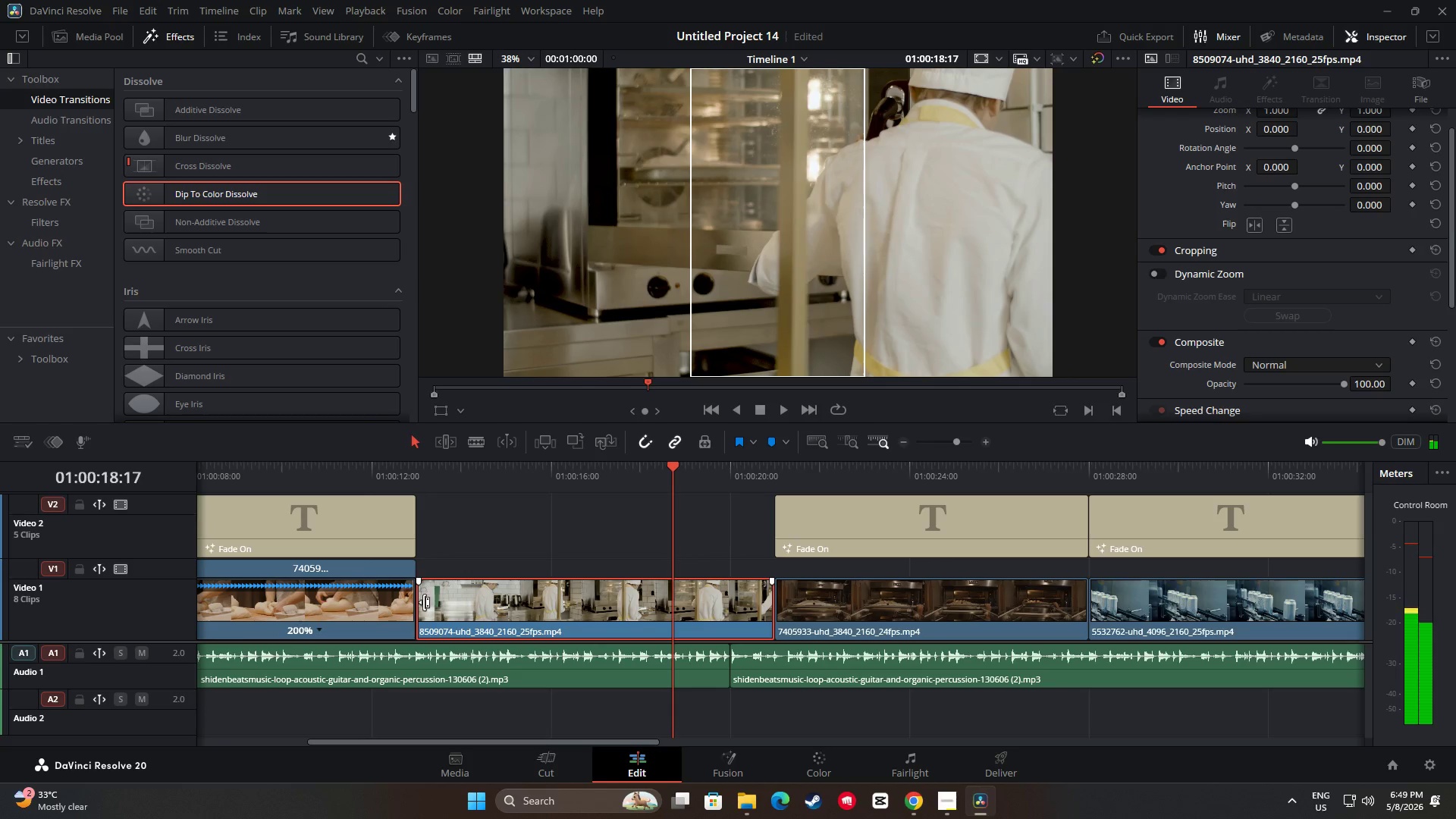 
left_click_drag(start_coordinate=[425, 602], to_coordinate=[529, 604])
 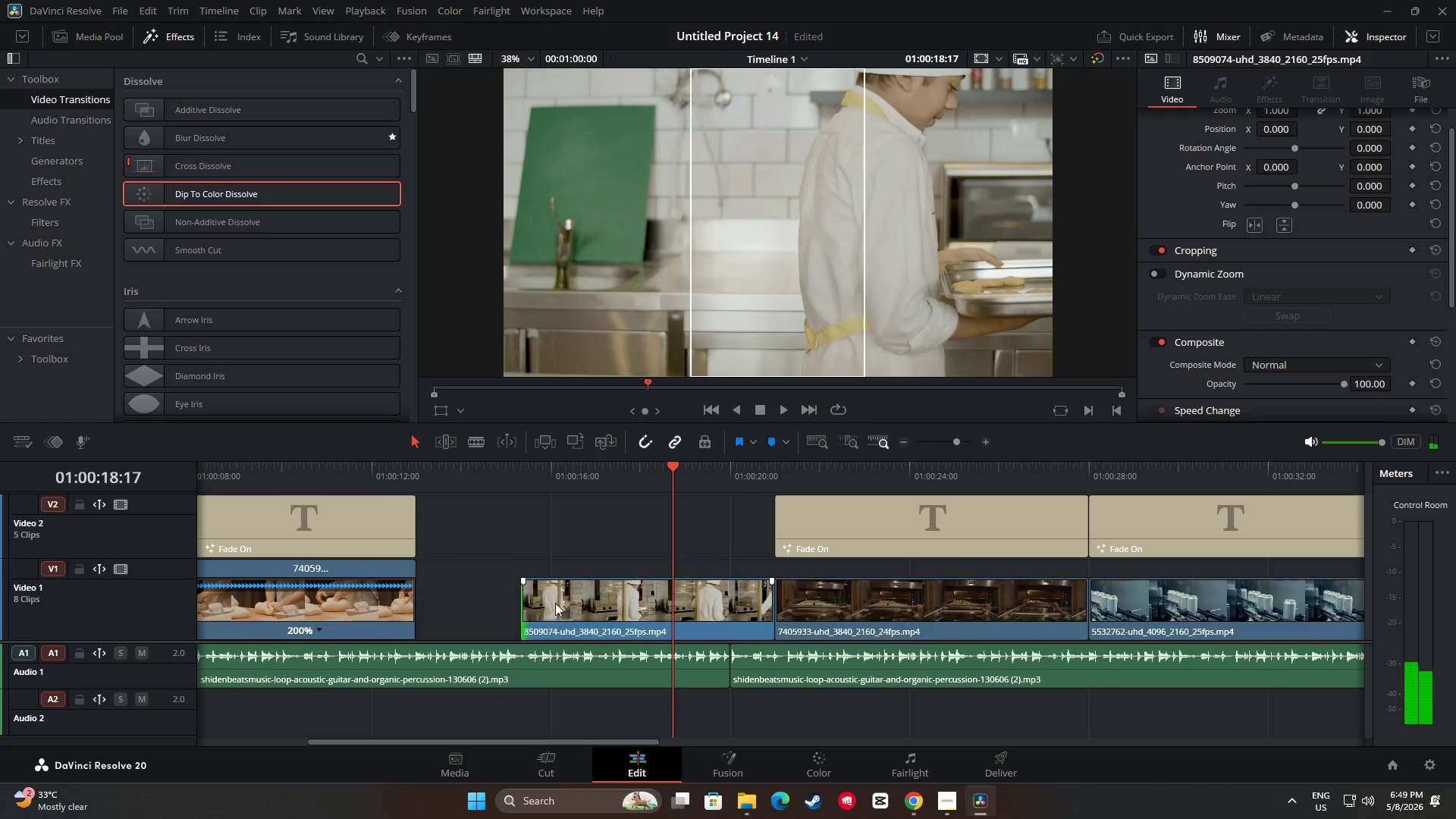 
left_click_drag(start_coordinate=[563, 601], to_coordinate=[462, 598])
 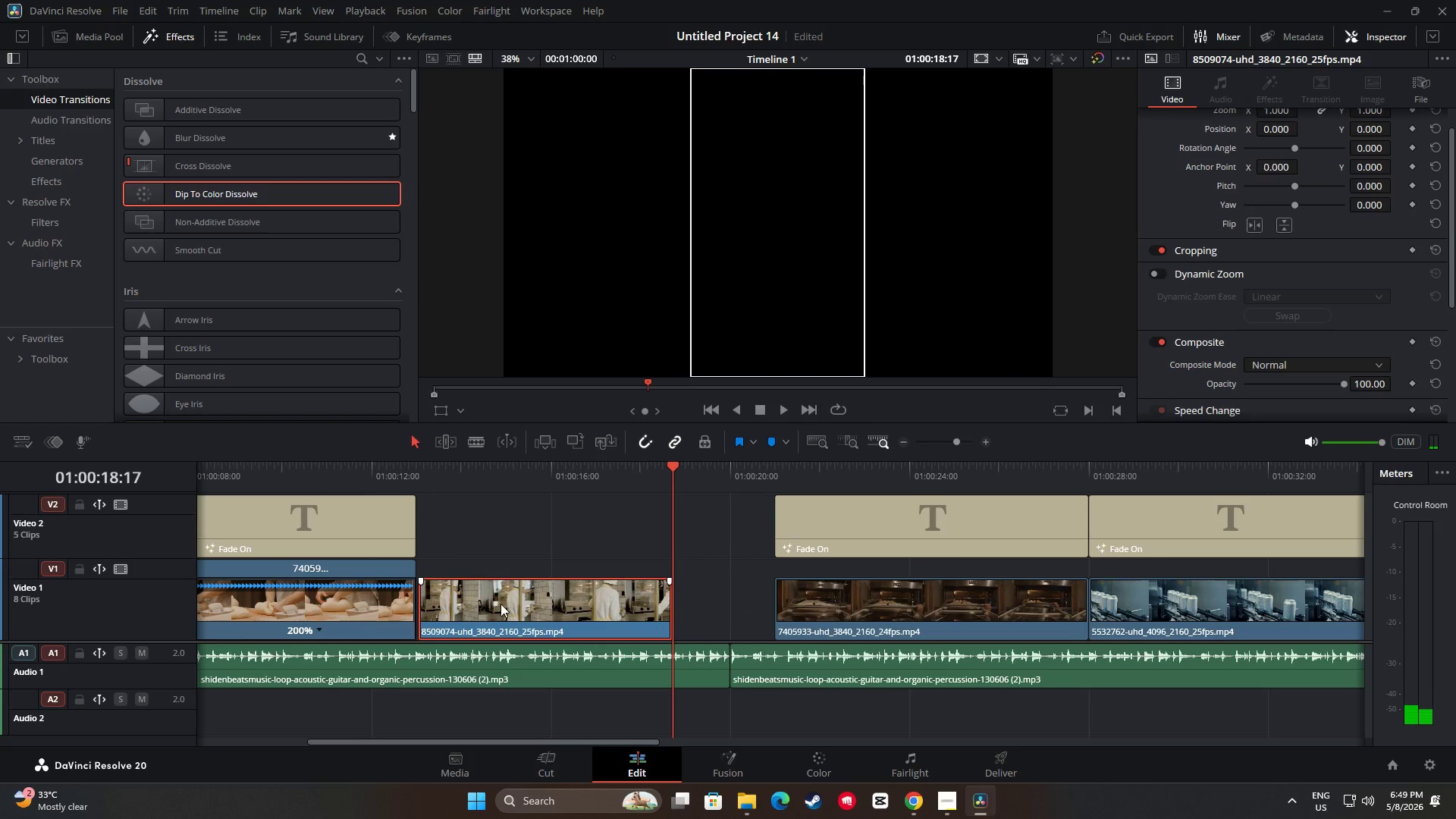 
left_click_drag(start_coordinate=[566, 605], to_coordinate=[556, 606])
 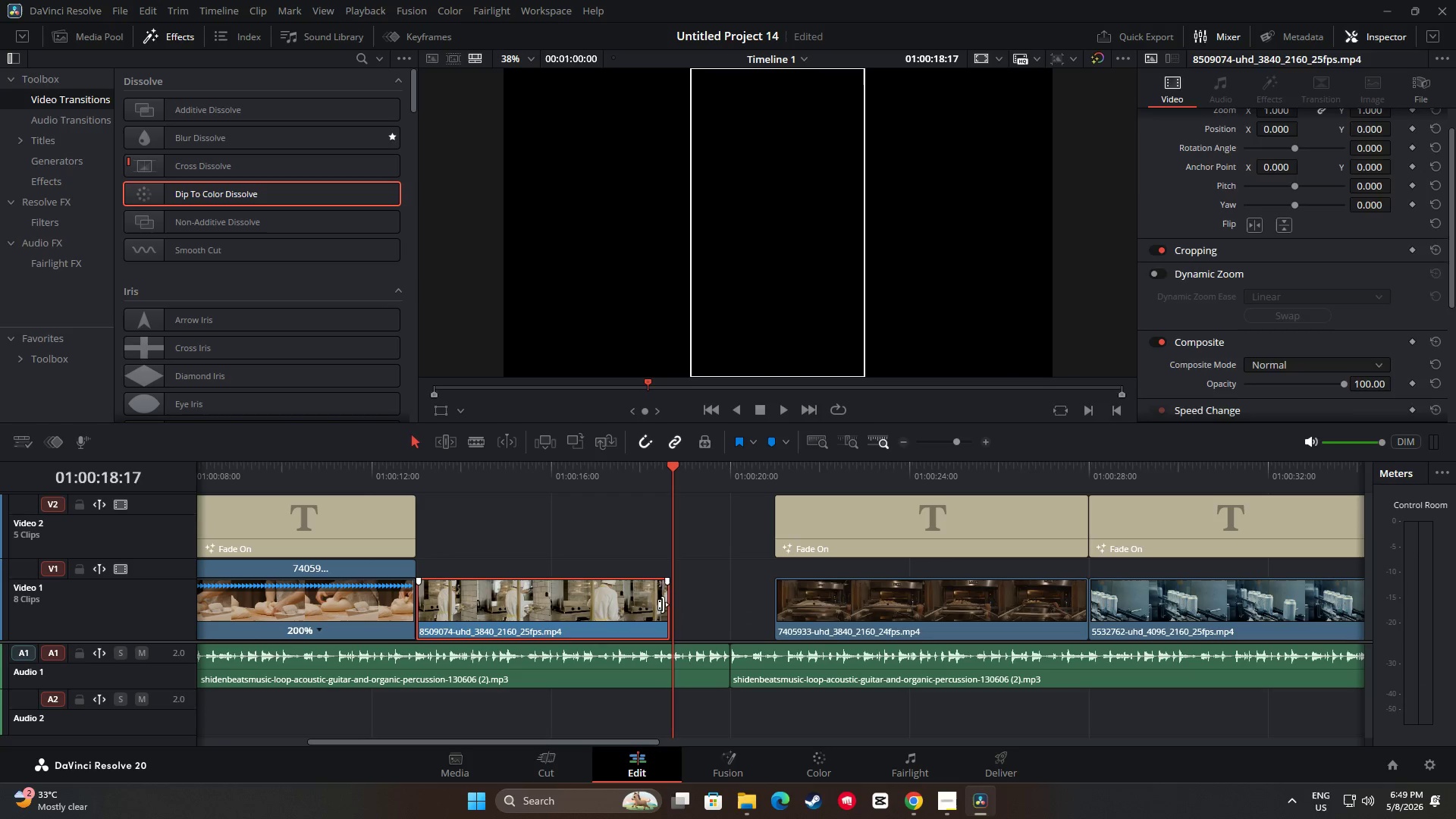 
left_click_drag(start_coordinate=[661, 604], to_coordinate=[769, 611])
 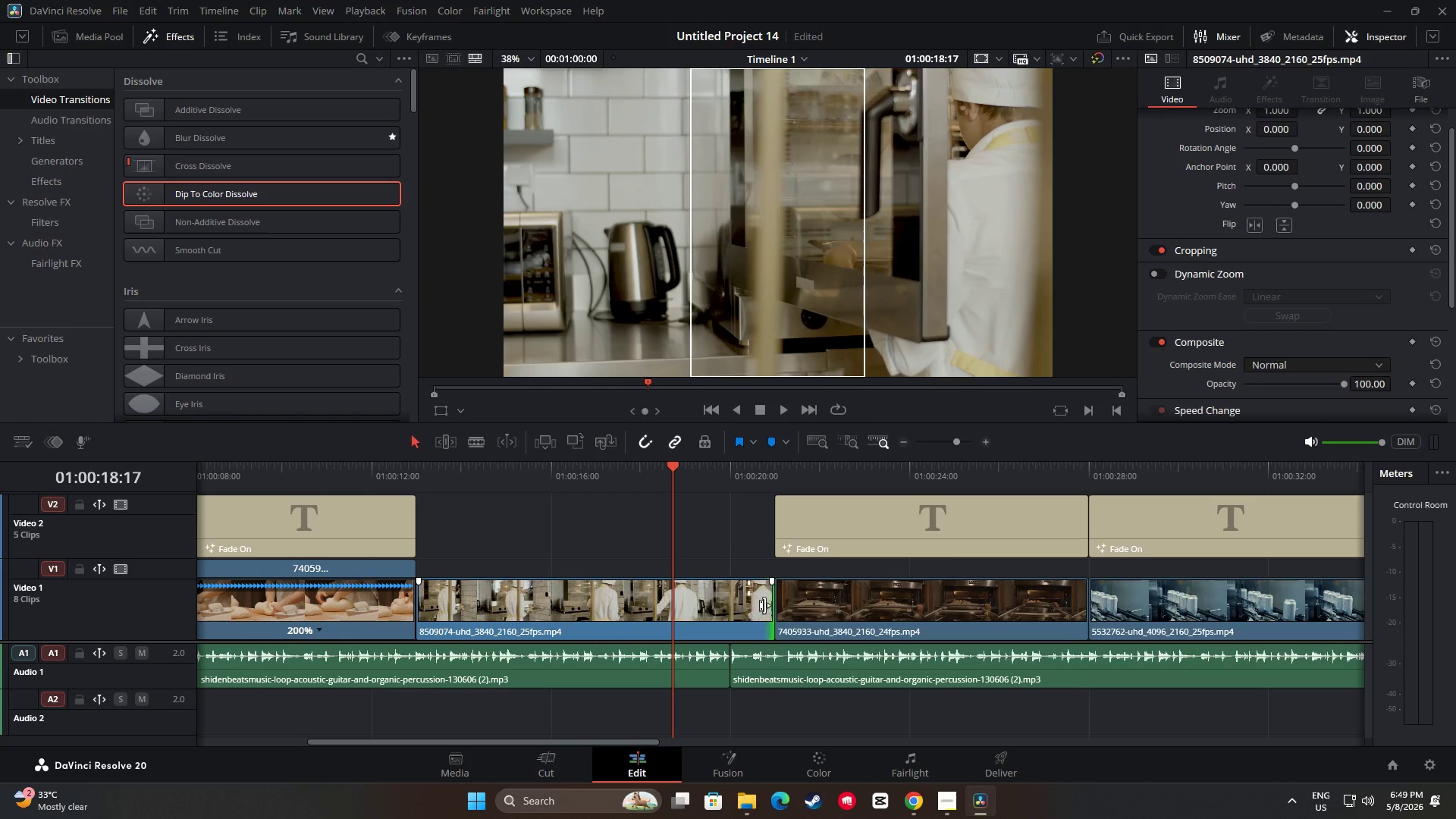 
key(Space)
 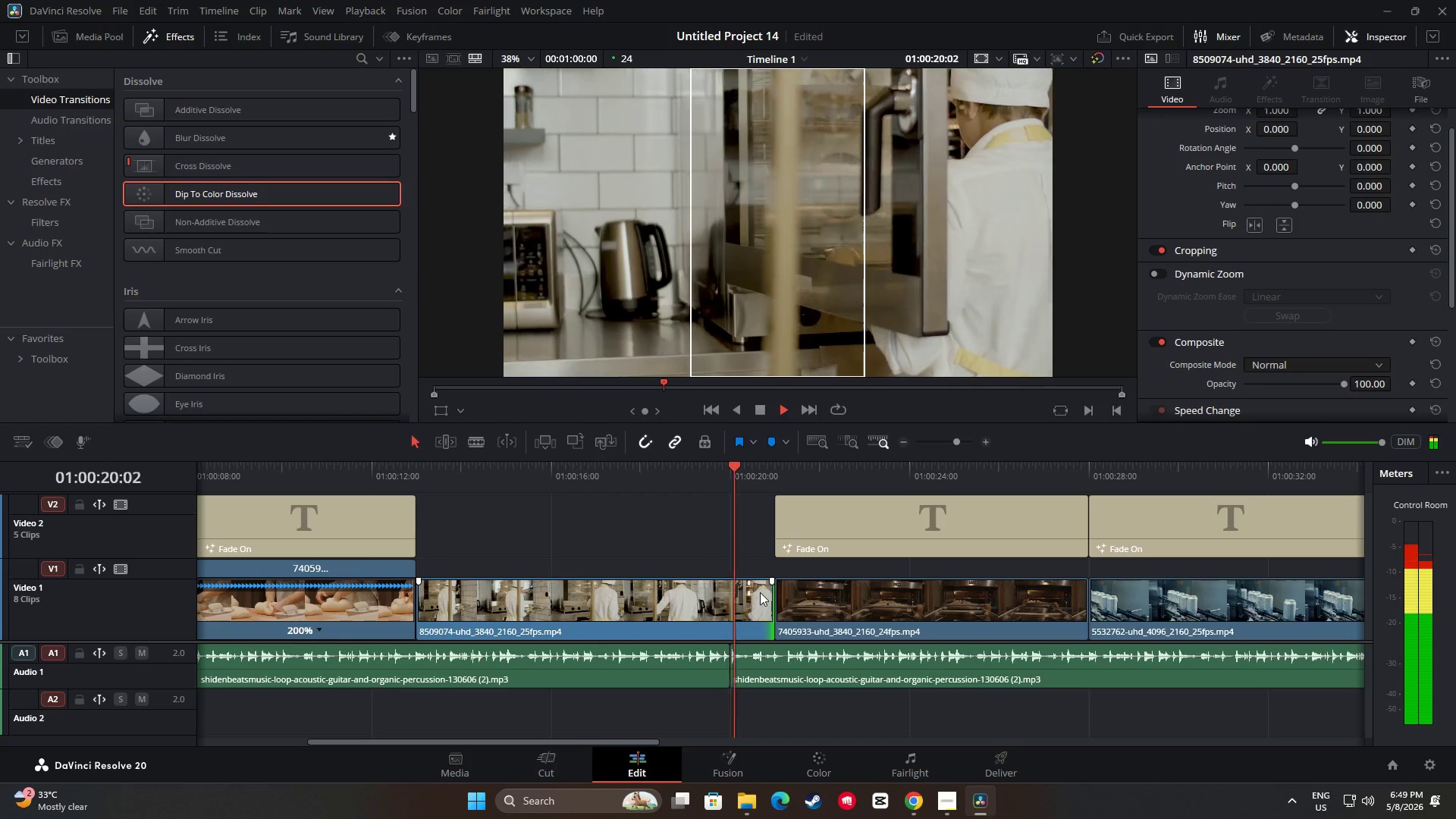 
key(Space)
 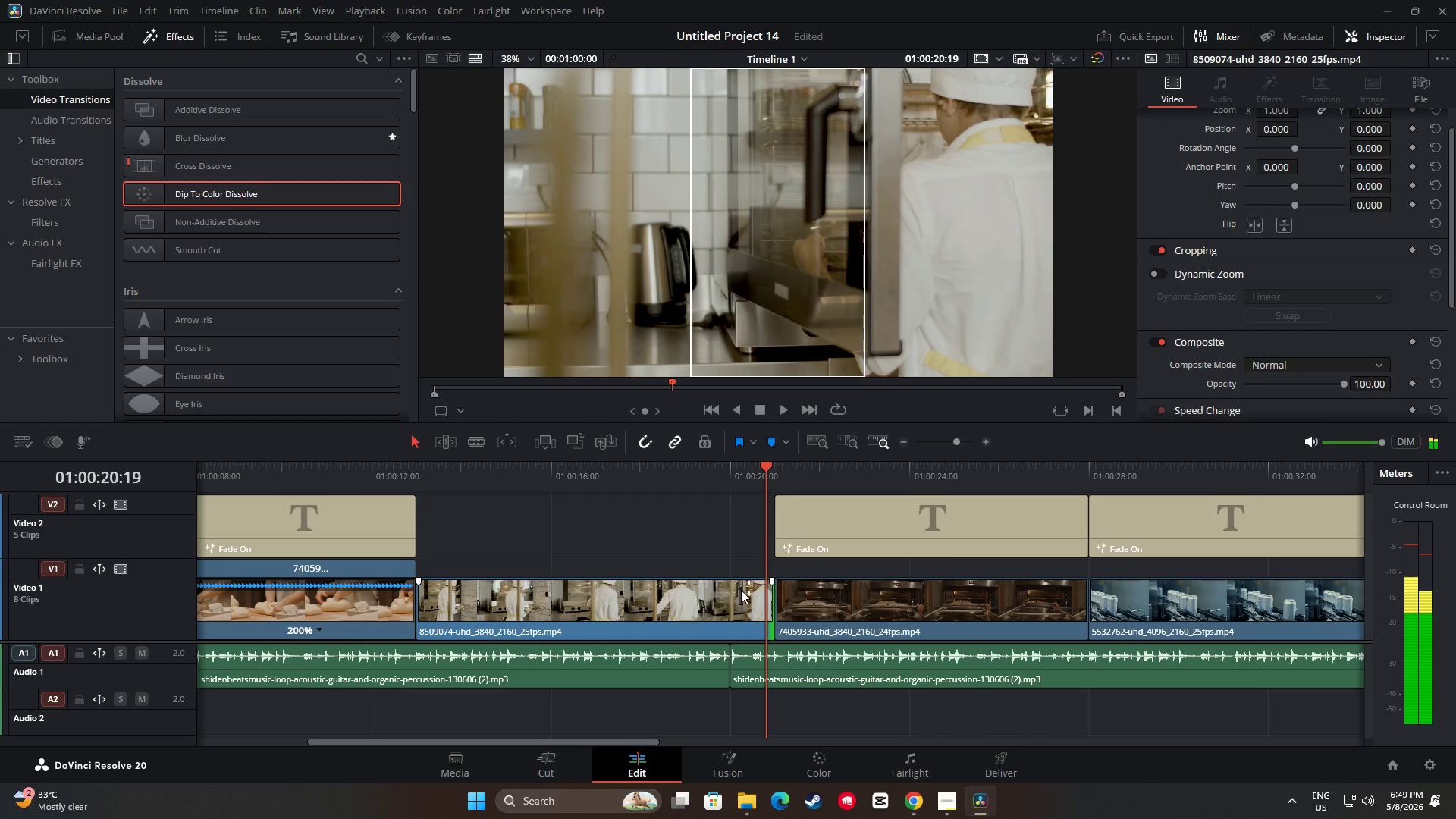 
key(Space)
 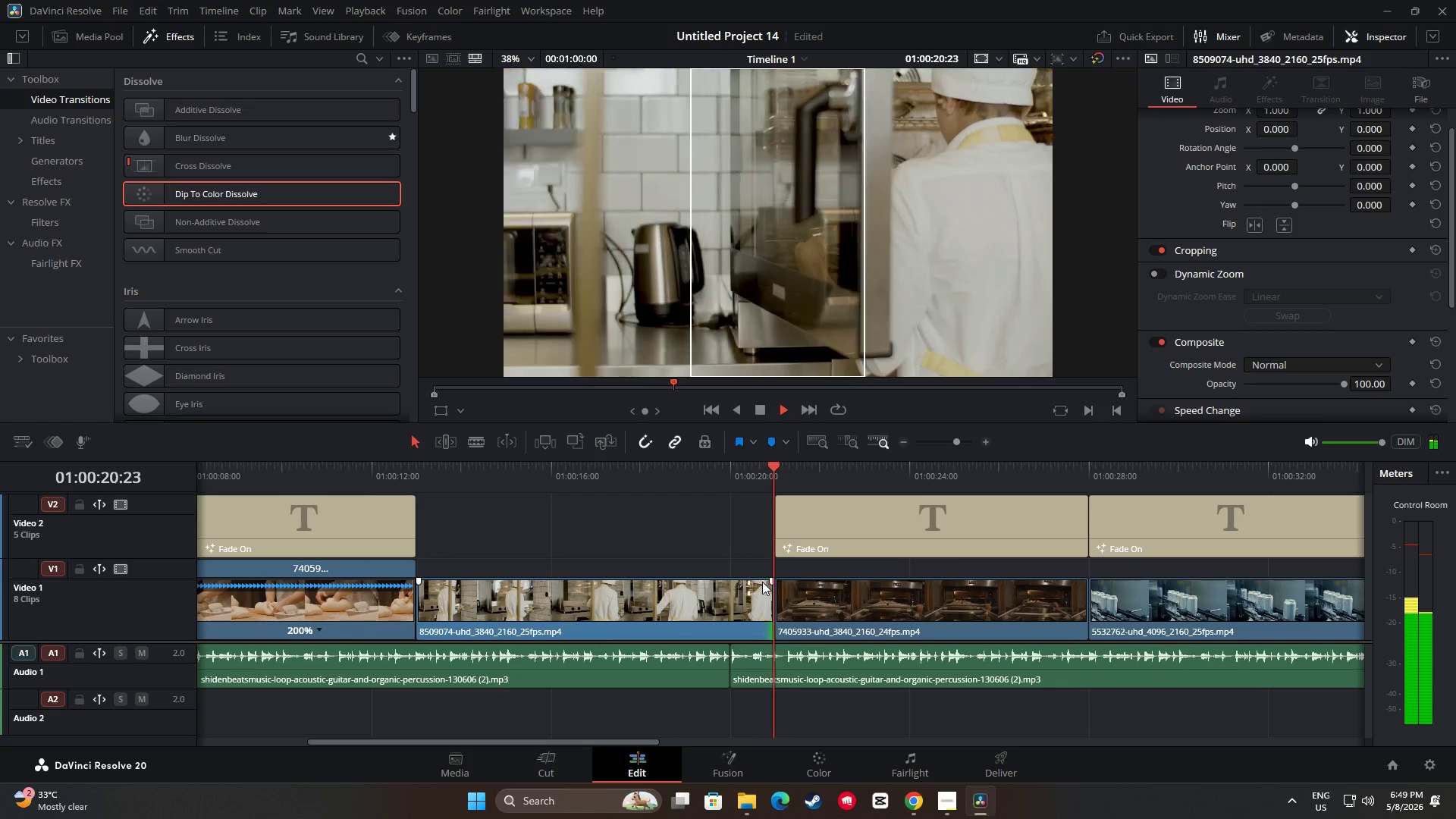 
key(Space)
 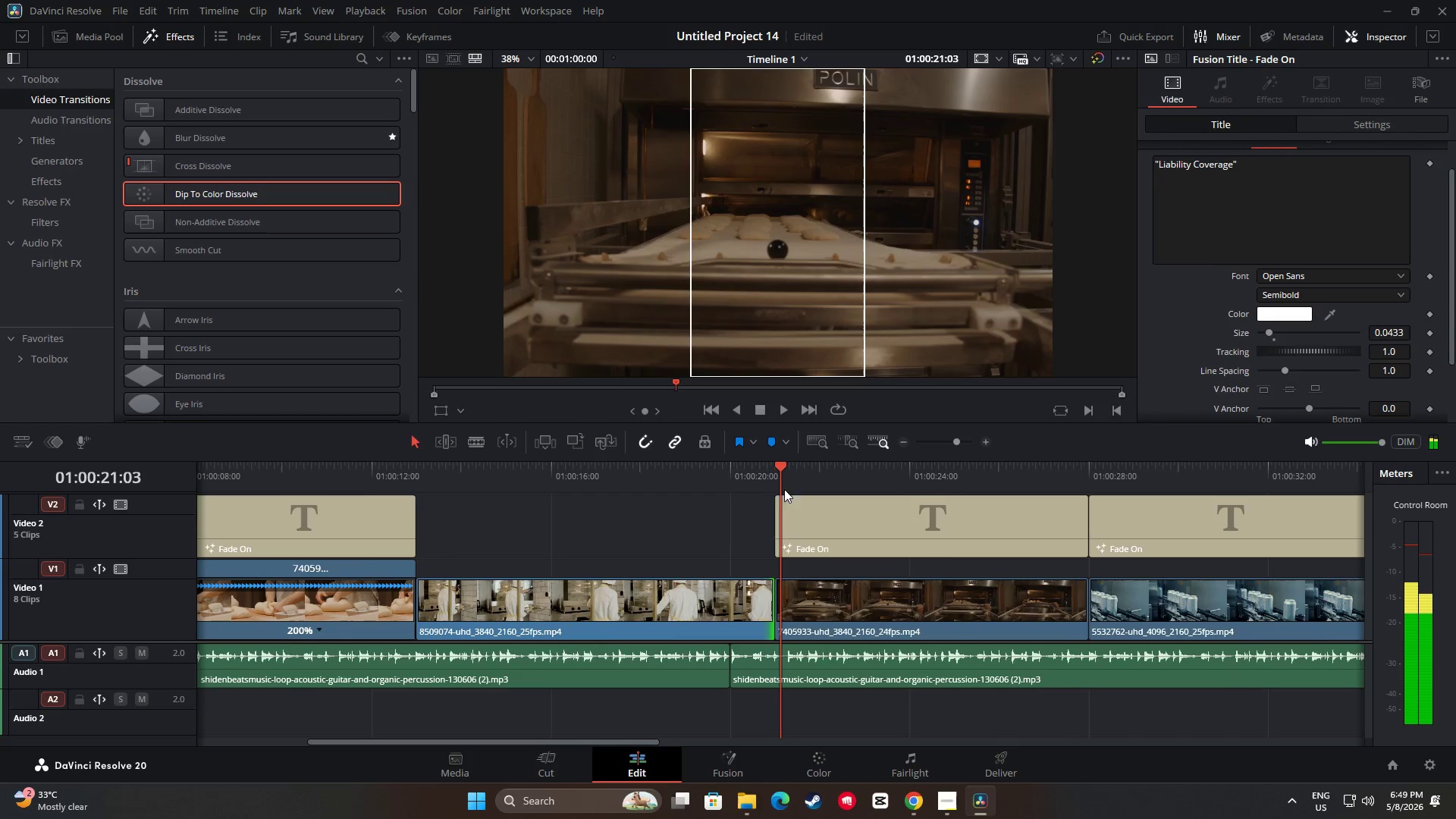 
left_click_drag(start_coordinate=[782, 471], to_coordinate=[646, 468])
 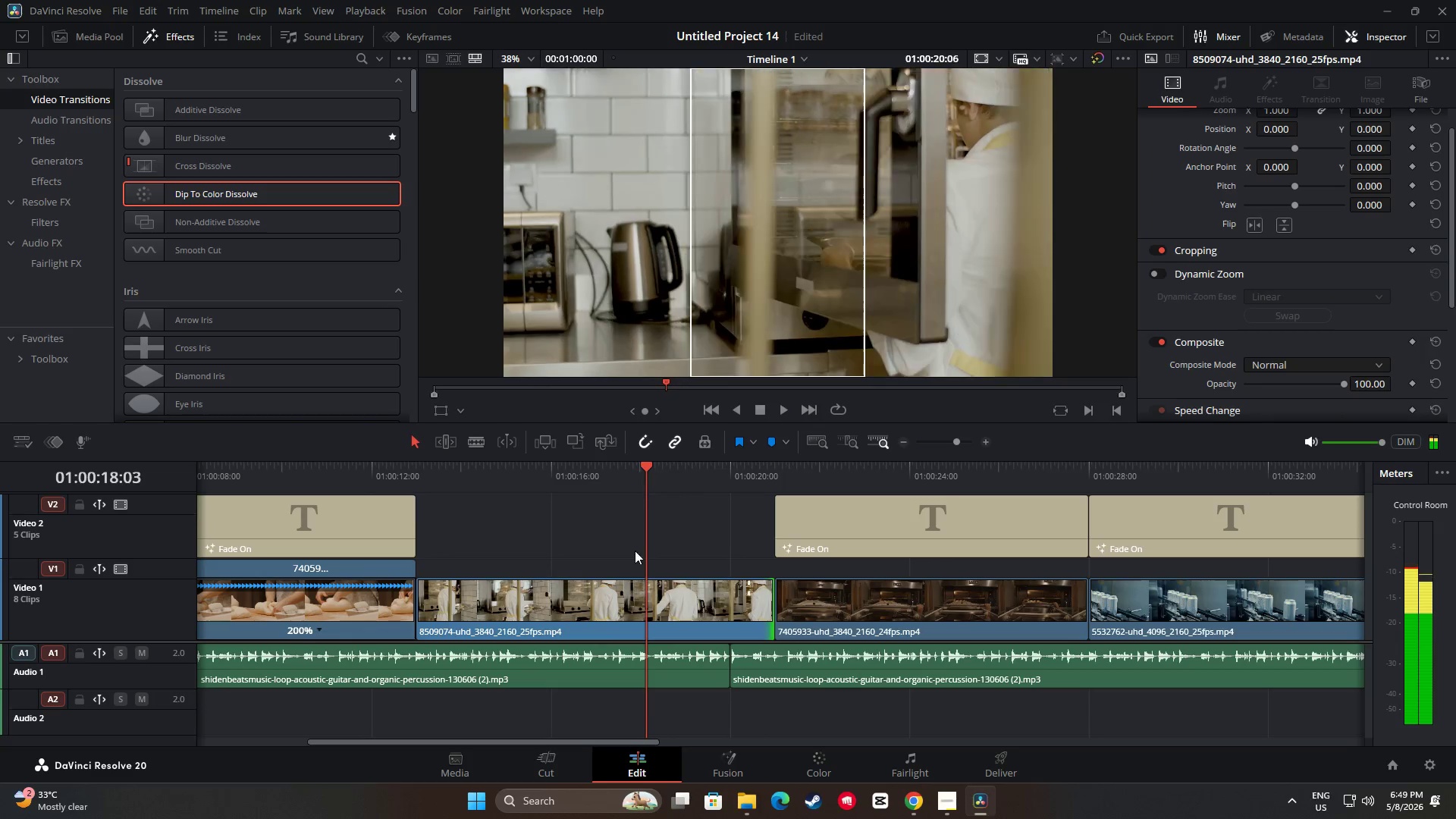 
double_click([632, 595])
 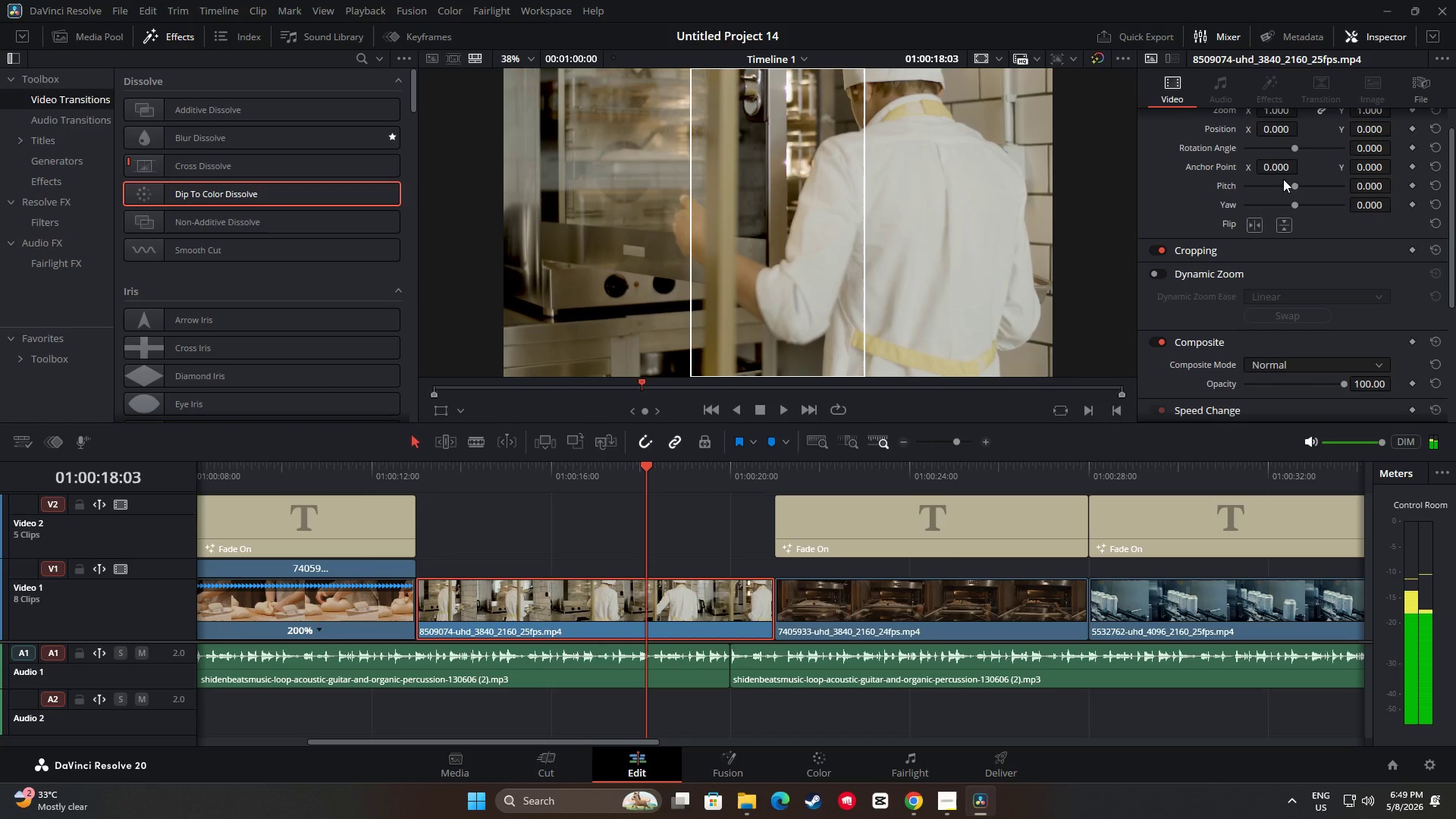 
scroll: coordinate [1303, 217], scroll_direction: up, amount: 3.0
 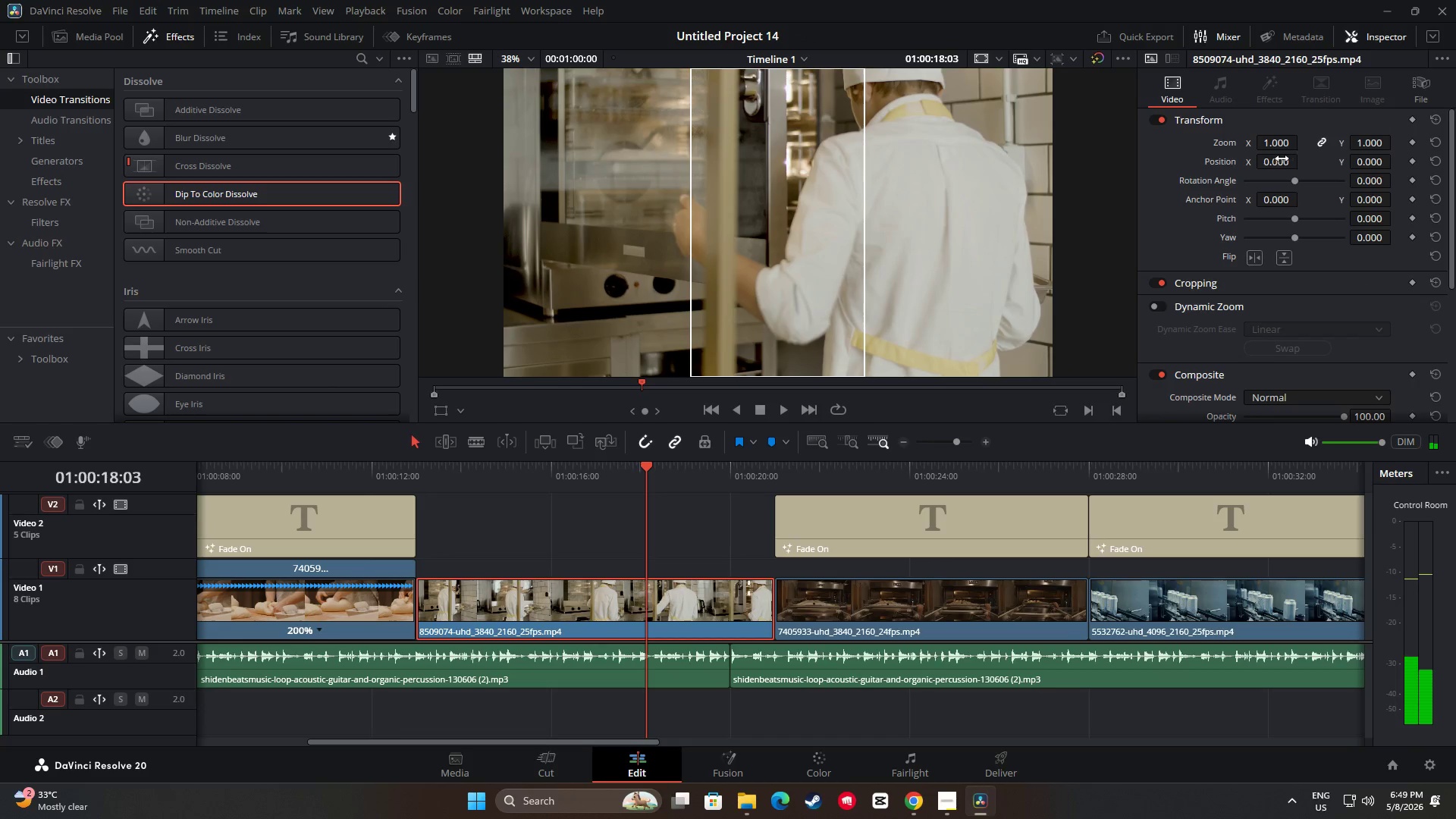 
left_click_drag(start_coordinate=[1277, 159], to_coordinate=[1253, 162])
 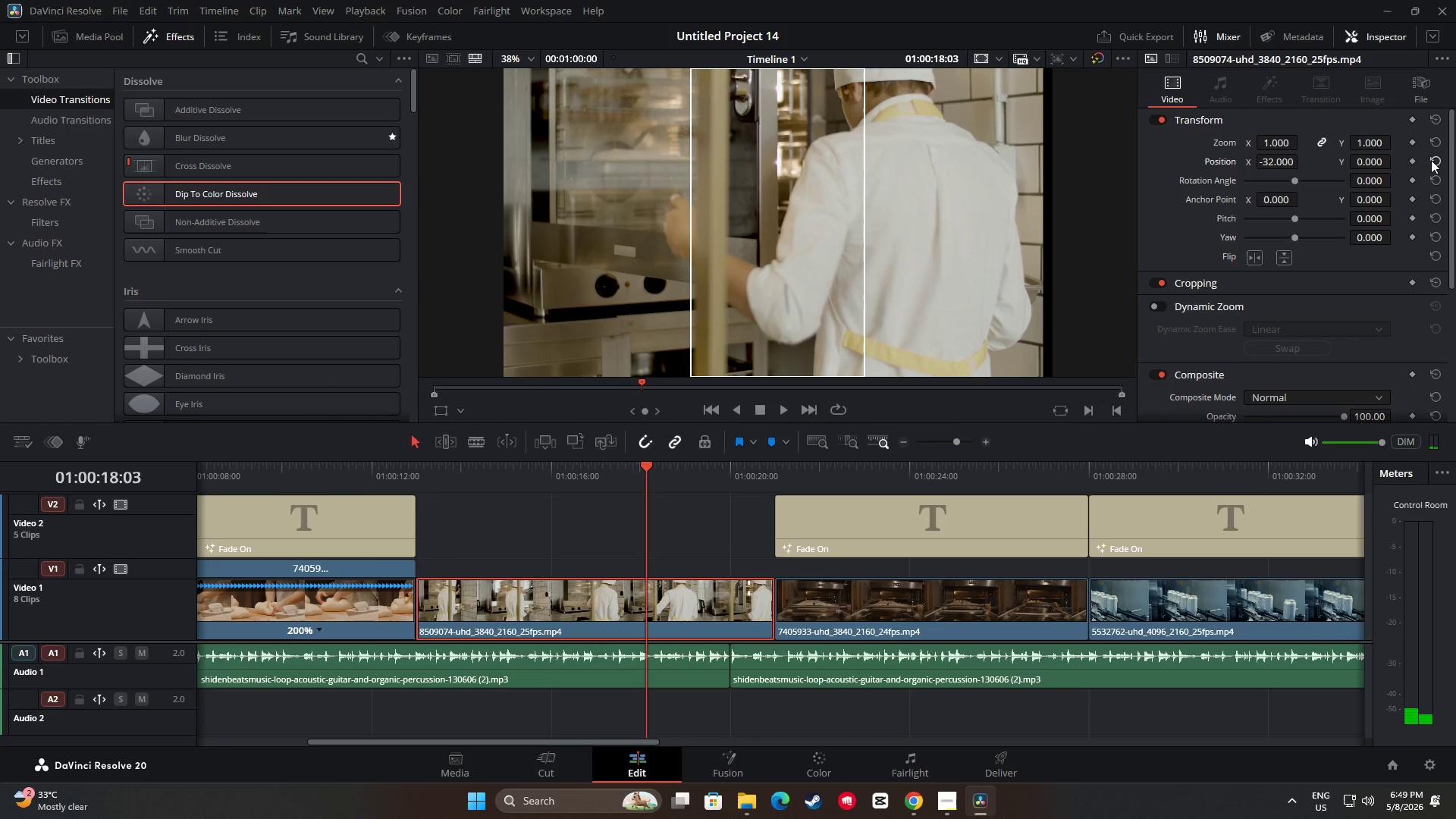 
left_click([1433, 160])
 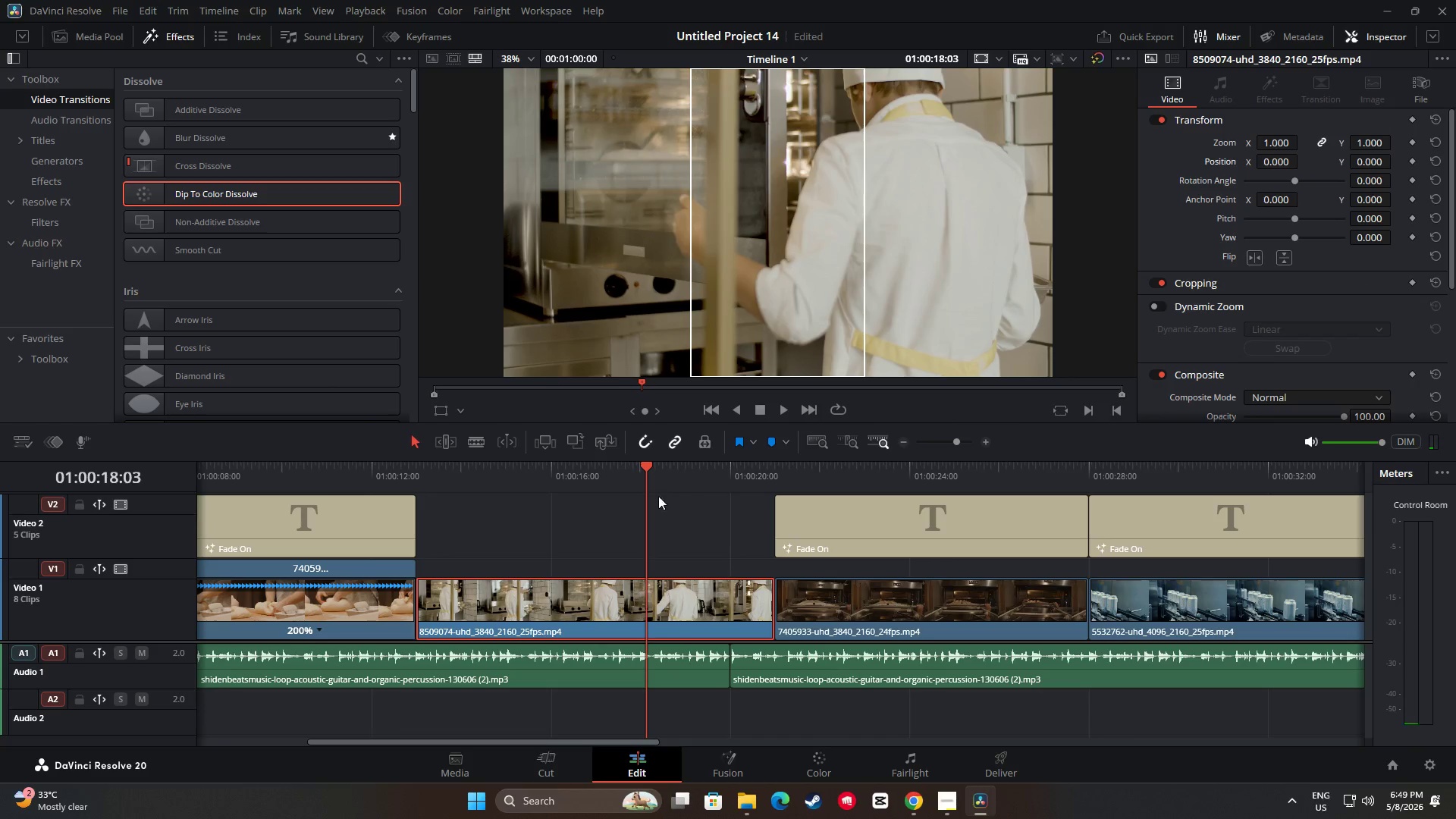 
left_click_drag(start_coordinate=[644, 466], to_coordinate=[455, 472])
 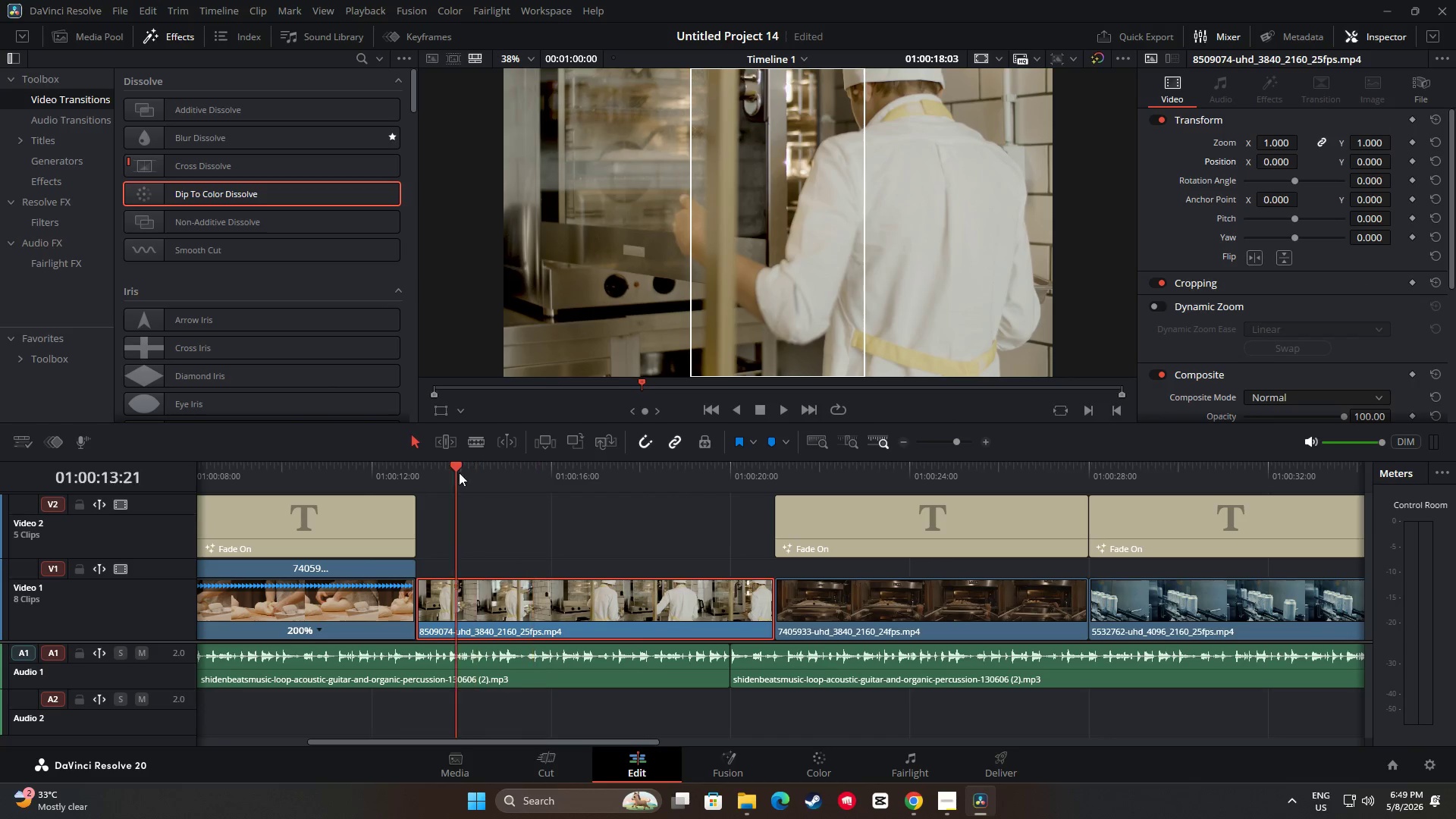 
key(Space)
 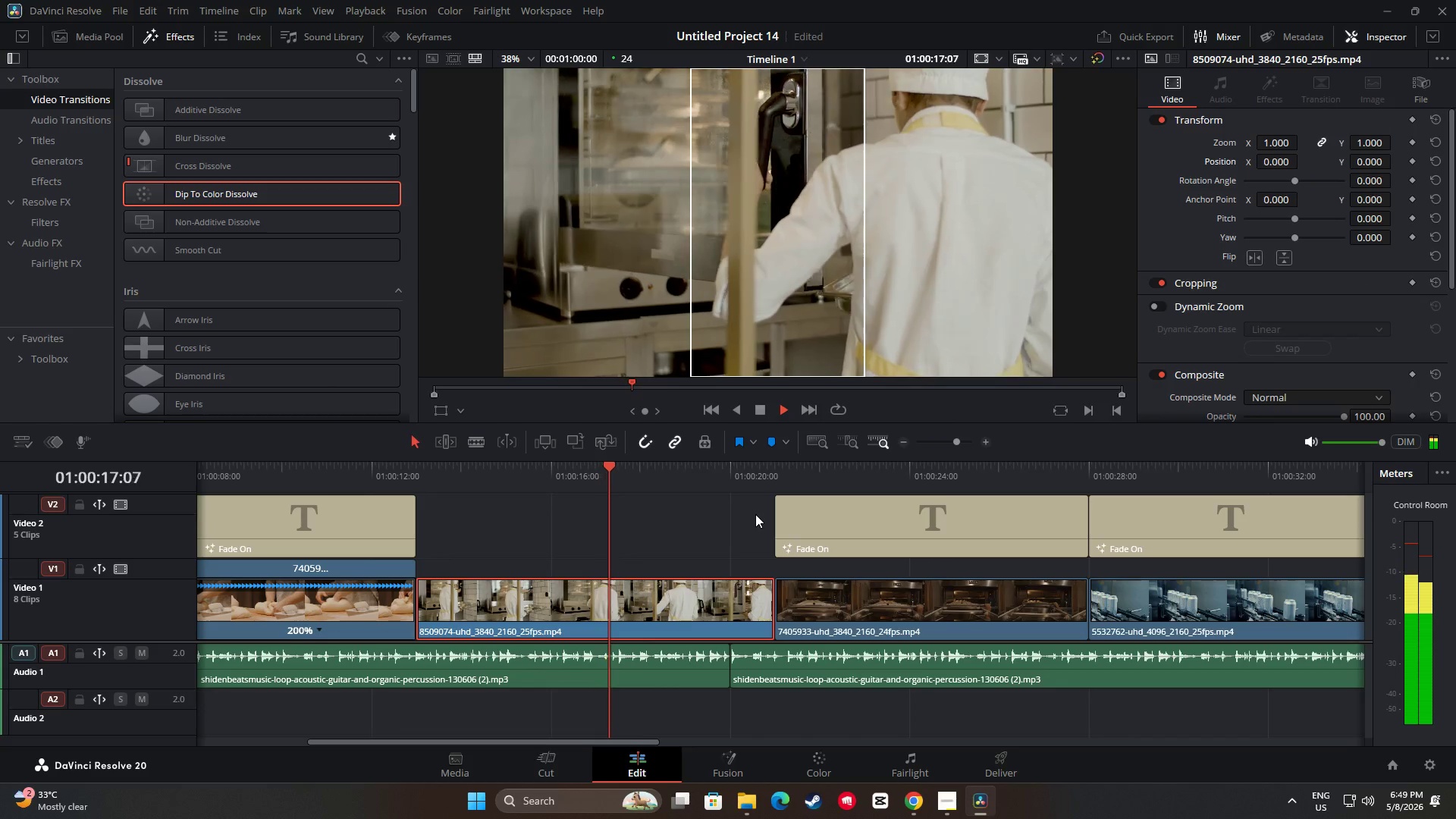 
wait(8.89)
 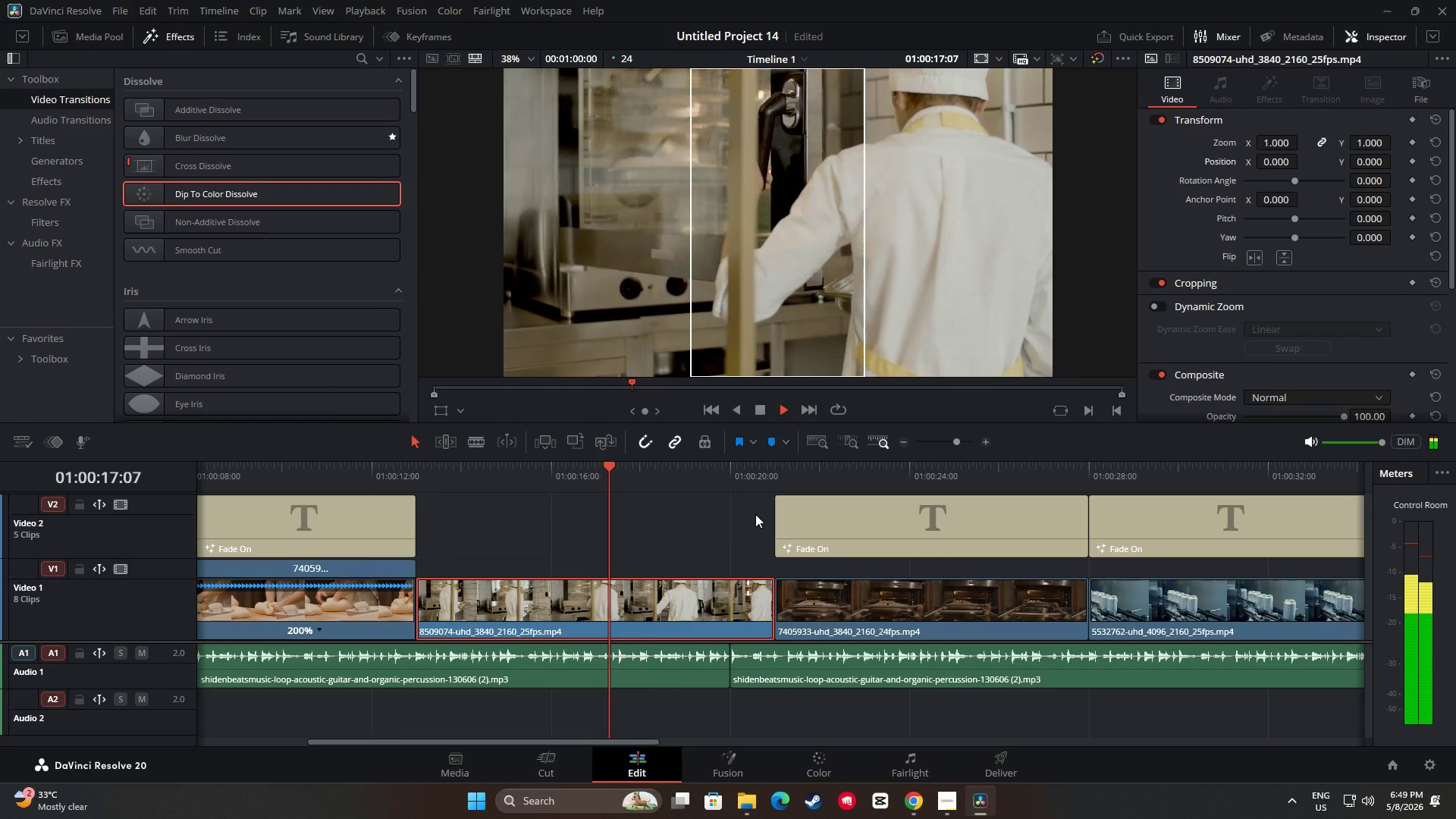 
key(Space)
 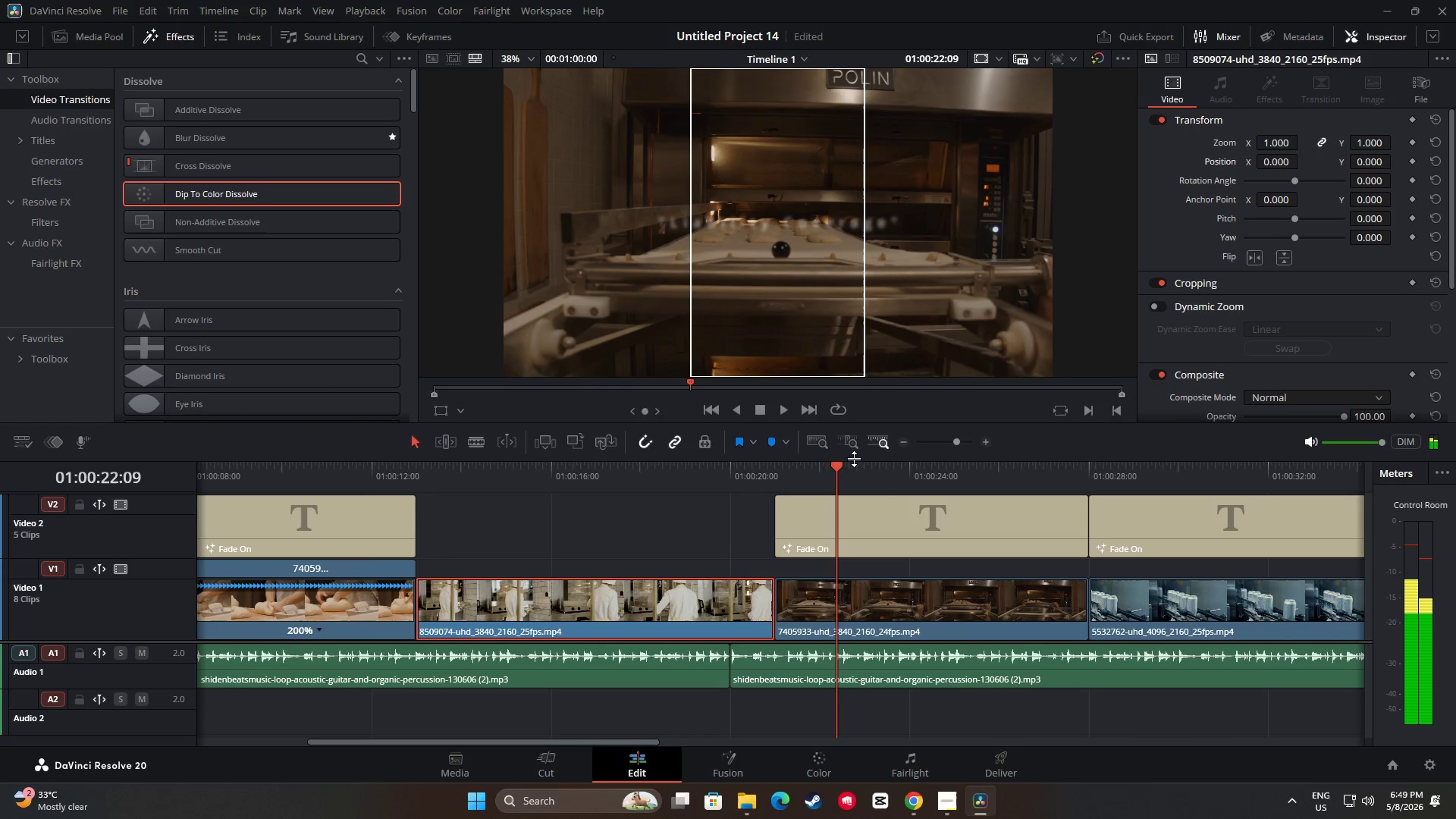 
left_click_drag(start_coordinate=[829, 453], to_coordinate=[821, 463])
 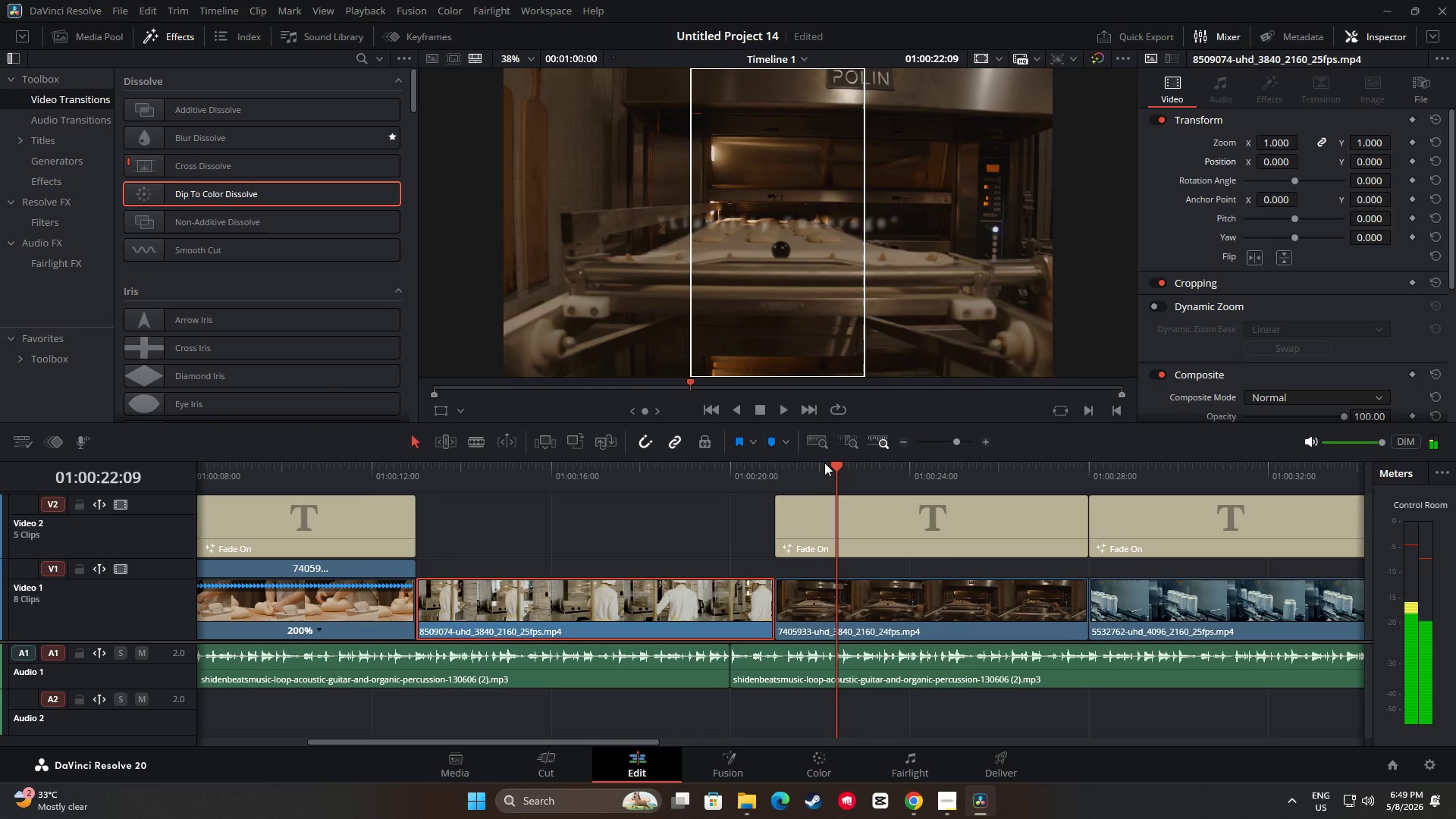 
left_click_drag(start_coordinate=[836, 463], to_coordinate=[697, 475])
 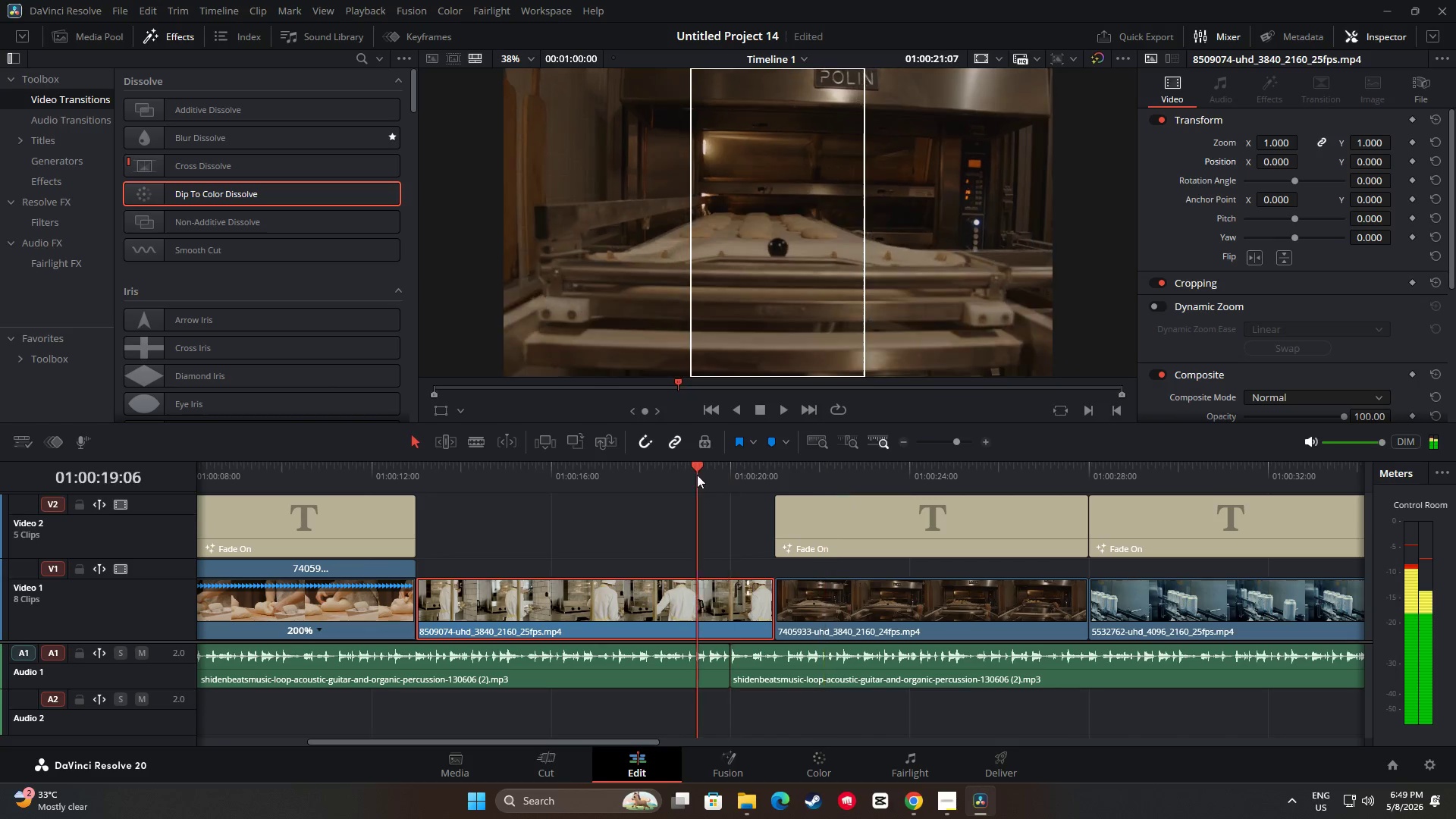 
key(Space)
 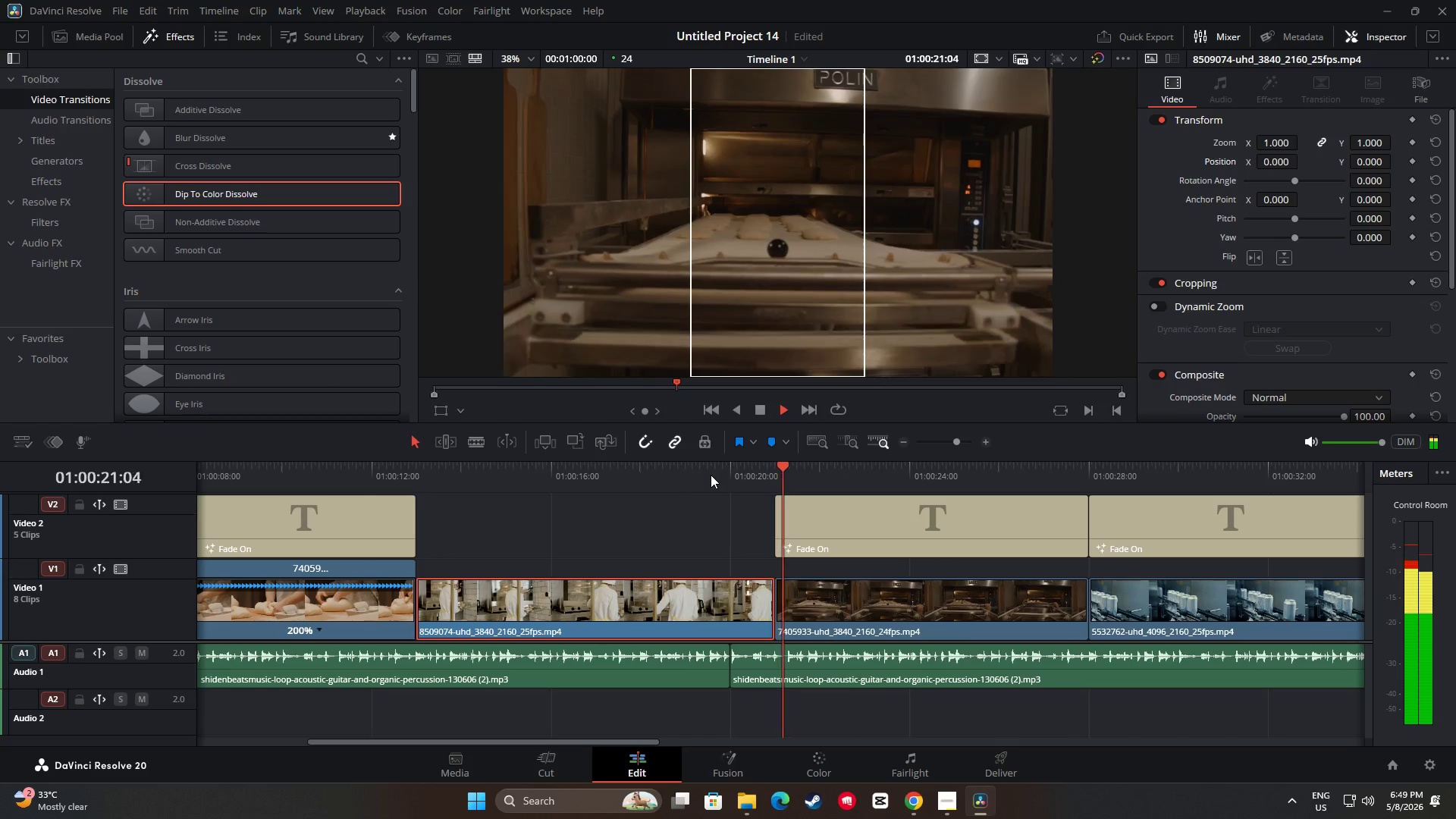 
key(Space)
 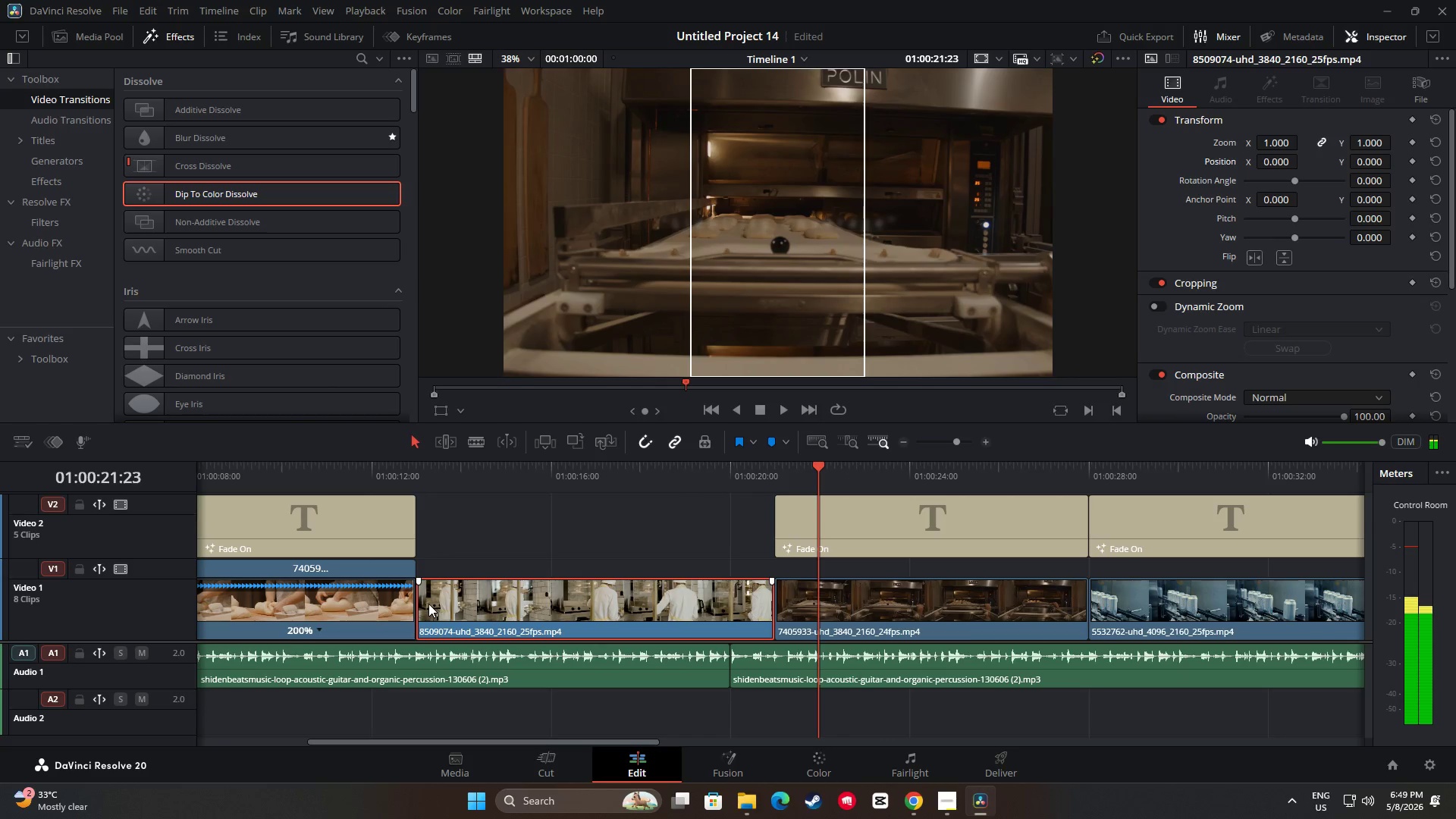 
left_click_drag(start_coordinate=[424, 603], to_coordinate=[540, 604])
 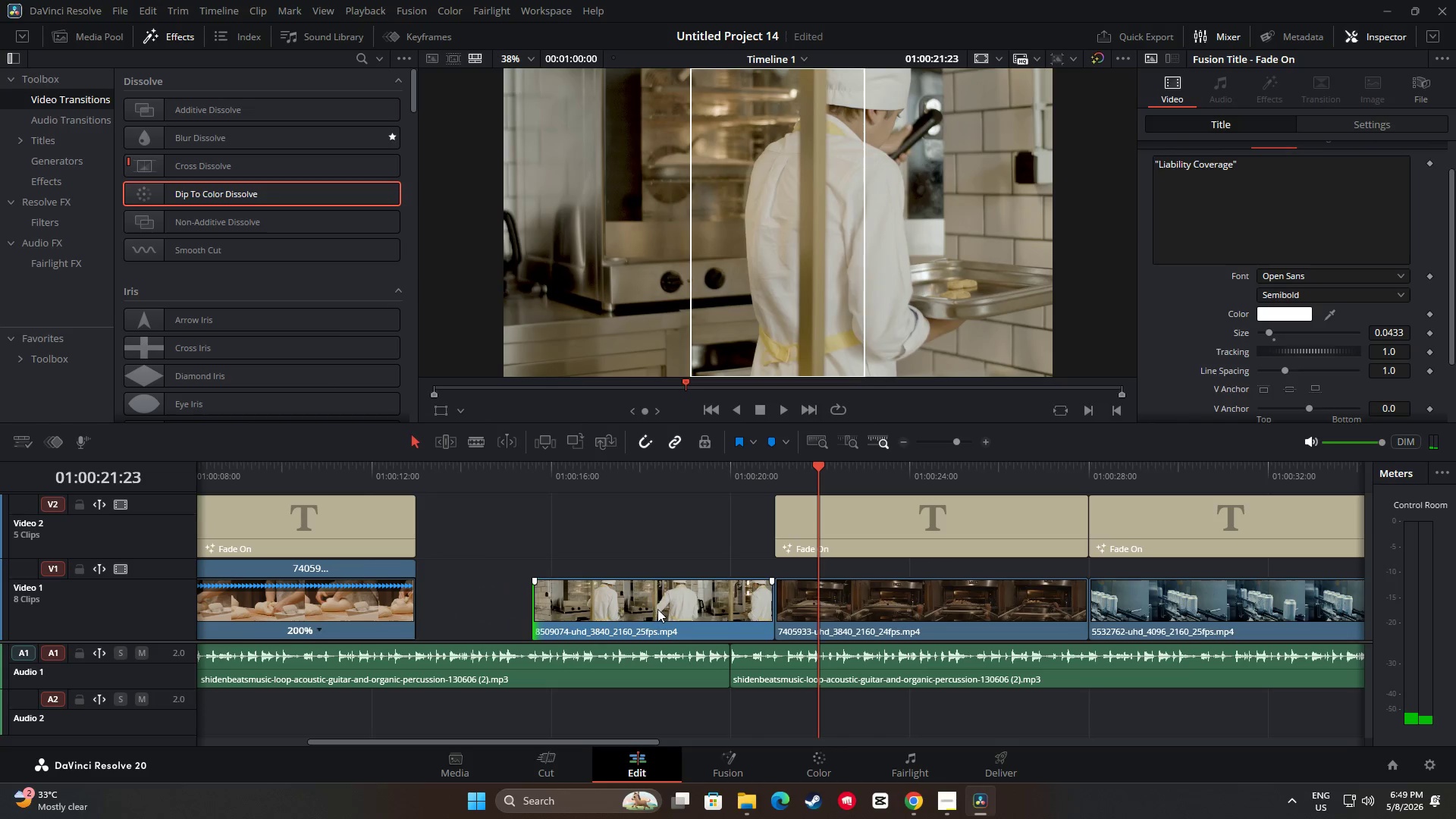 
left_click_drag(start_coordinate=[657, 609], to_coordinate=[619, 609])
 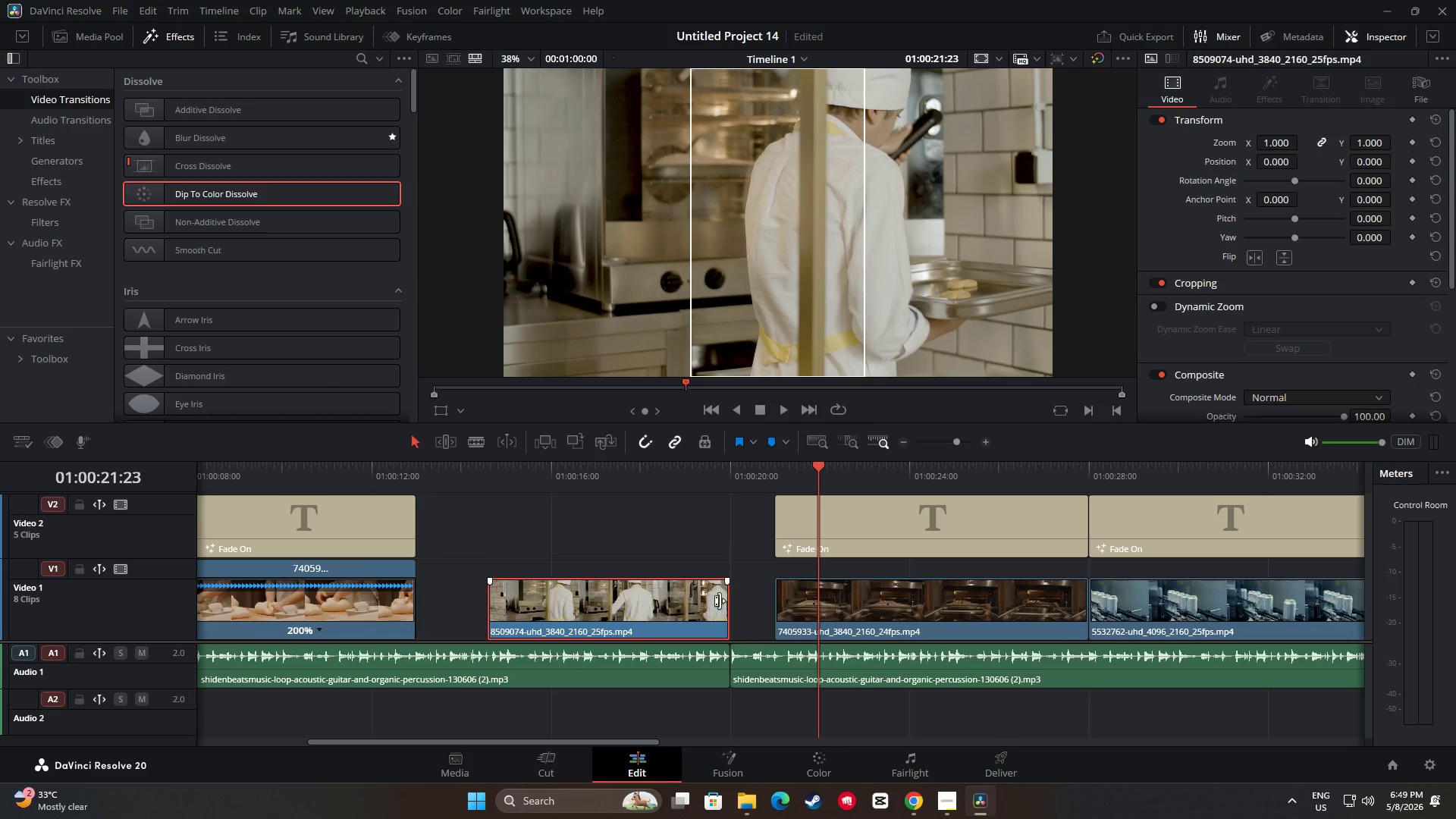 
left_click_drag(start_coordinate=[720, 601], to_coordinate=[666, 601])
 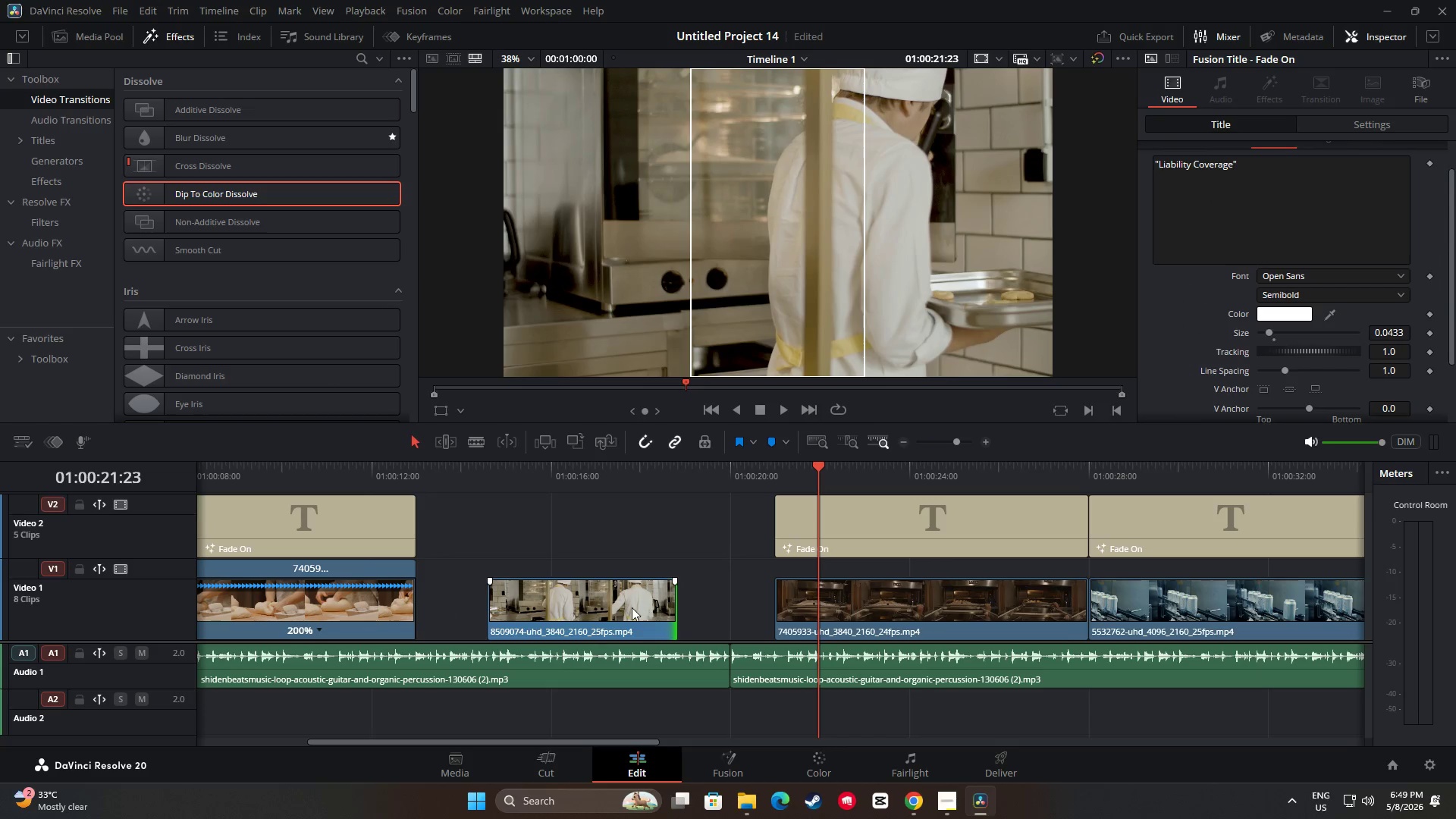 
left_click_drag(start_coordinate=[632, 607], to_coordinate=[725, 607])
 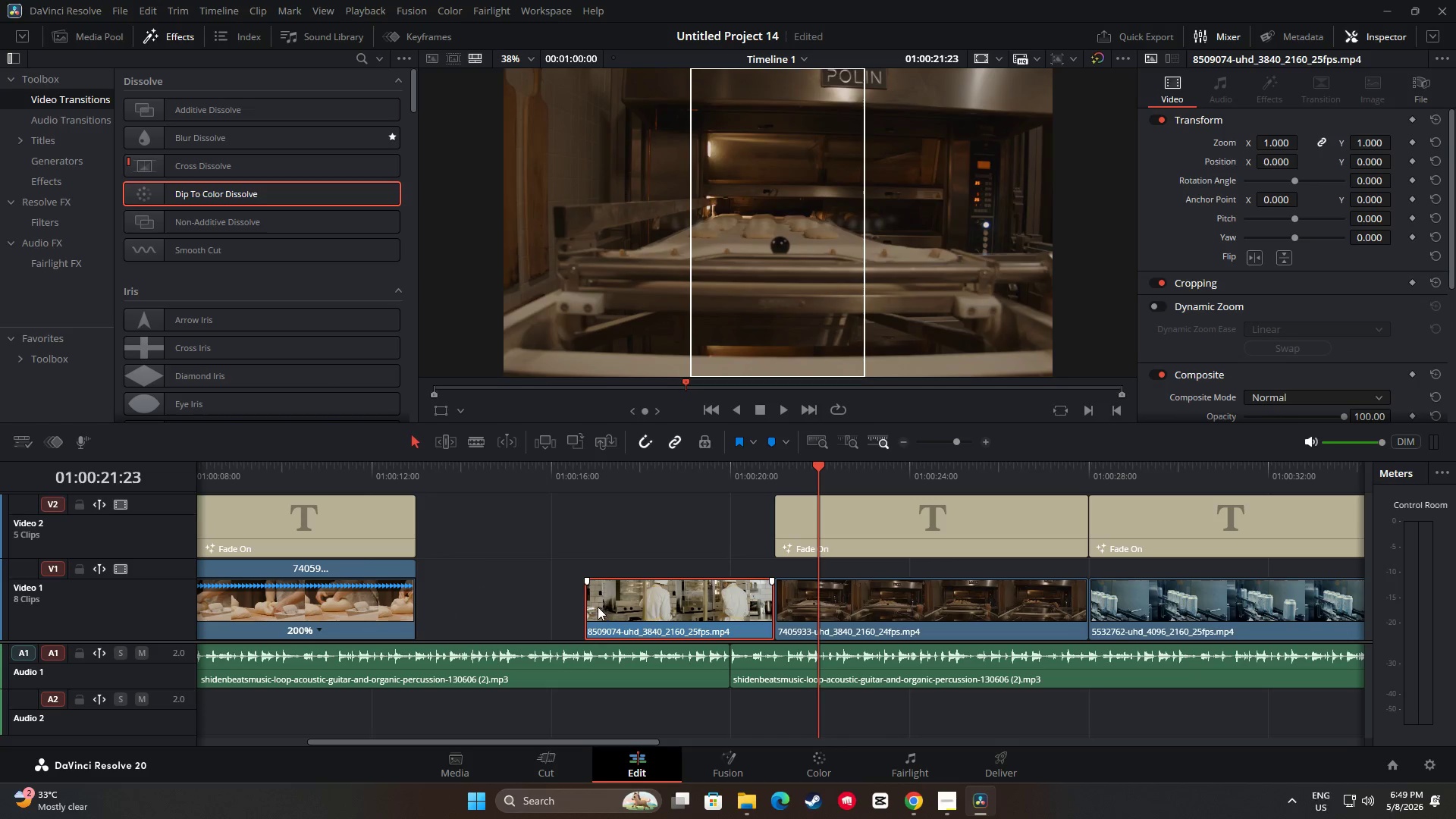 
left_click_drag(start_coordinate=[590, 606], to_coordinate=[423, 600])
 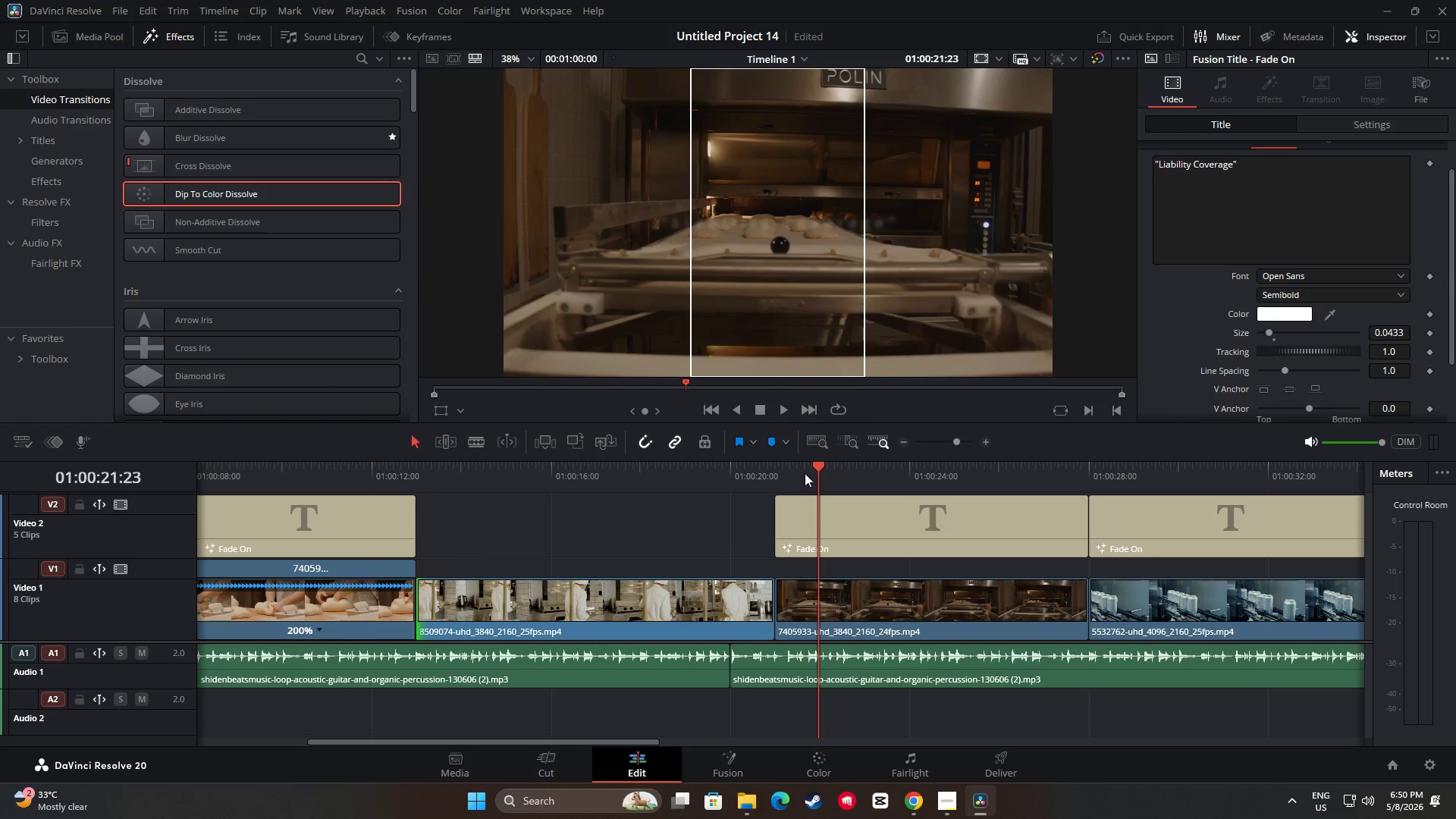 
left_click_drag(start_coordinate=[812, 469], to_coordinate=[380, 489])
 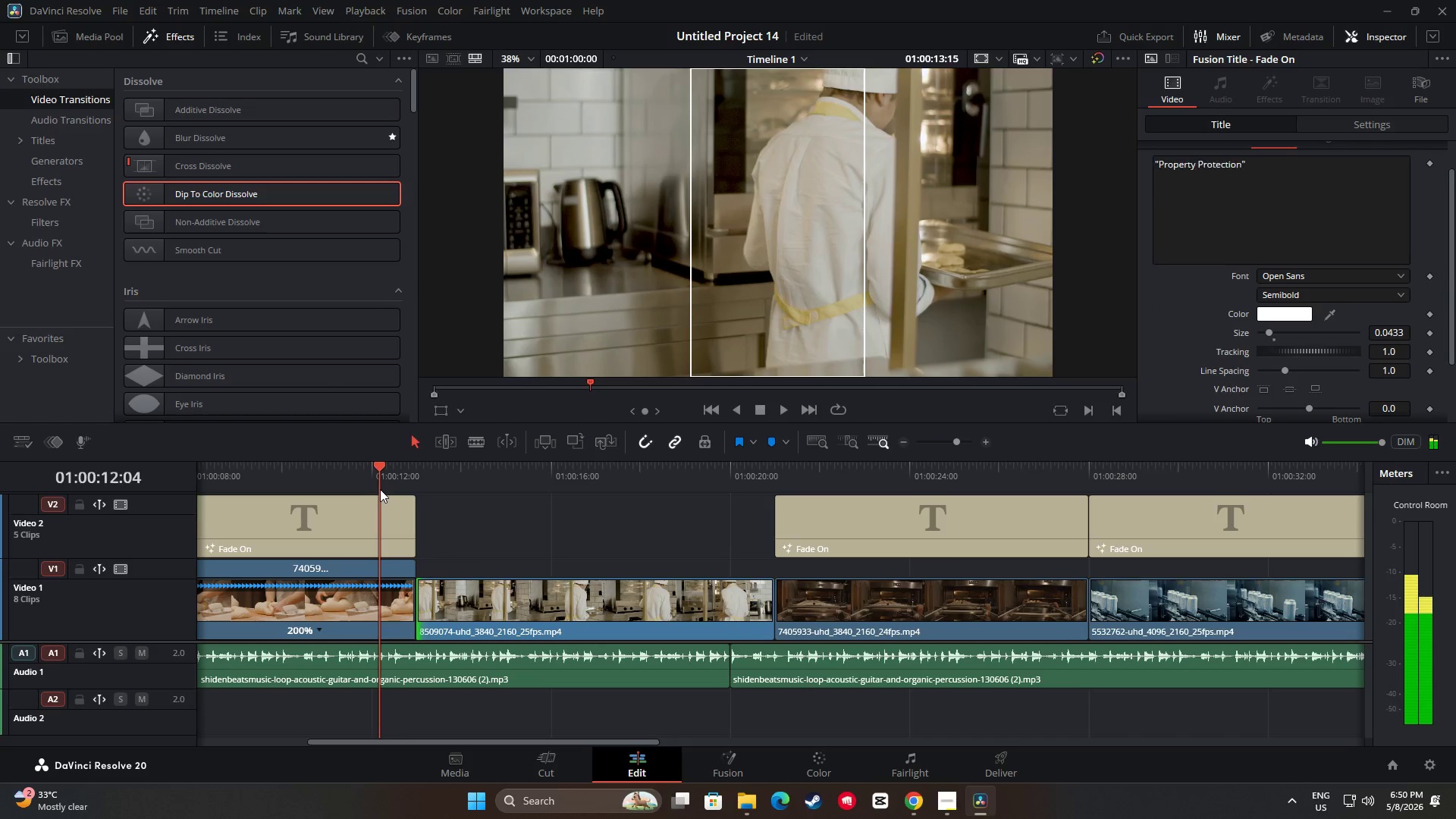 
key(Space)
 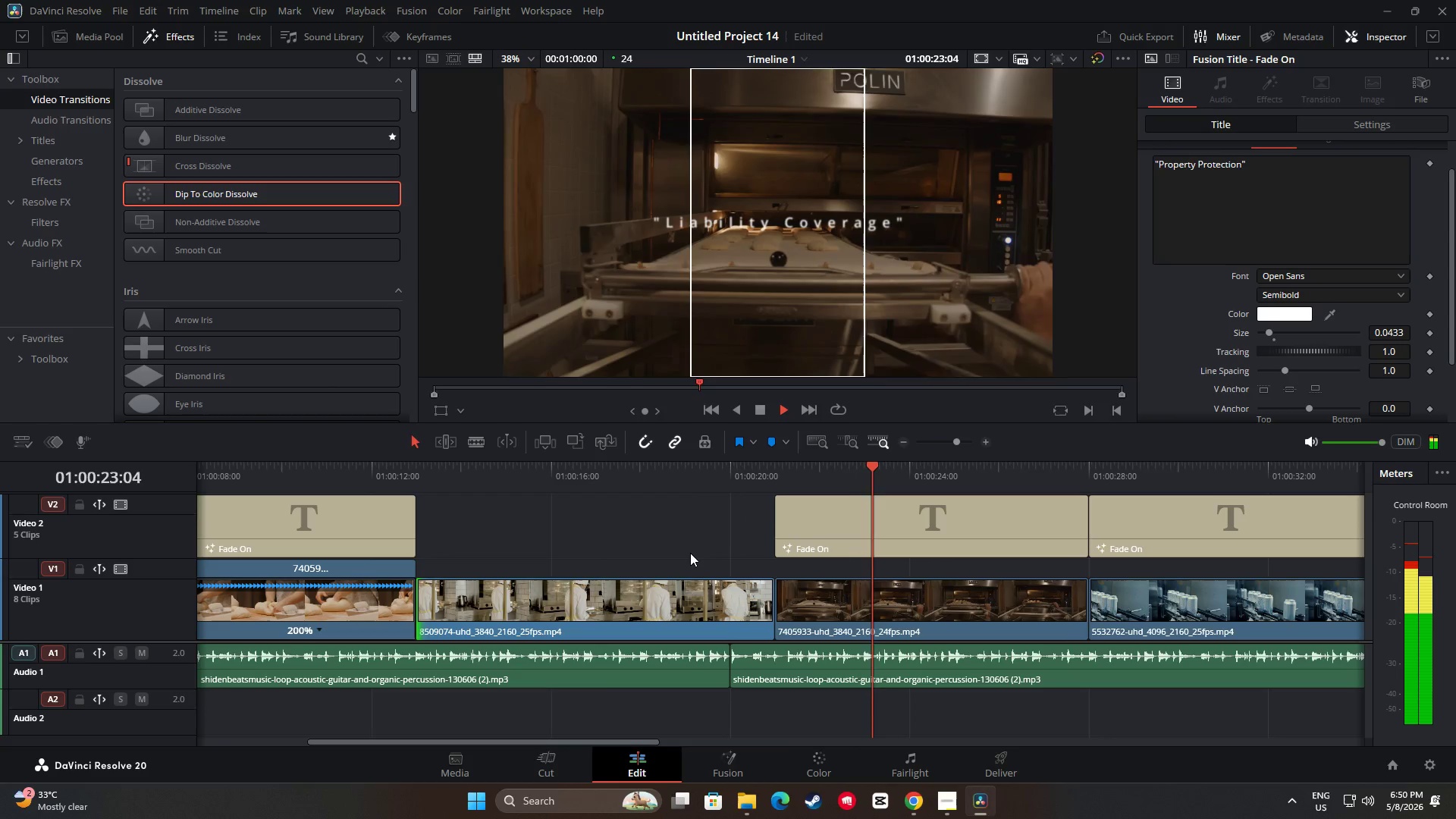 
wait(16.34)
 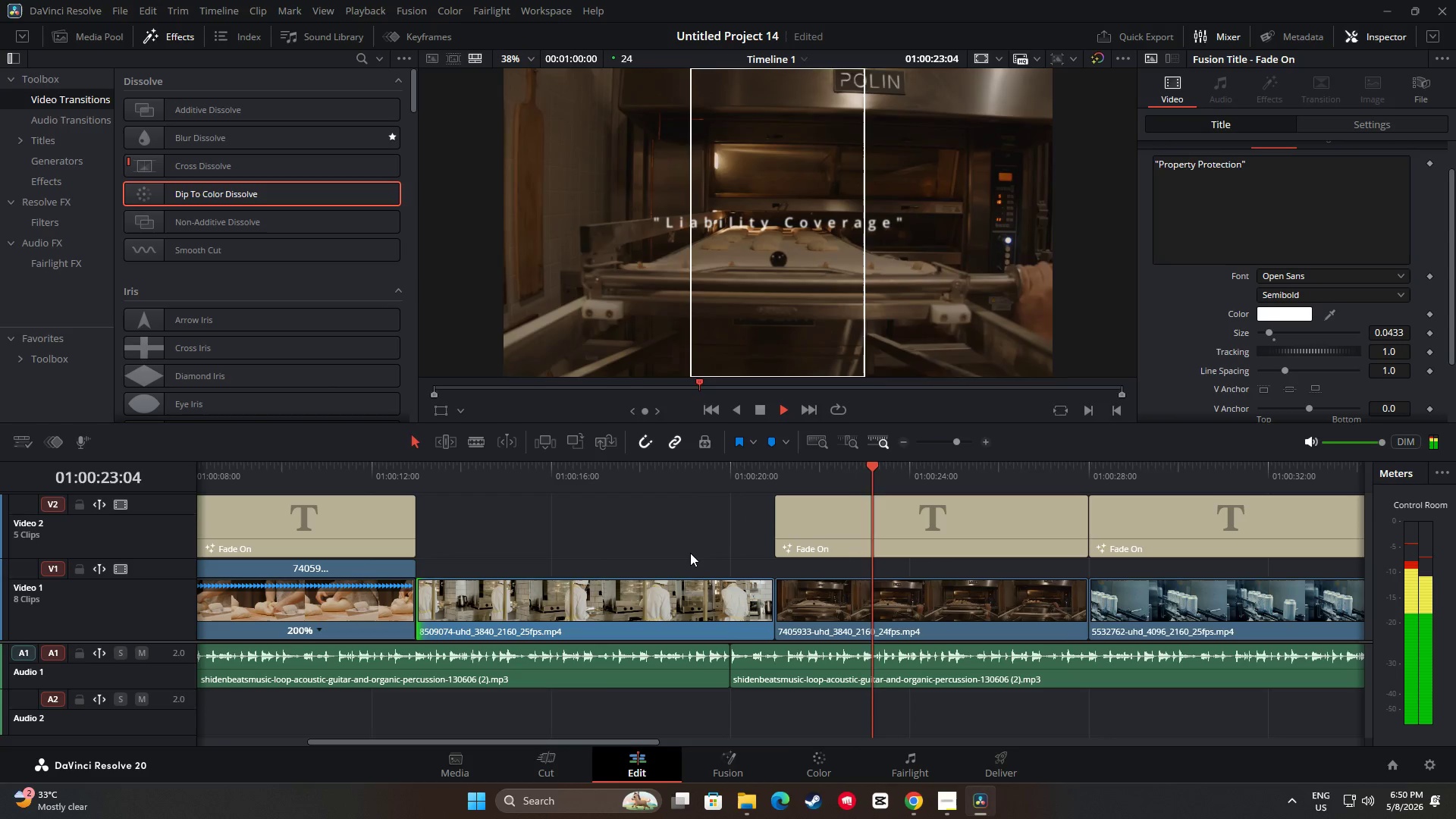 
key(Space)
 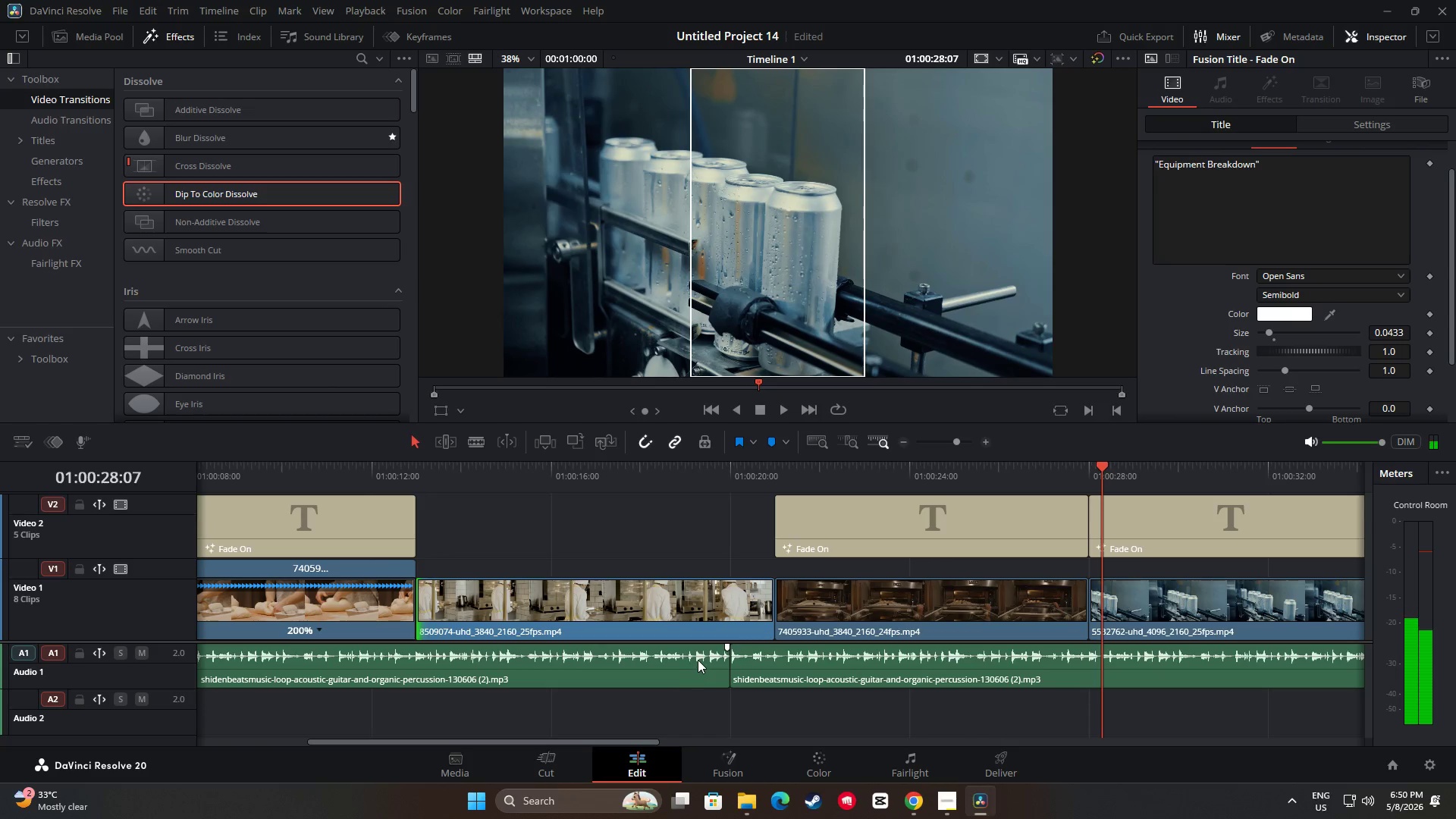 
left_click([698, 660])
 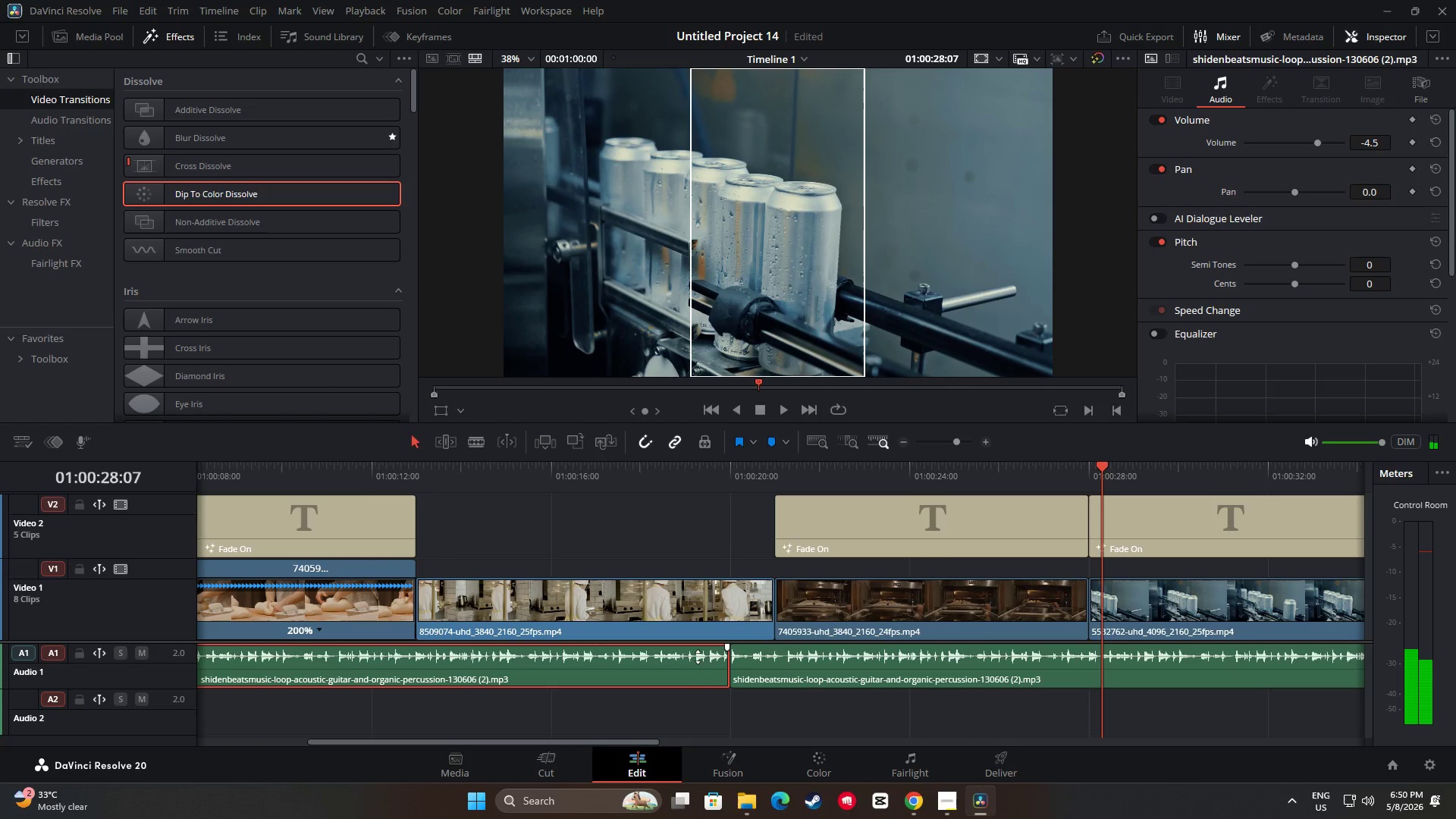 
double_click([698, 657])
 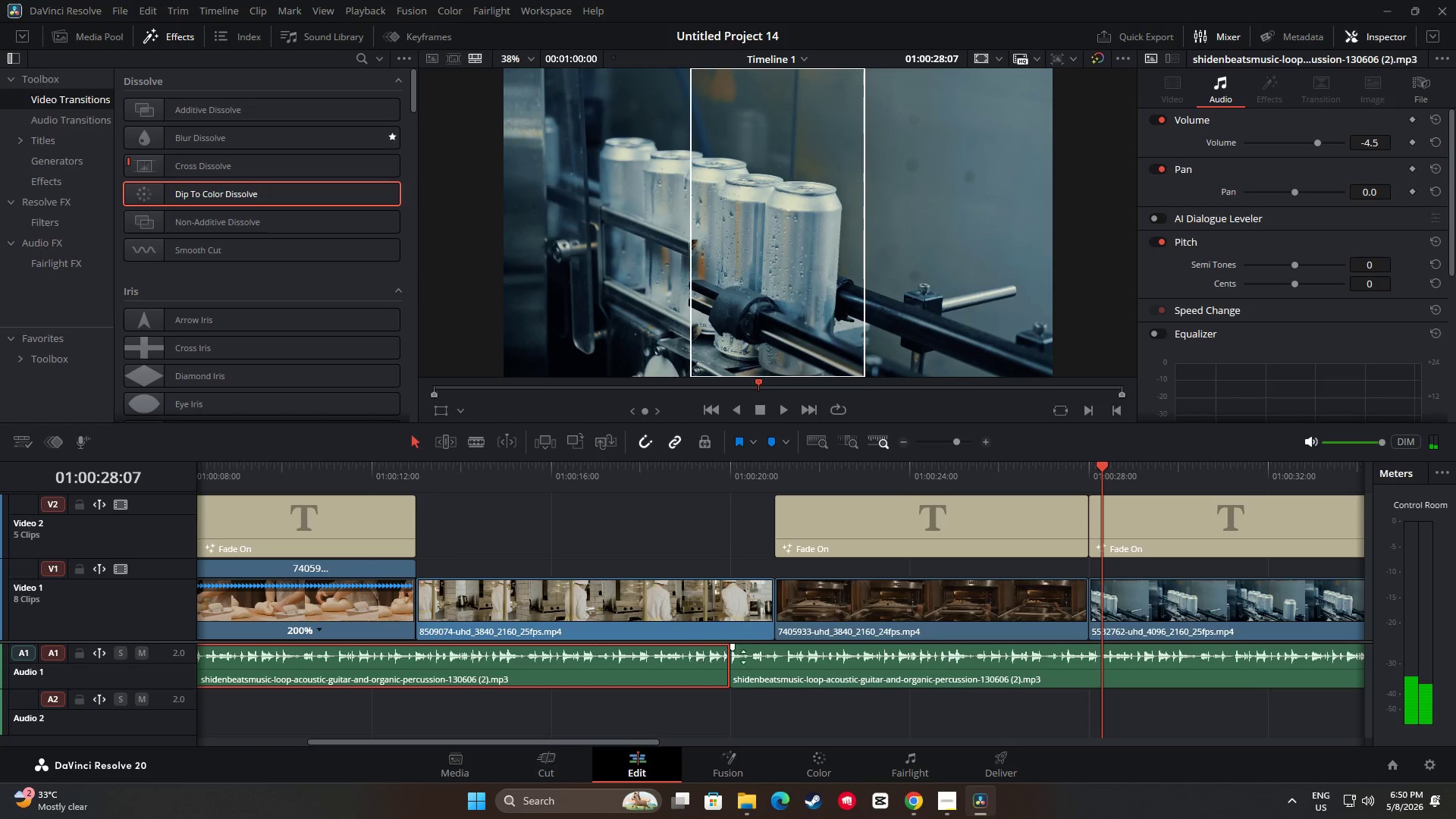 
left_click([776, 656])
 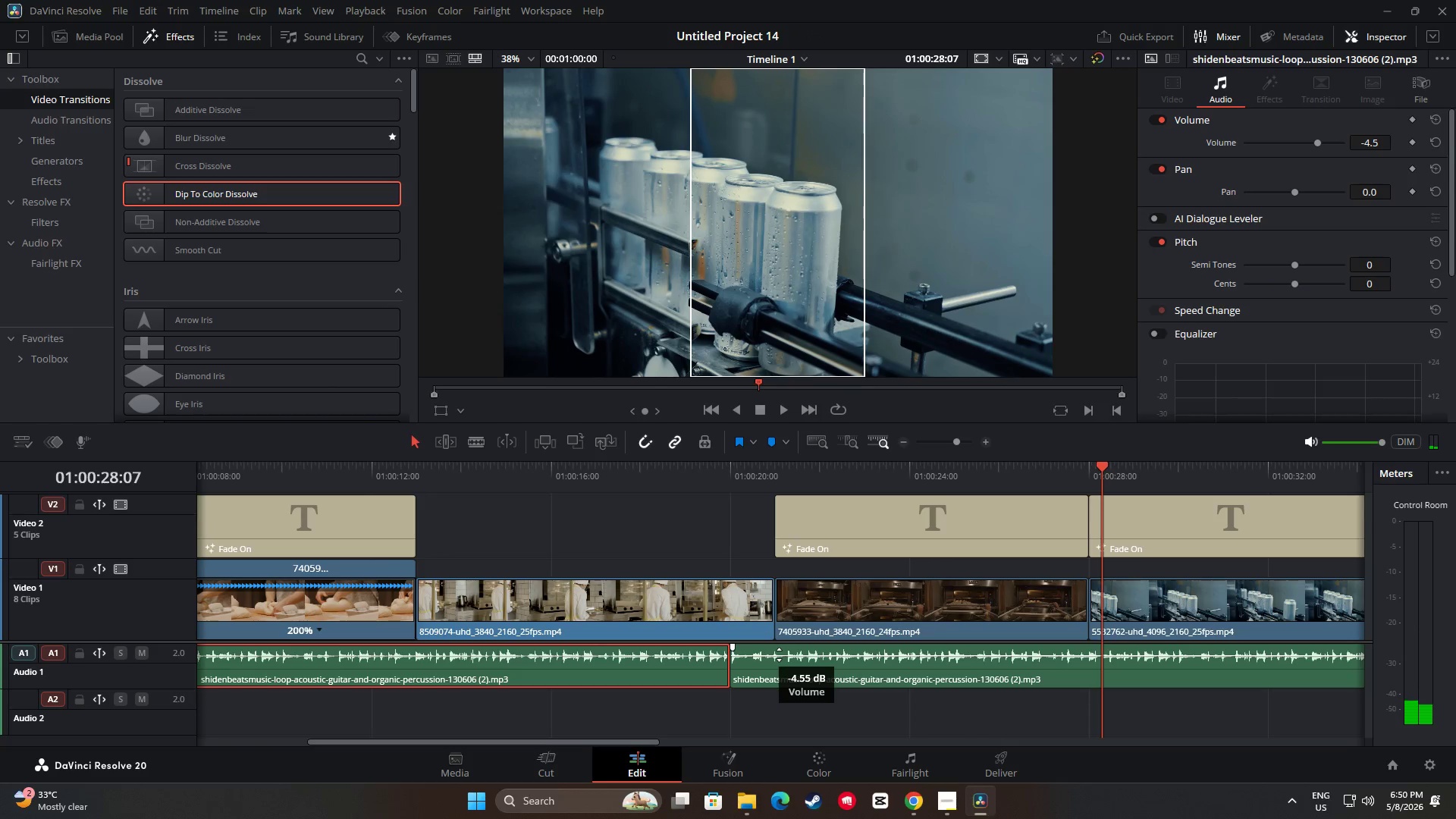 
double_click([779, 654])
 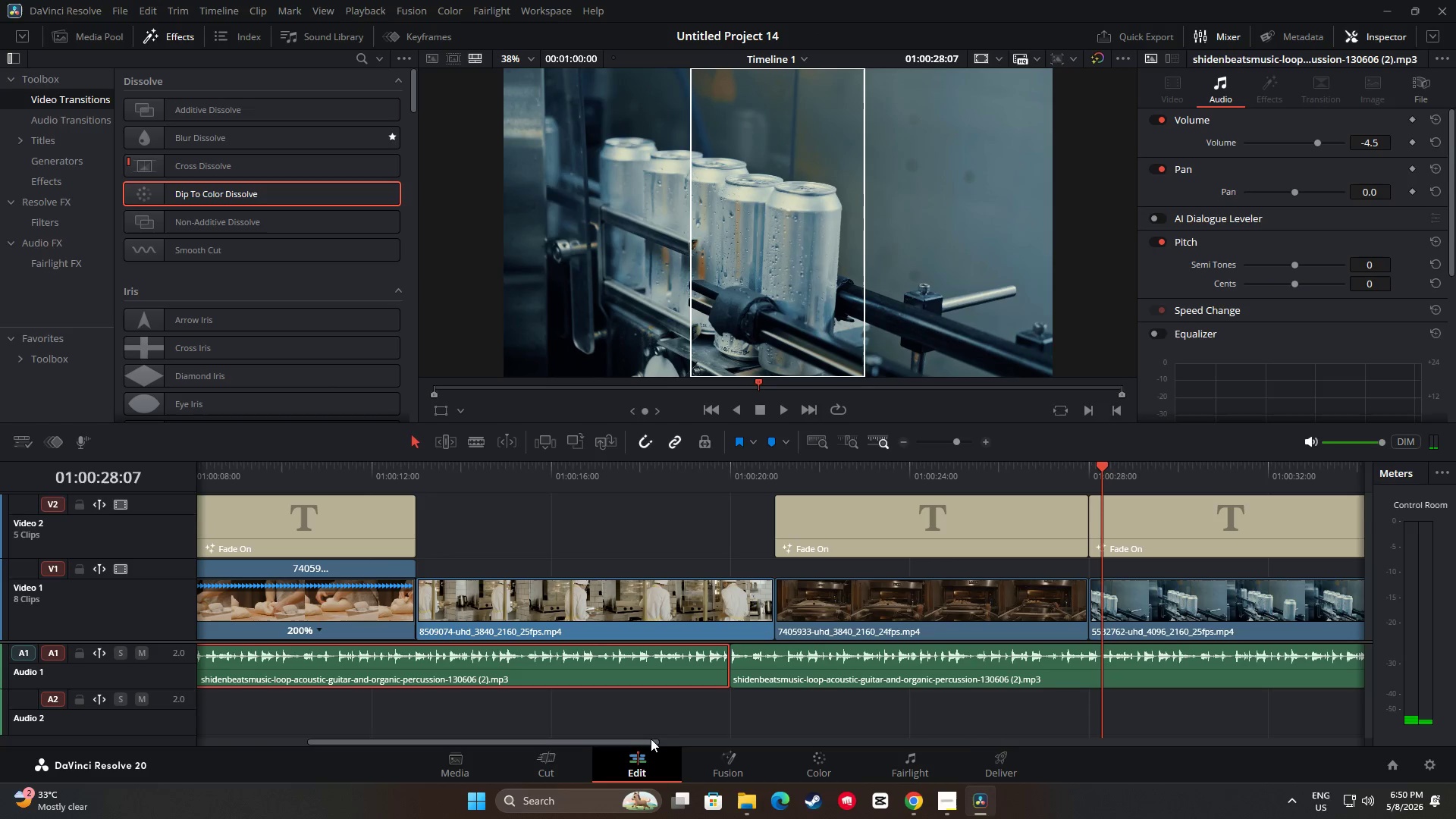 
left_click_drag(start_coordinate=[648, 739], to_coordinate=[635, 739])
 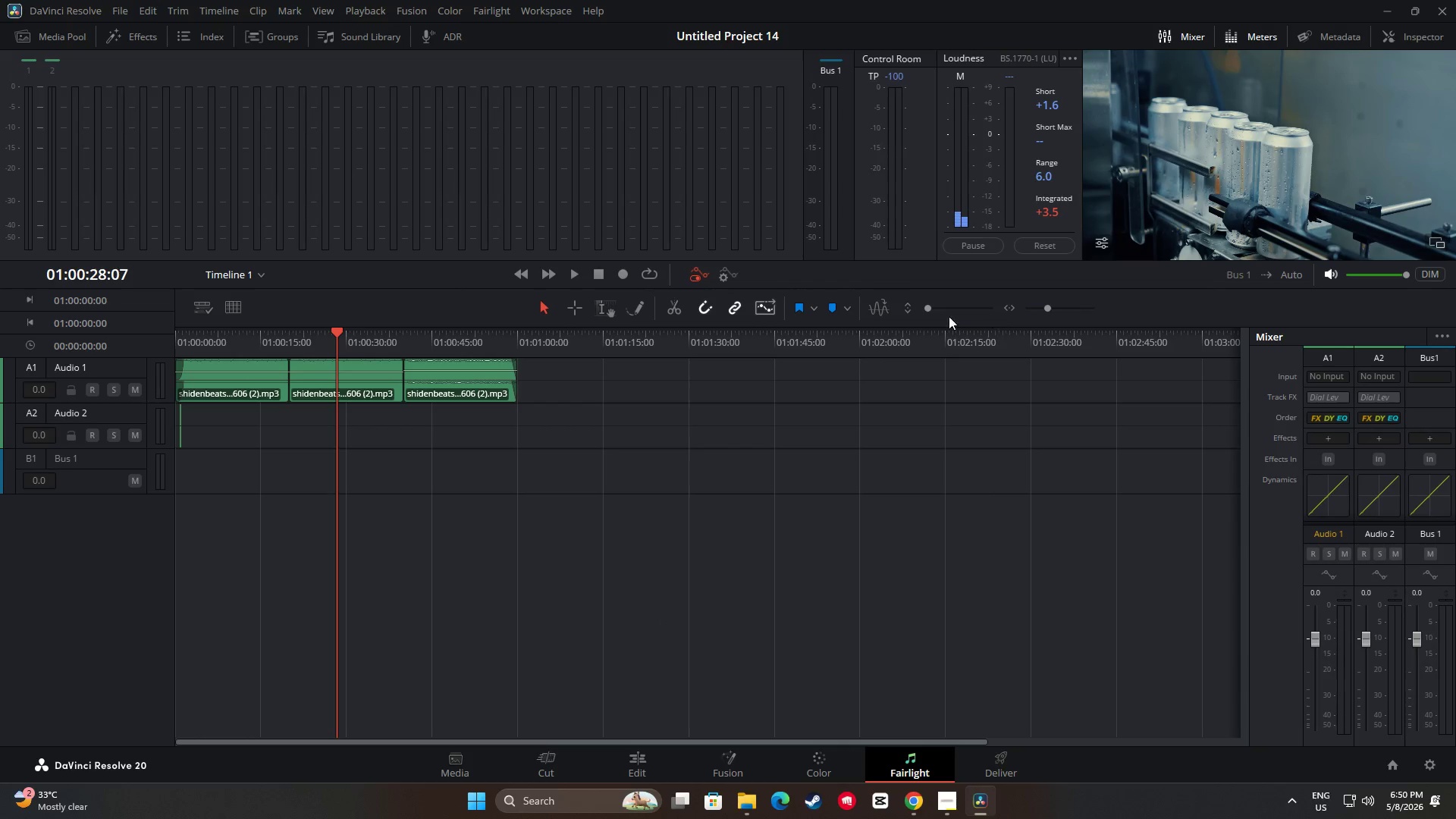 
wait(6.16)
 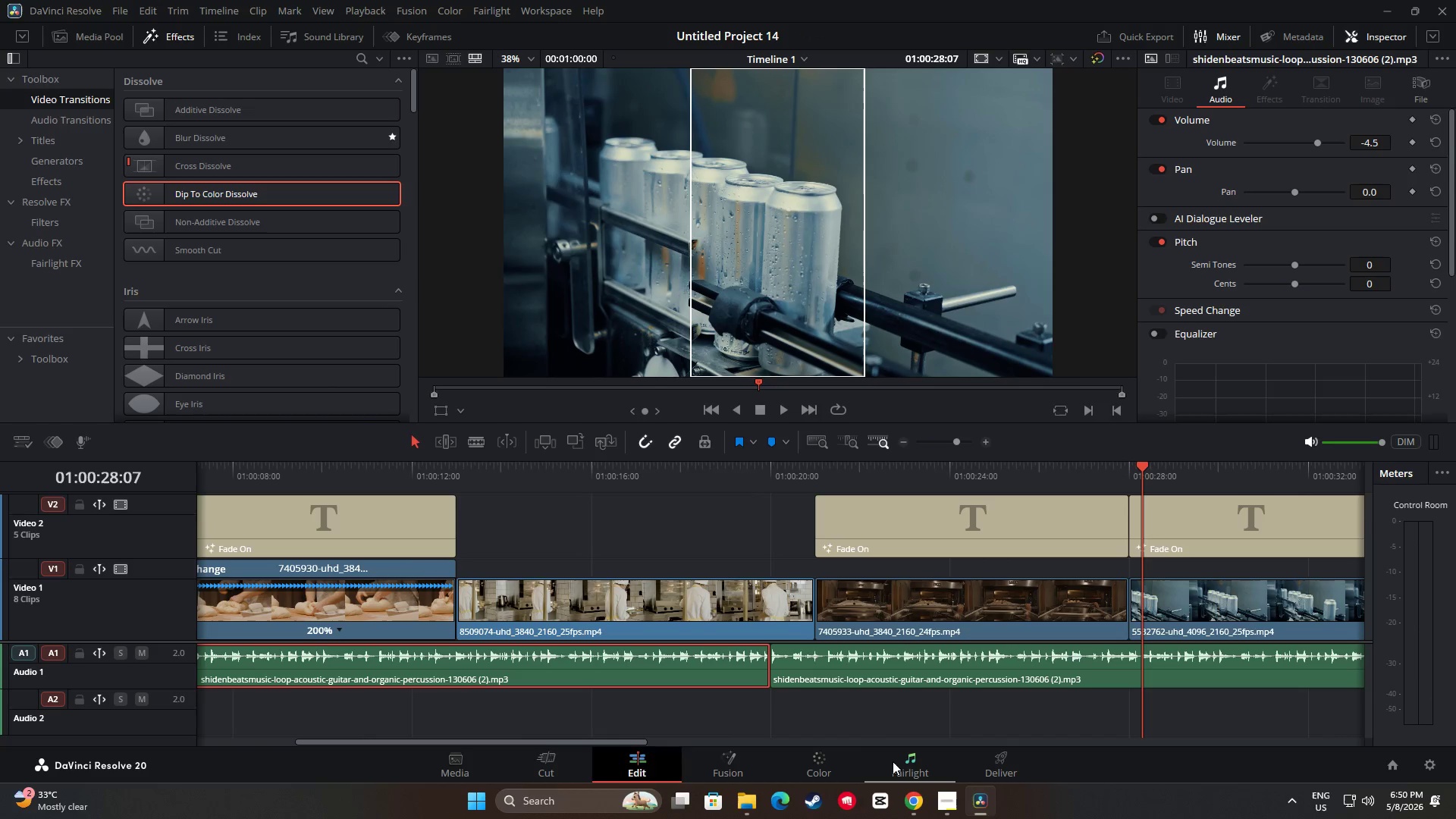 
left_click_drag(start_coordinate=[928, 306], to_coordinate=[935, 306])
 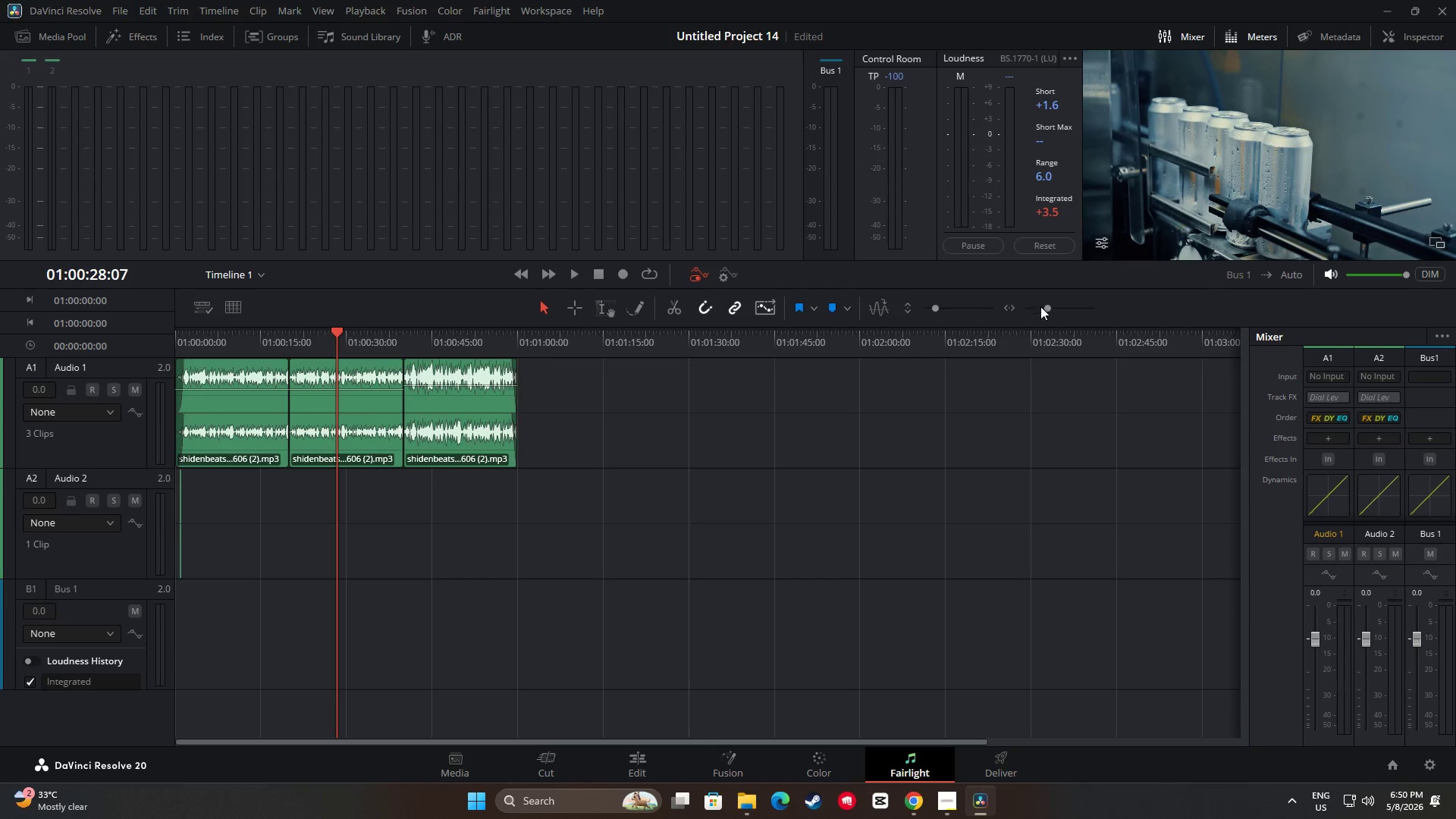 
left_click_drag(start_coordinate=[1046, 306], to_coordinate=[1050, 308])
 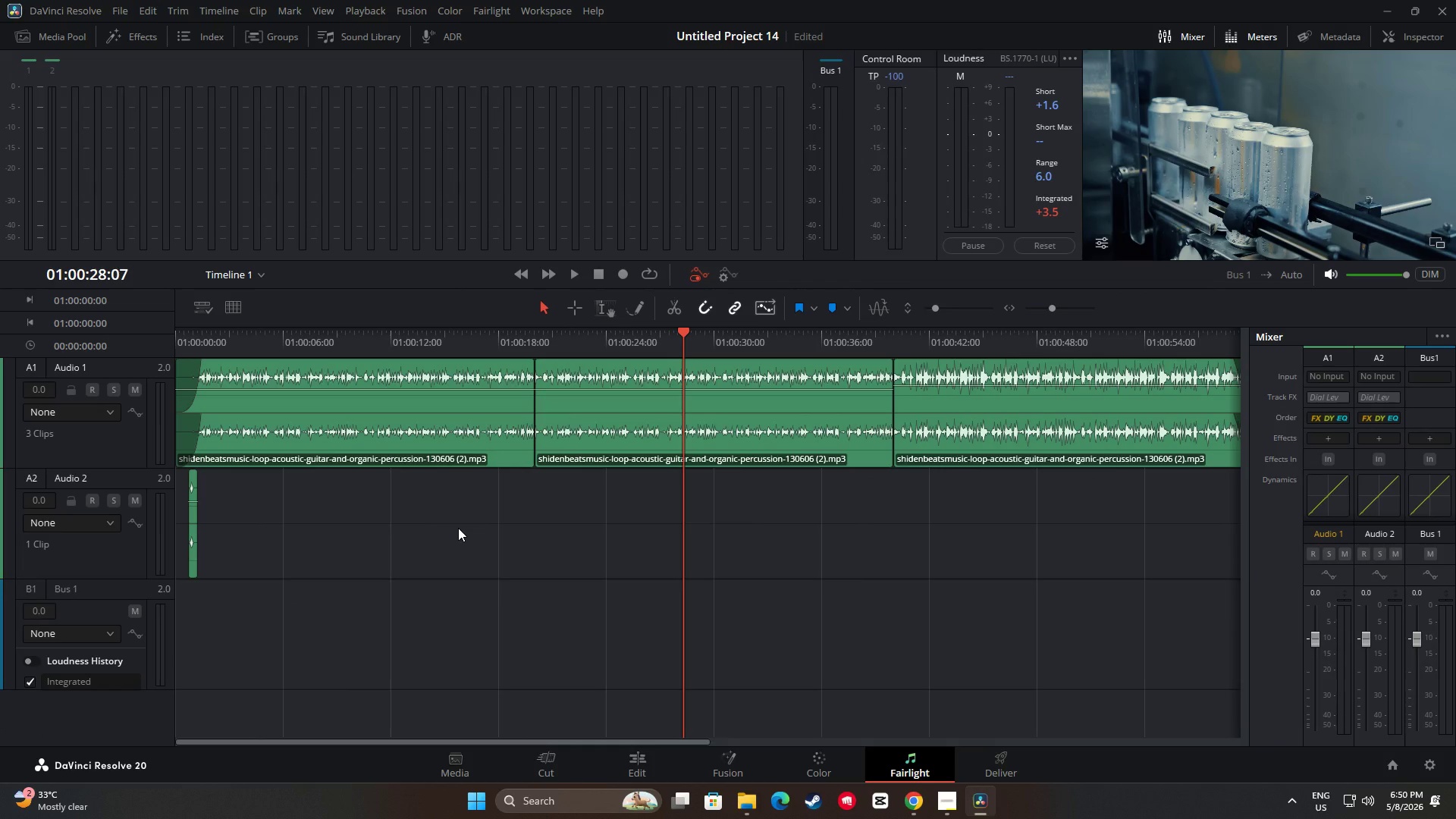 
scroll: coordinate [485, 544], scroll_direction: up, amount: 1.0
 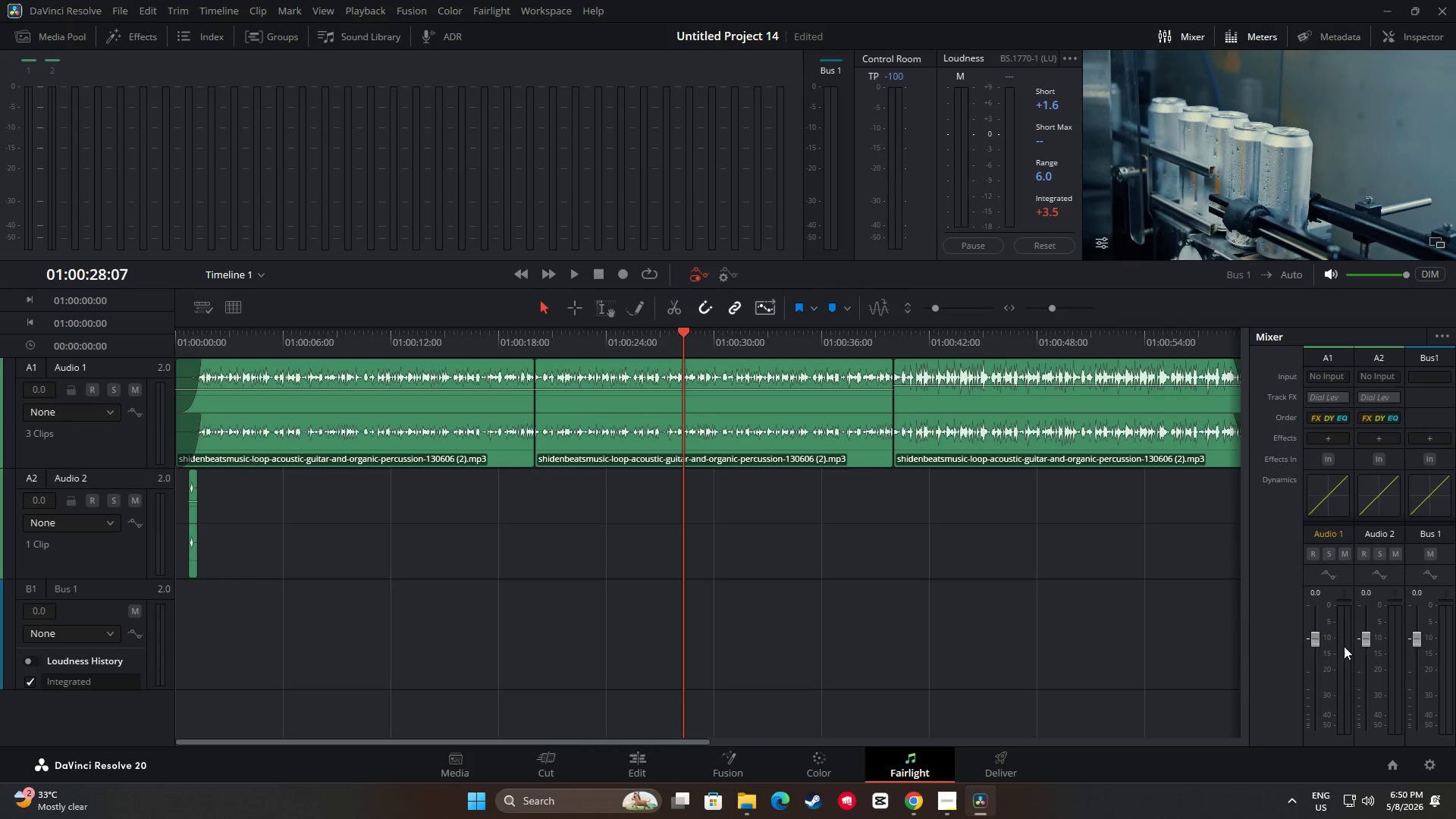 
wait(5.83)
 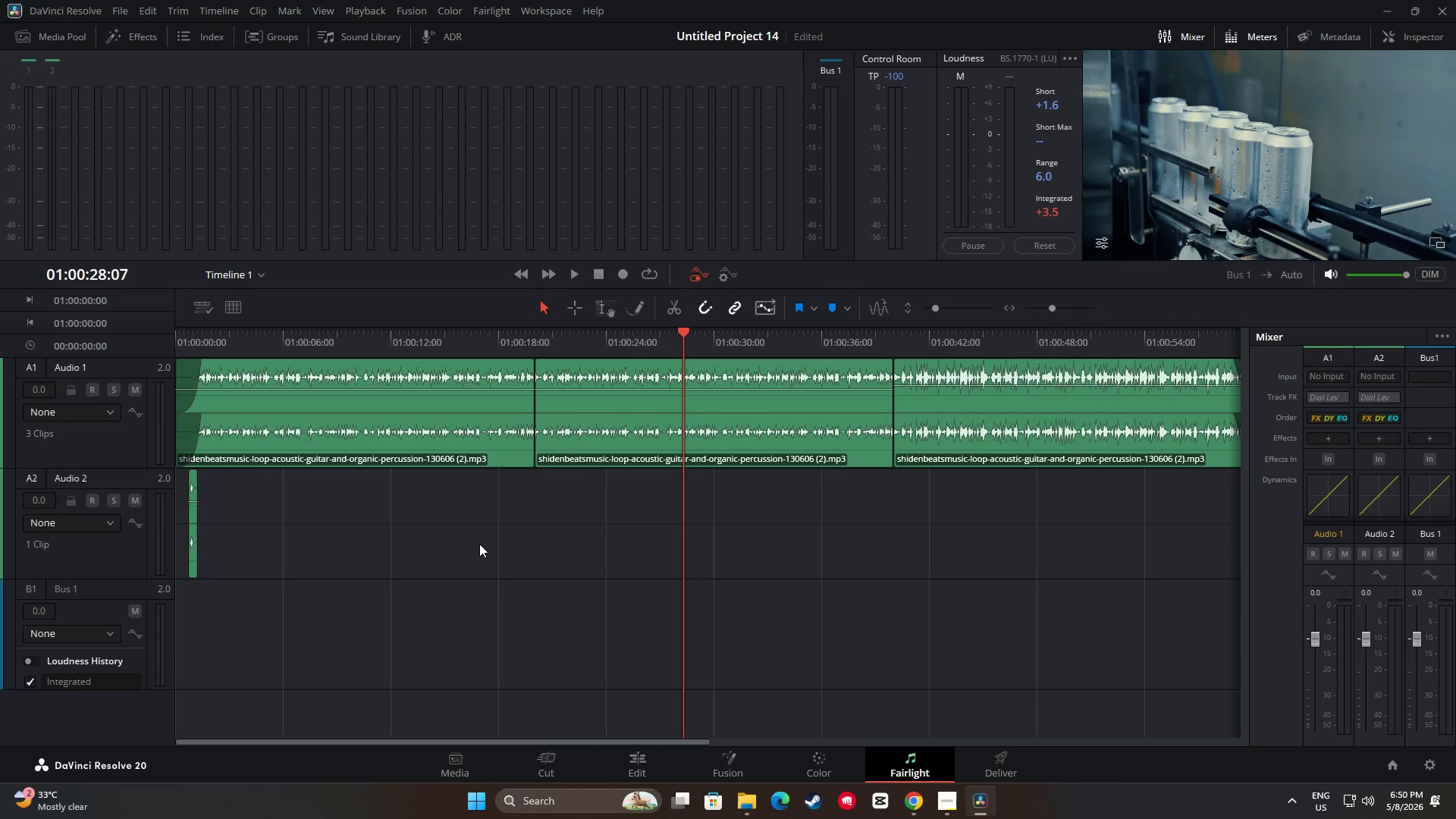 
left_click([475, 413])
 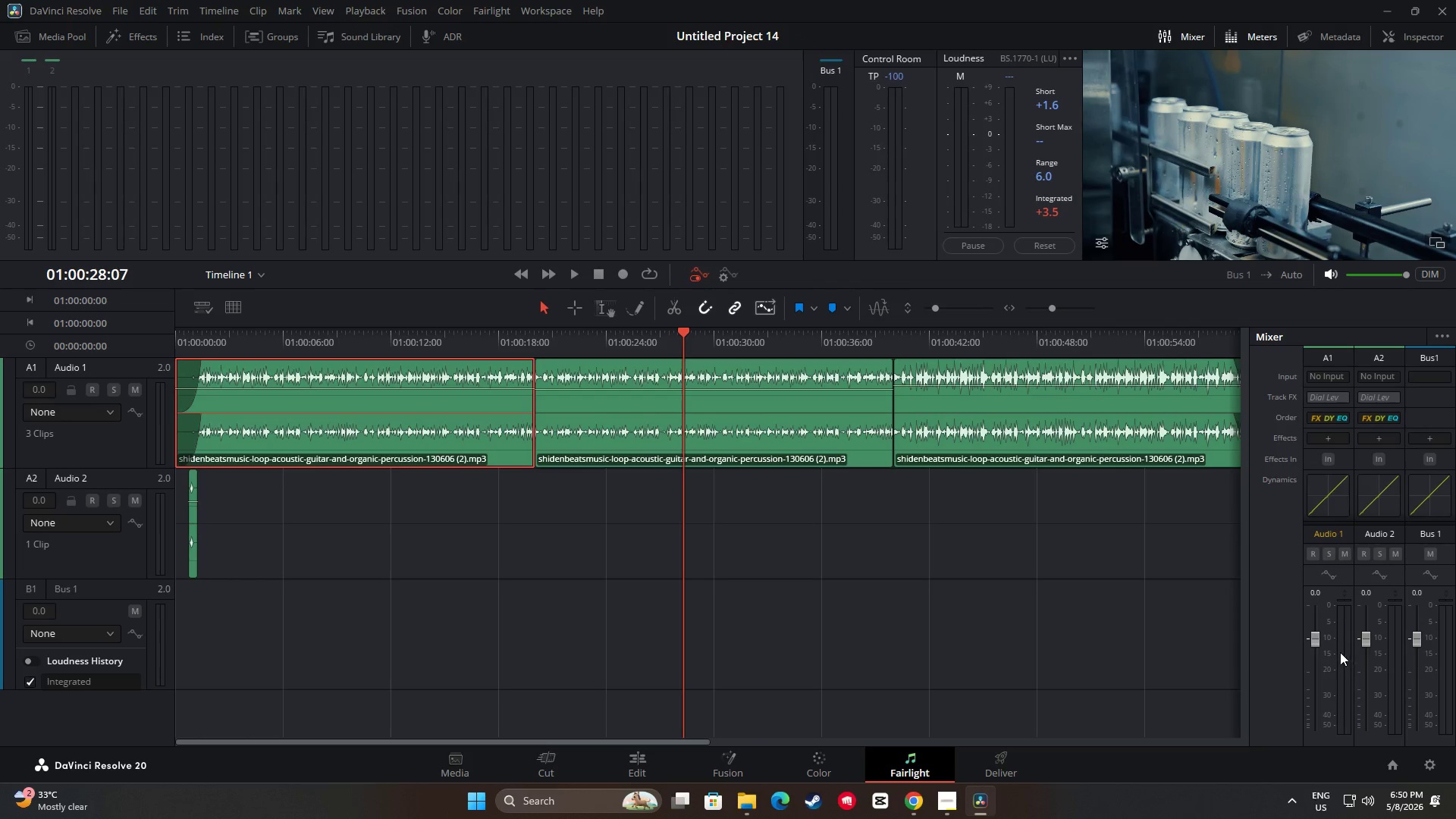 
left_click_drag(start_coordinate=[1316, 637], to_coordinate=[1317, 645])
 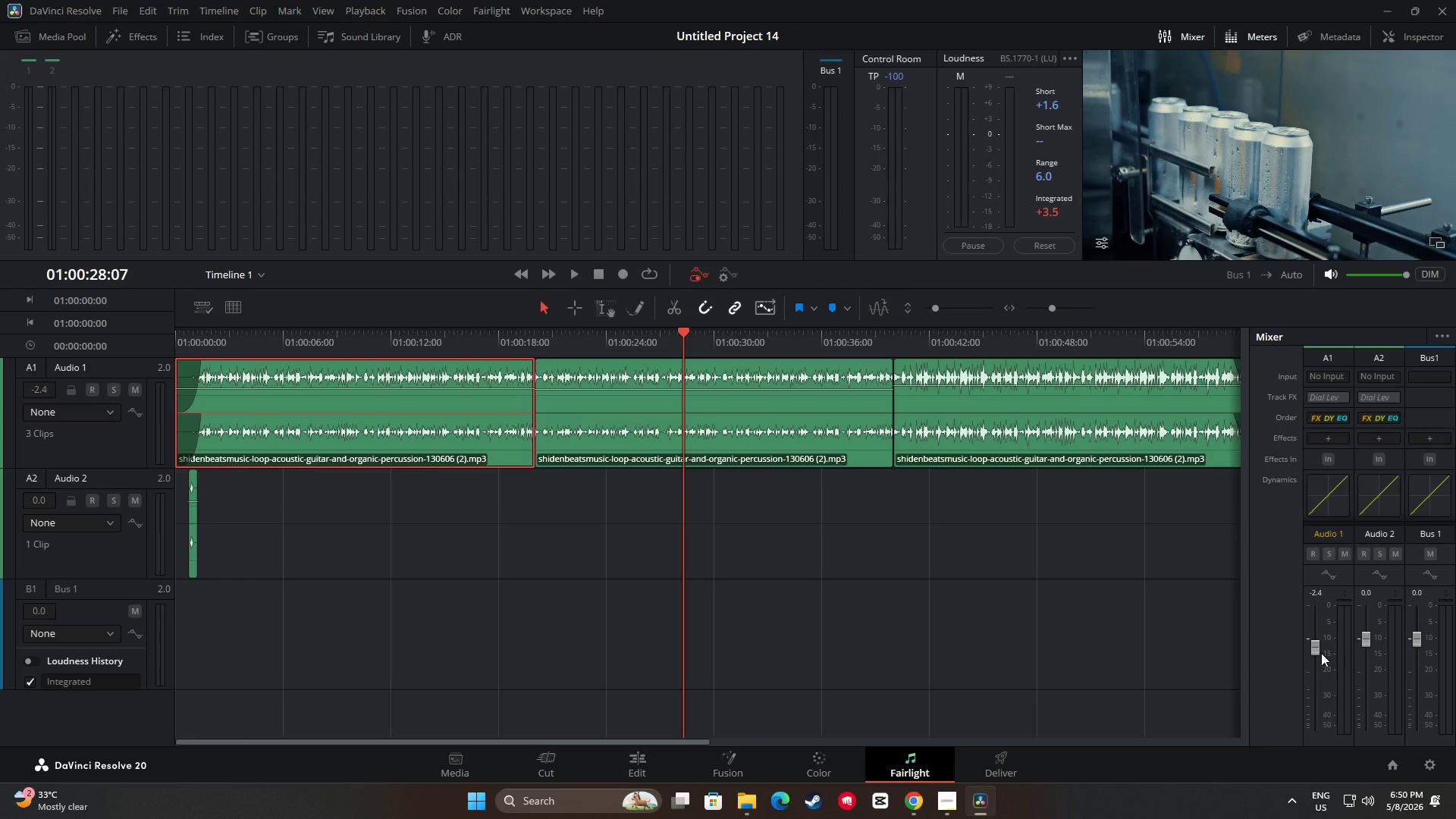 
wait(9.72)
 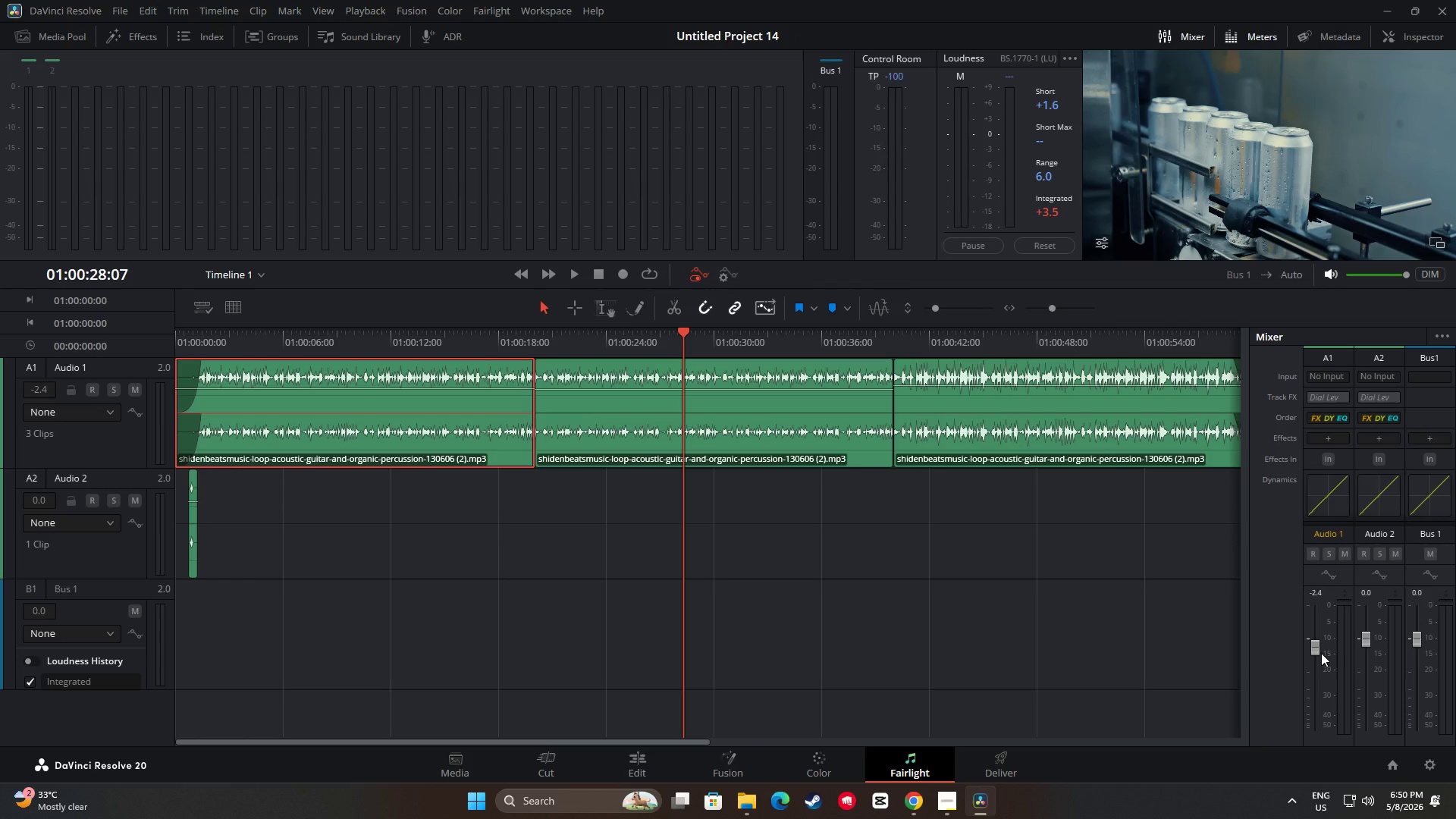 
left_click_drag(start_coordinate=[1315, 645], to_coordinate=[1314, 651])
 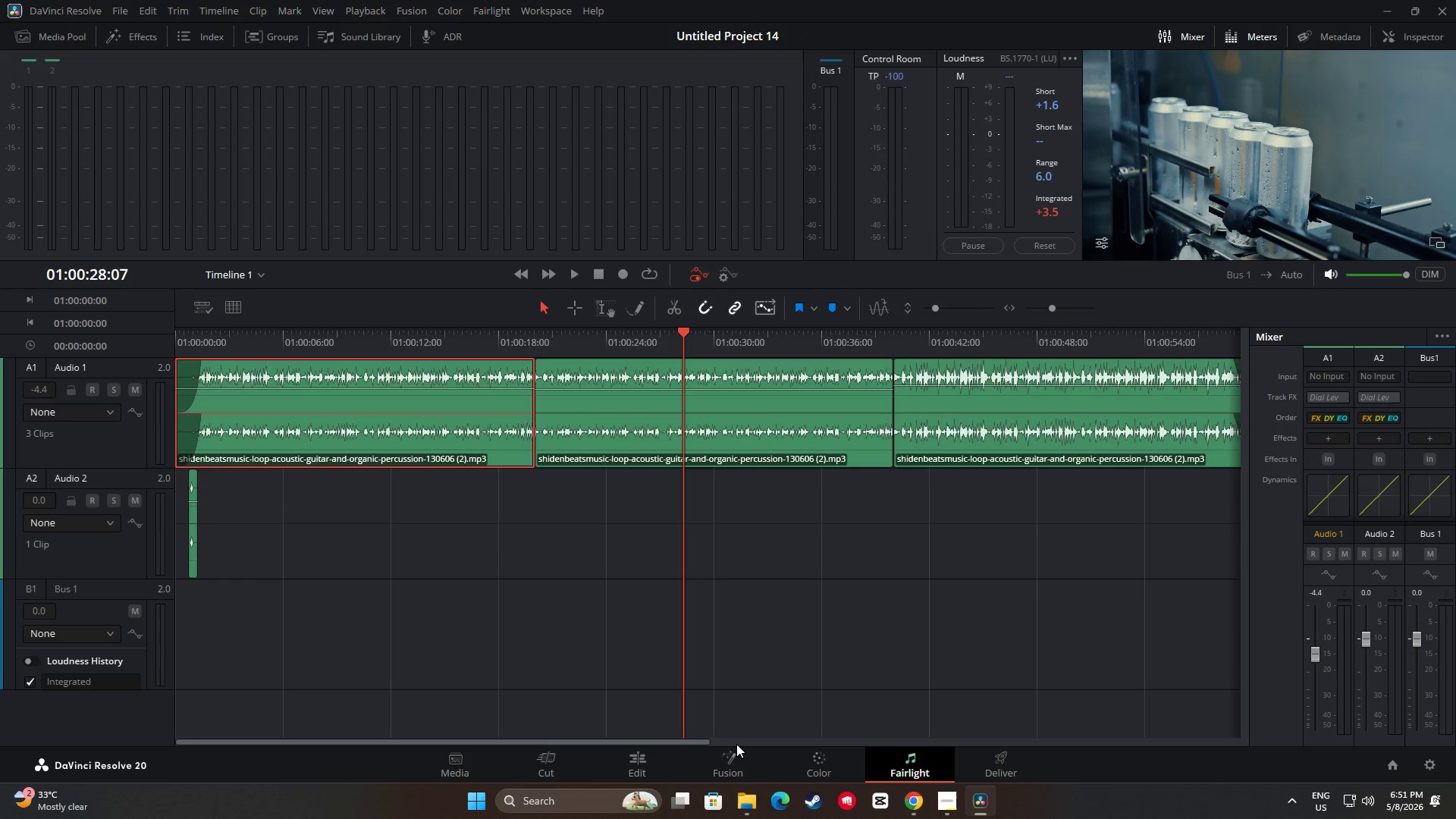 
wait(11.02)
 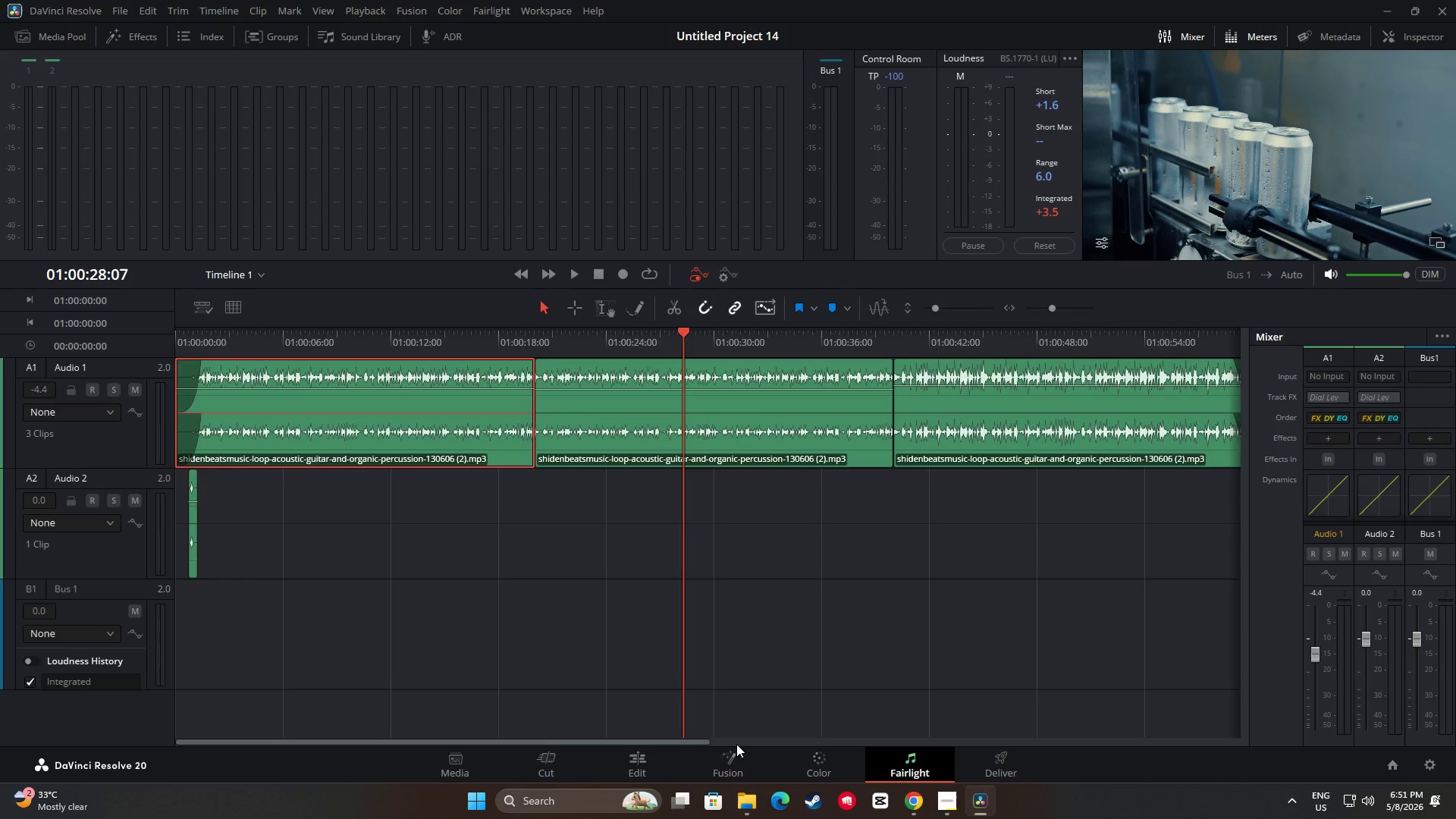 
mouse_move([611, 654])
 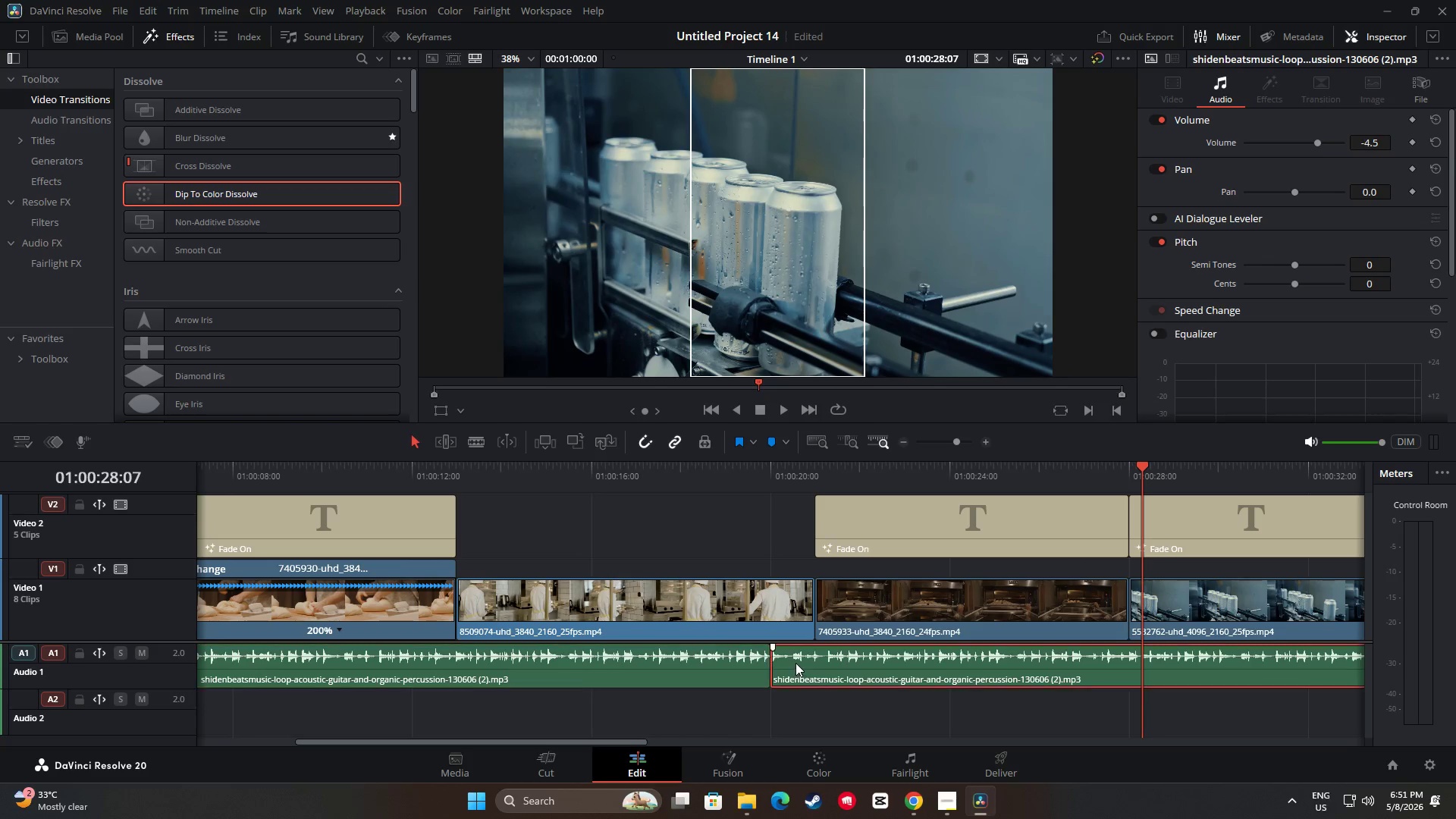 
double_click([801, 657])
 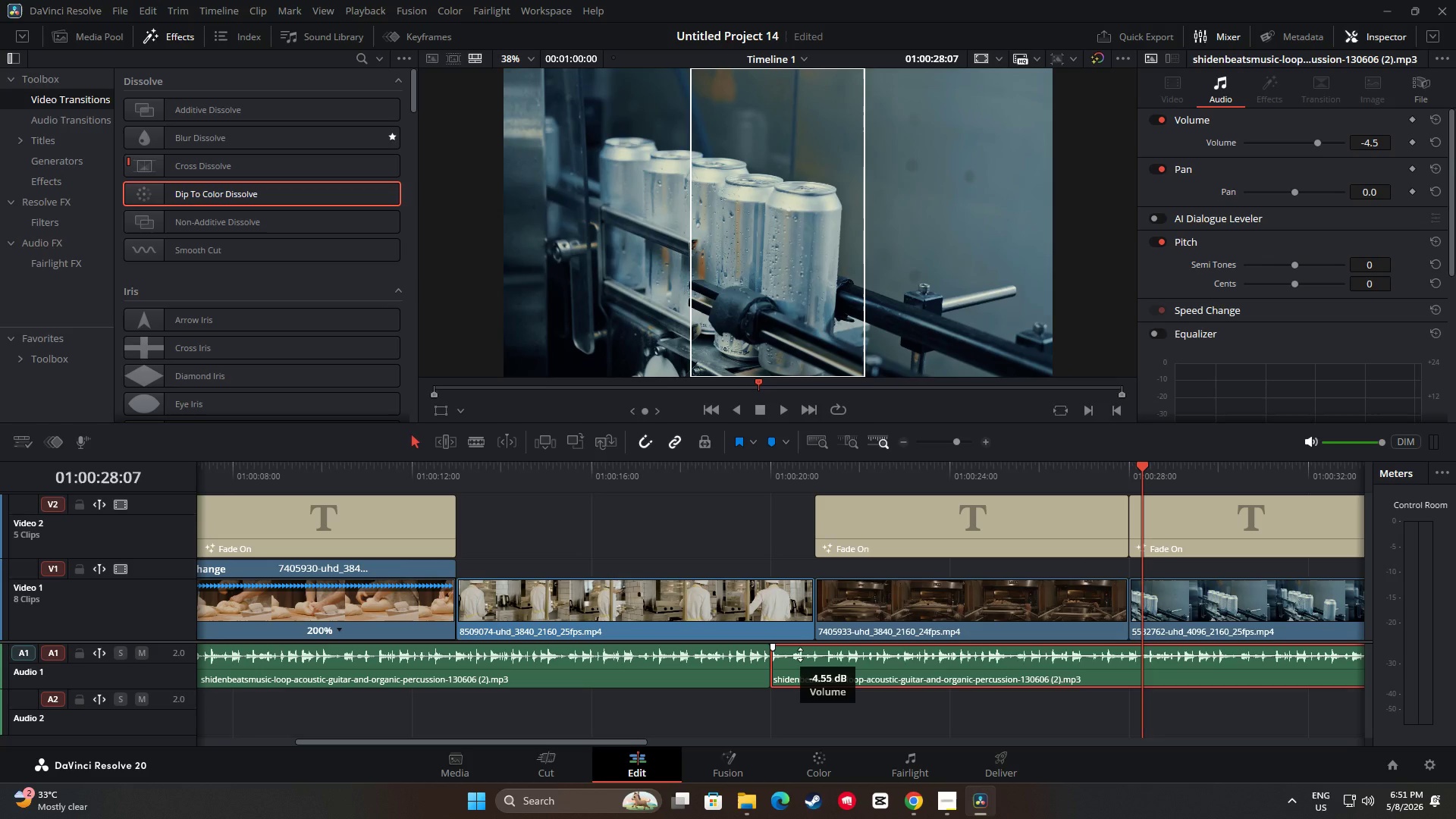 
wait(6.88)
 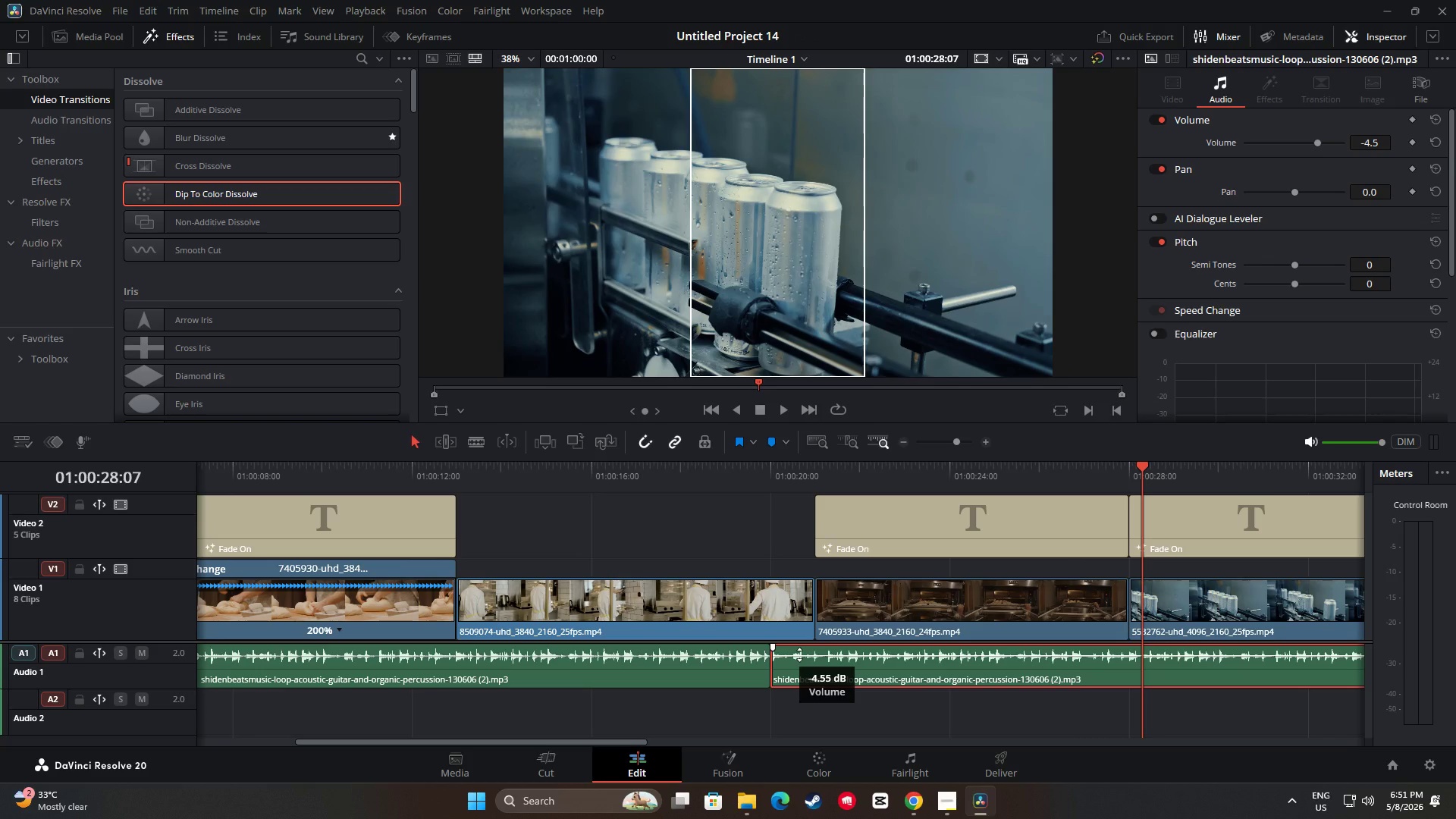 
left_click([755, 657])
 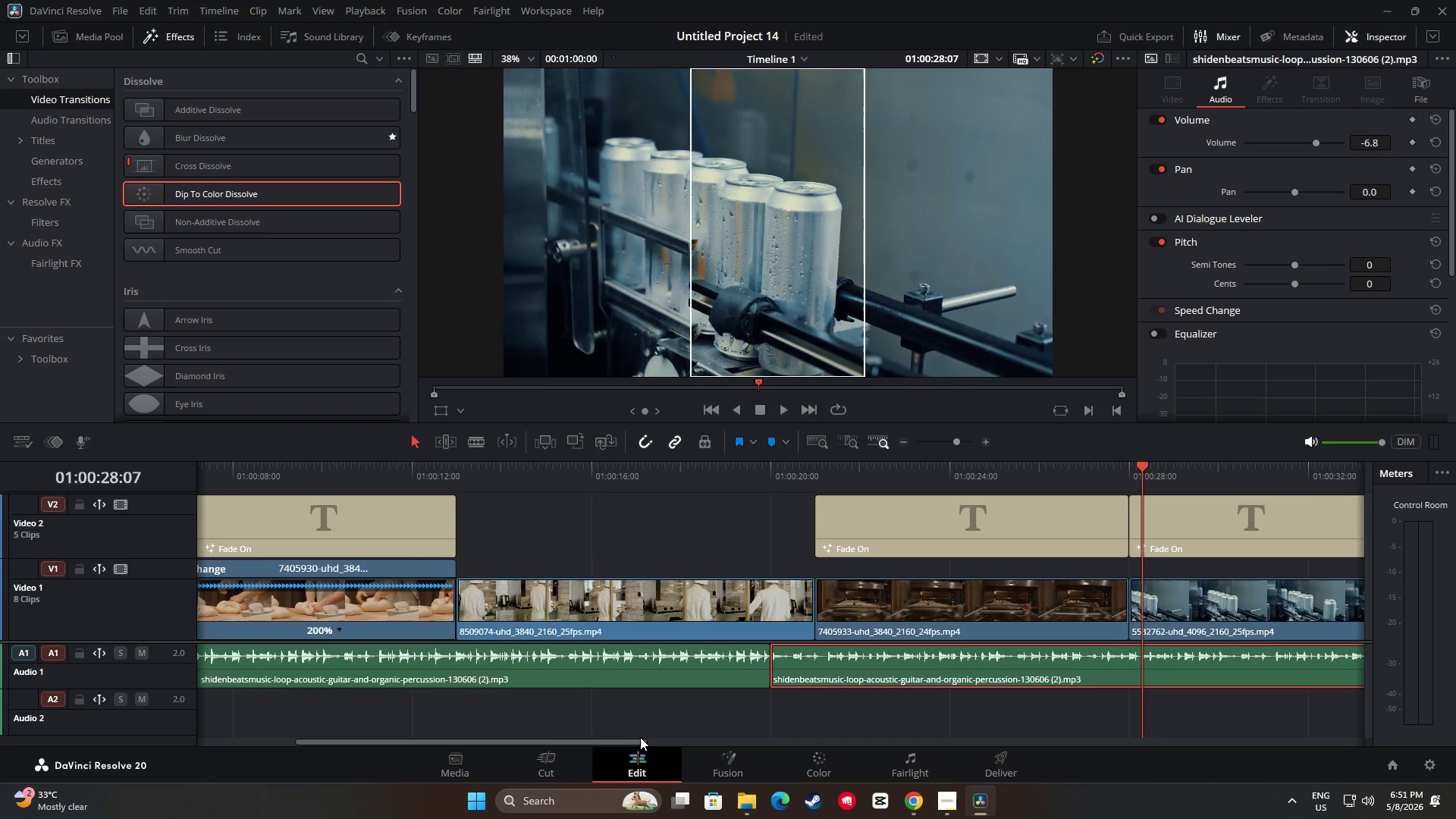 
left_click_drag(start_coordinate=[639, 740], to_coordinate=[645, 739])
 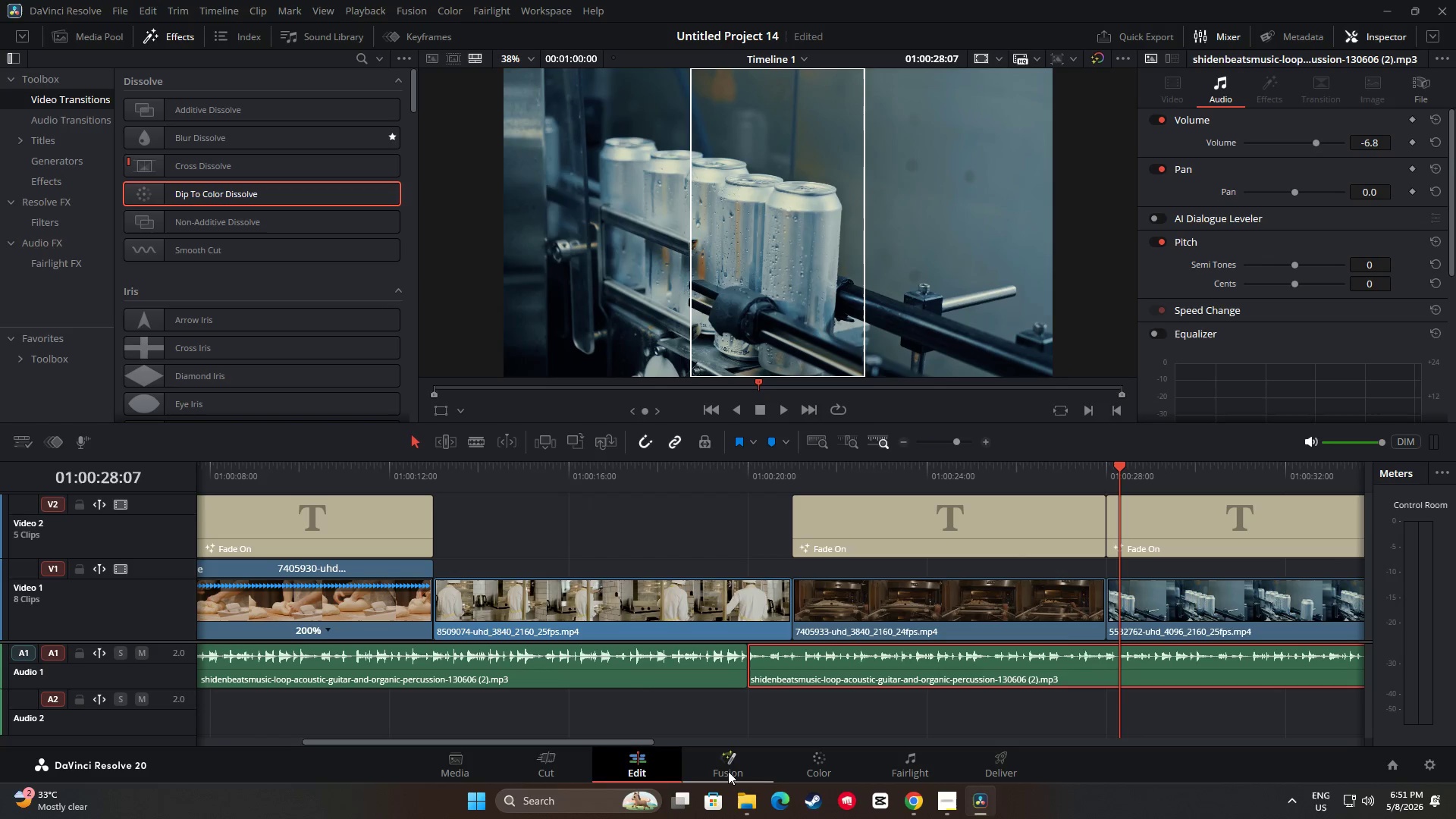 
left_click([728, 771])
 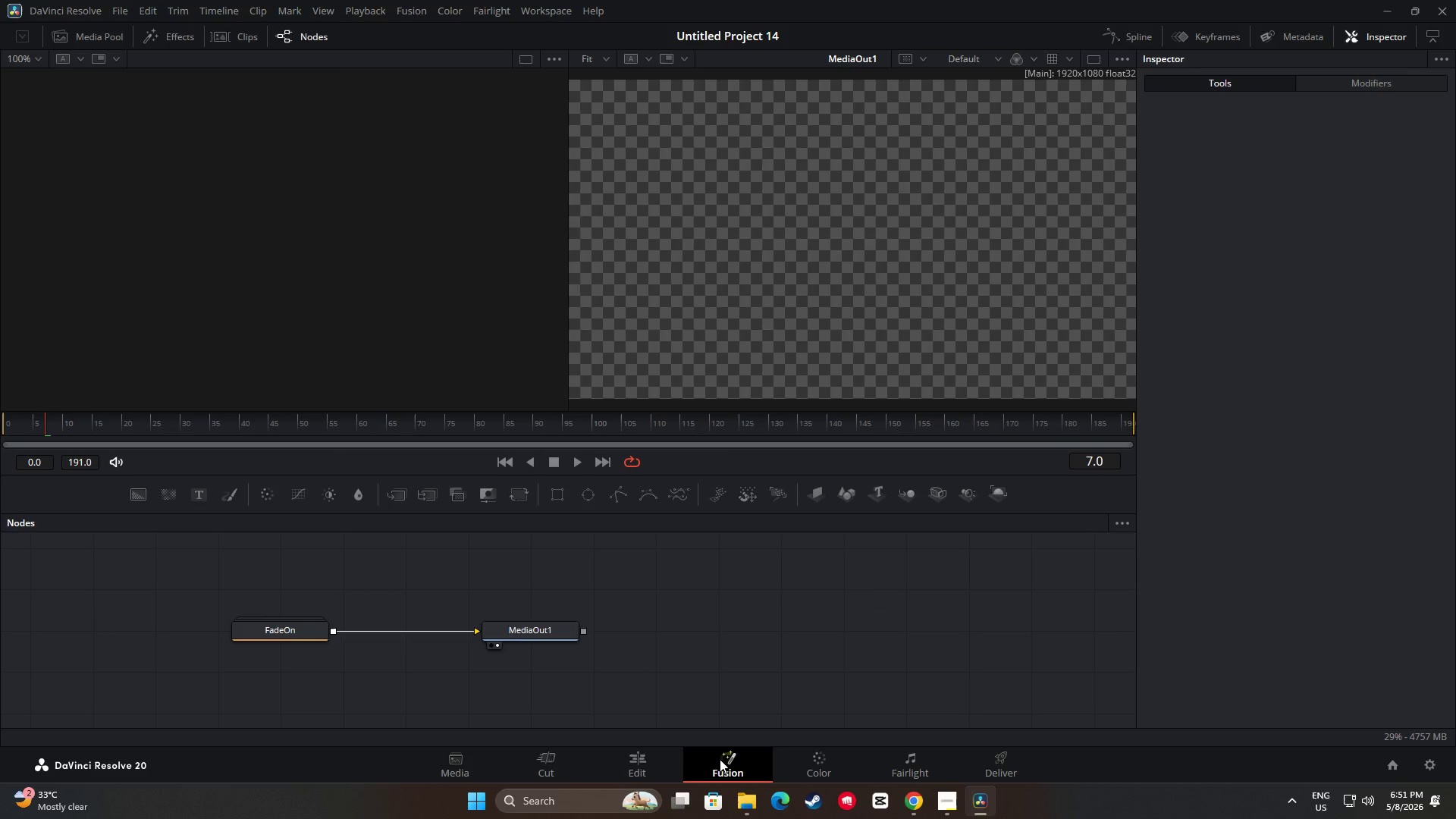 
left_click([932, 758])
 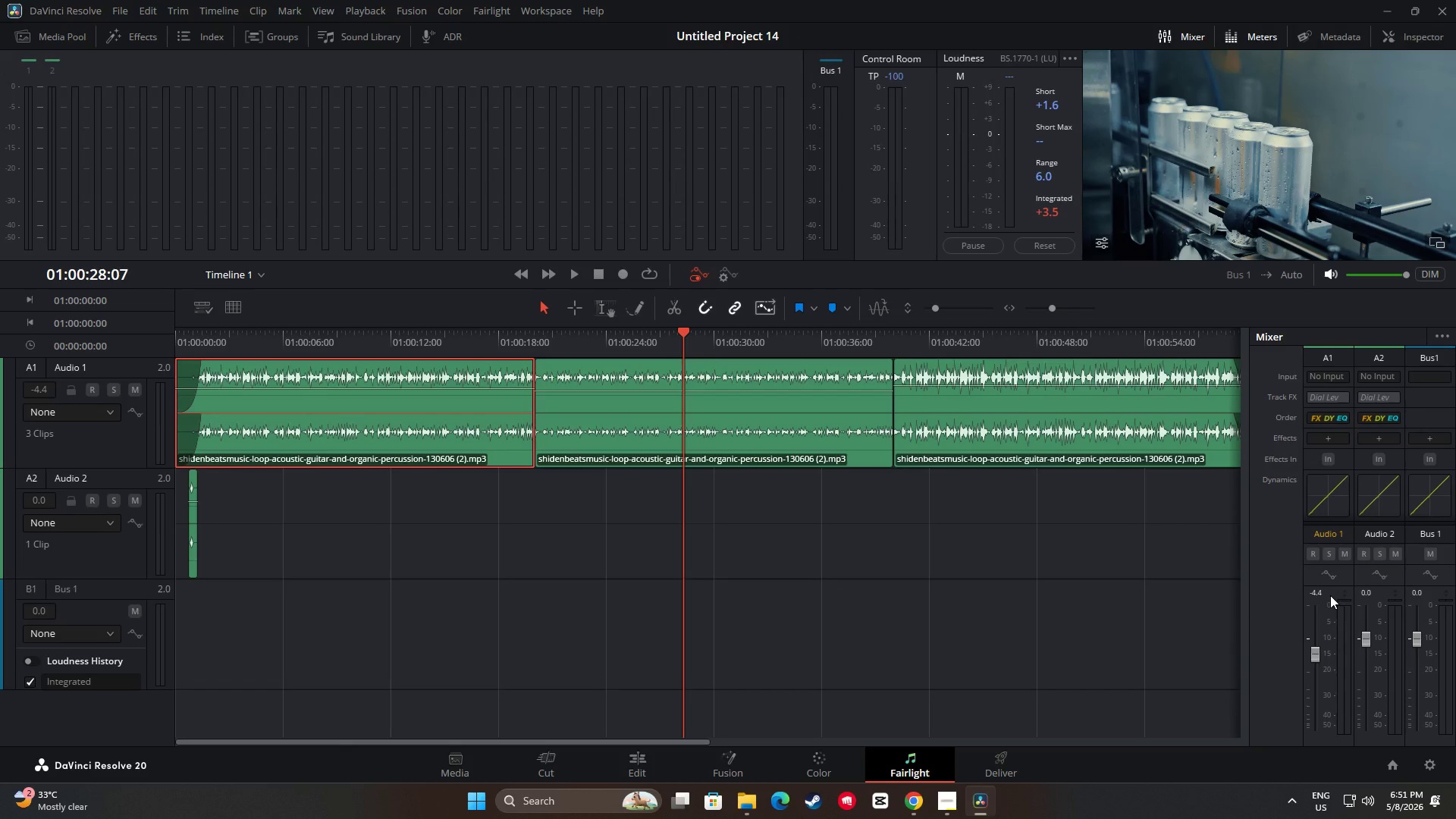 
left_click_drag(start_coordinate=[1313, 653], to_coordinate=[1317, 638])
 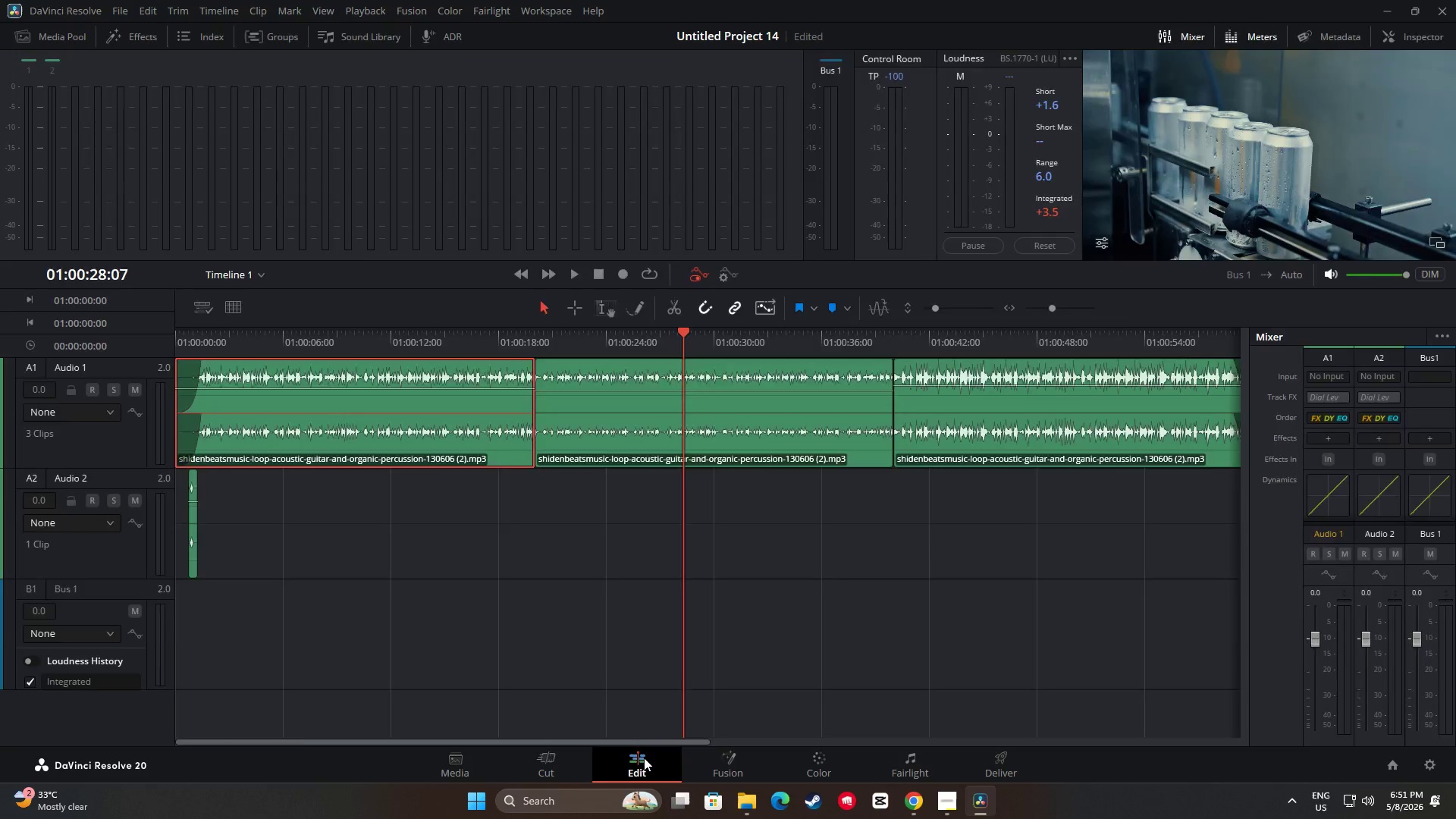 
left_click([692, 668])
 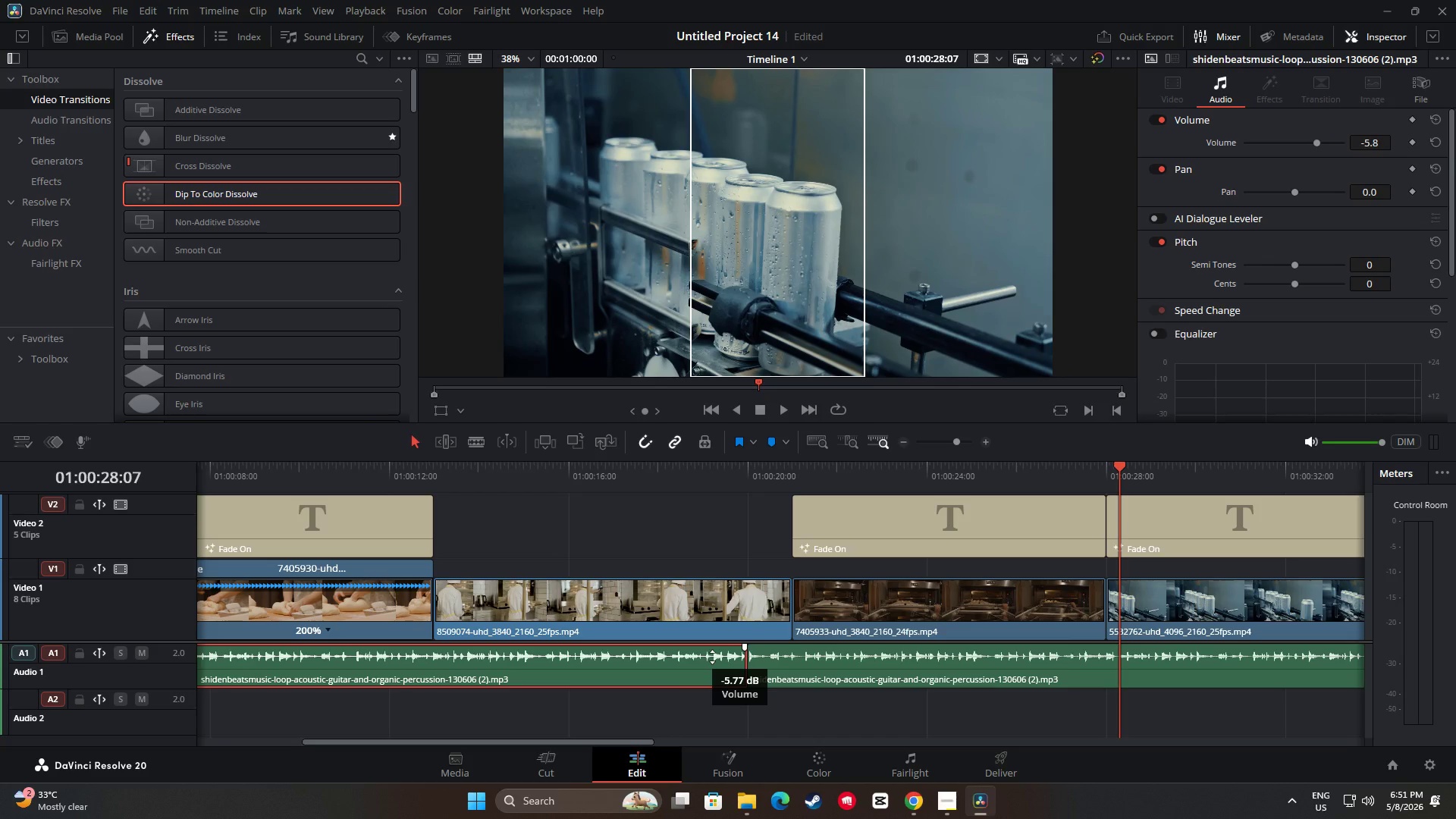 
wait(7.94)
 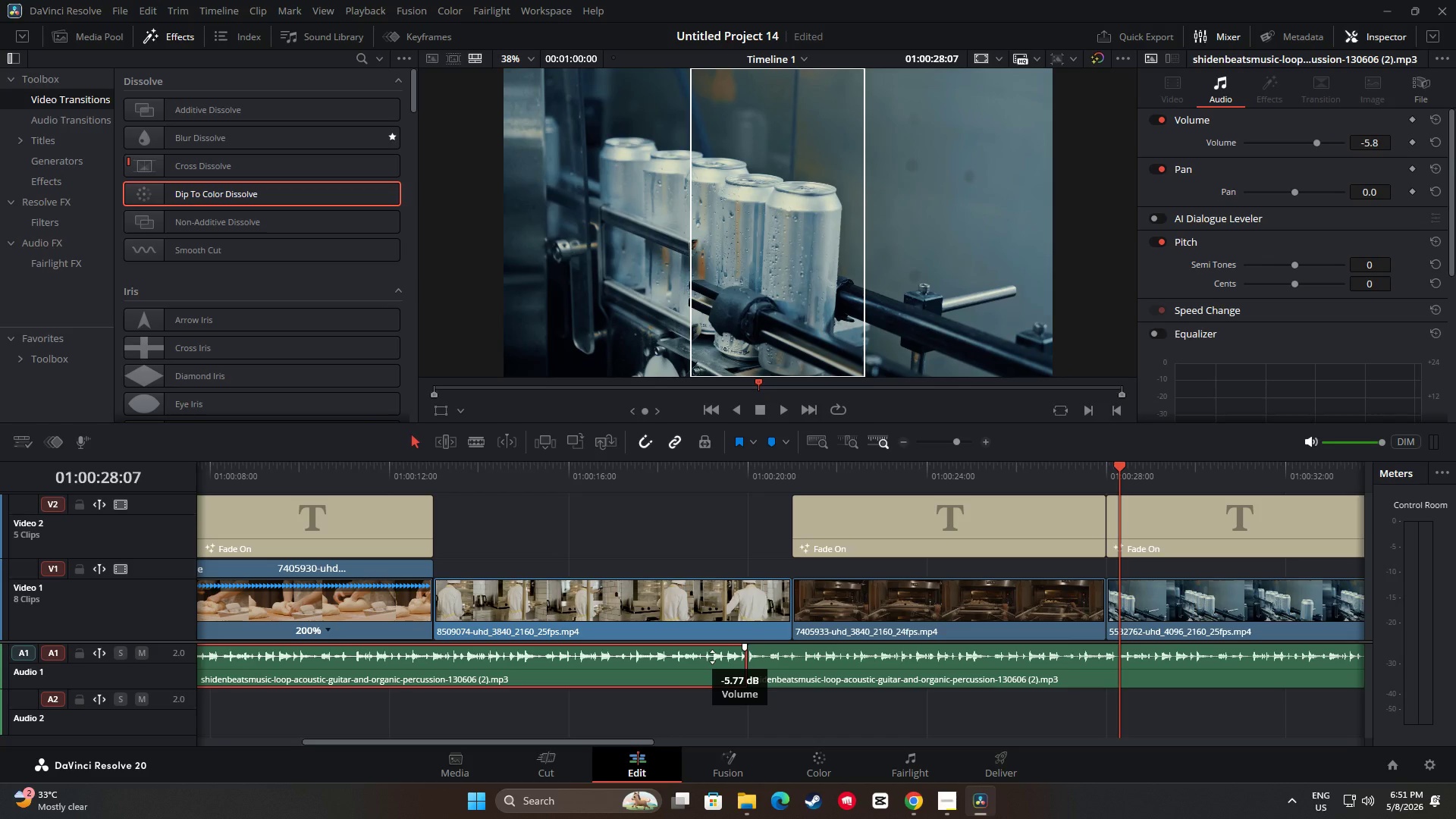 
right_click([711, 657])
 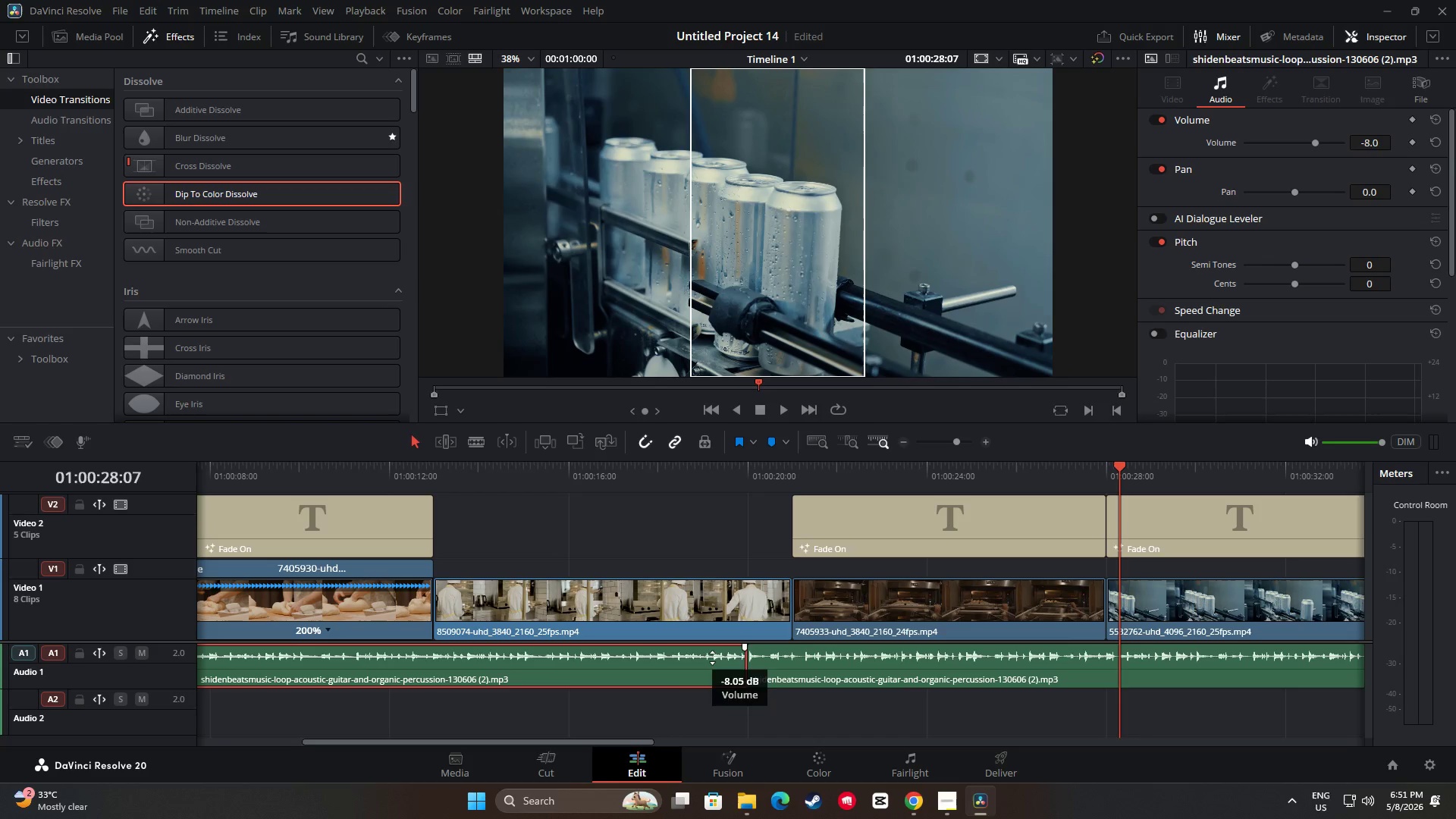 
left_click([789, 663])
 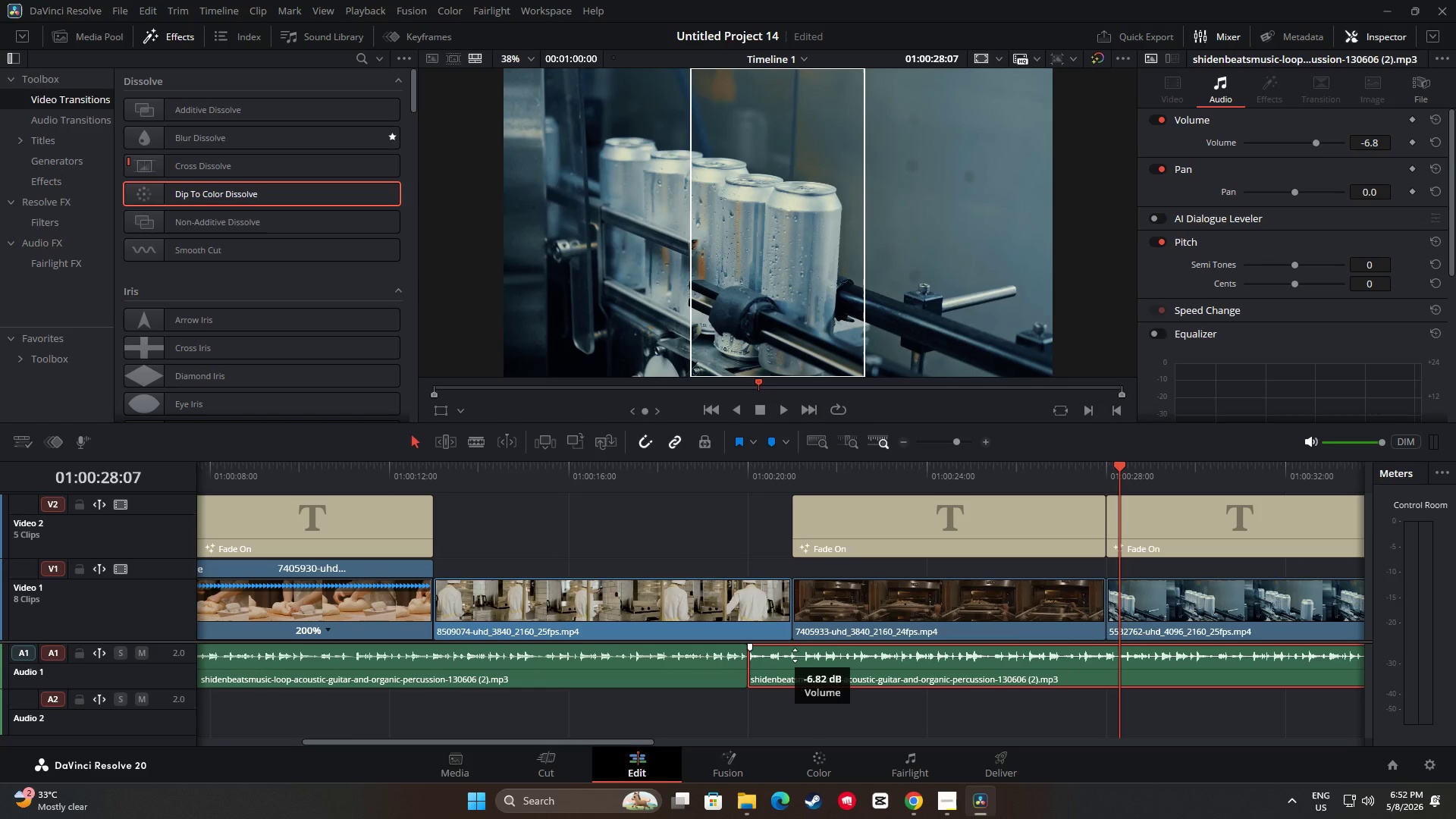 
wait(7.05)
 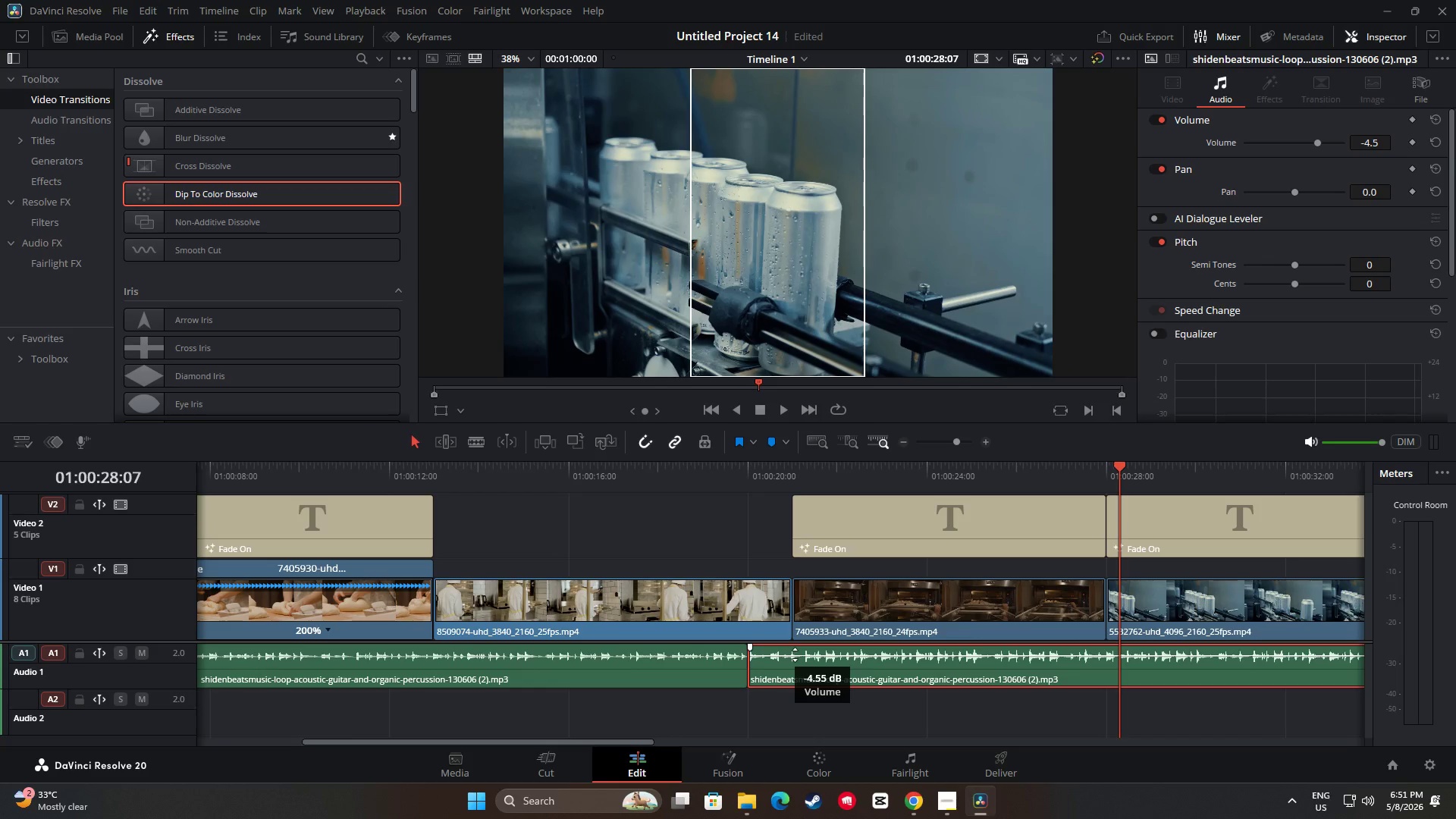 
left_click([794, 655])
 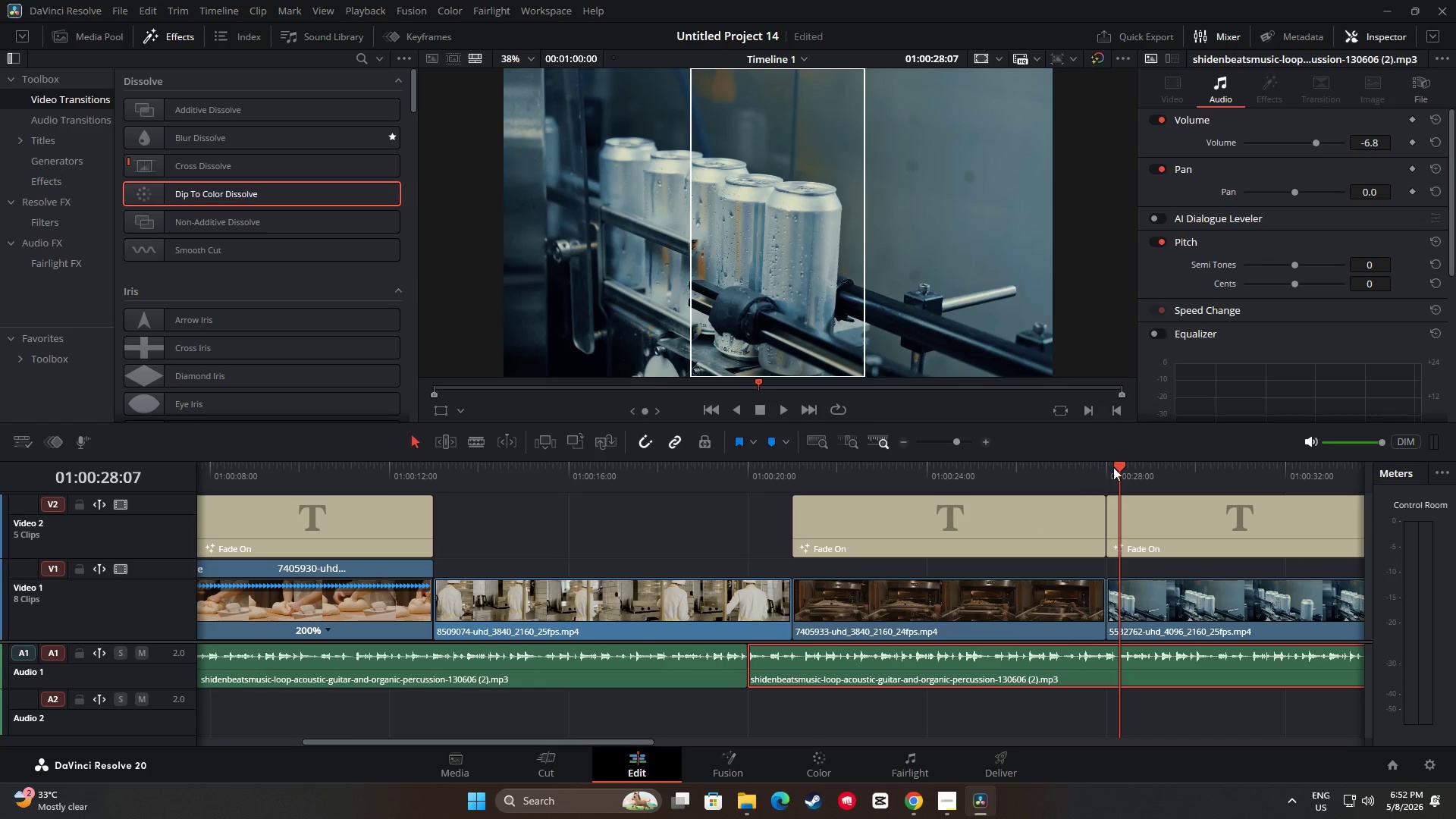 
left_click_drag(start_coordinate=[1118, 466], to_coordinate=[667, 515])
 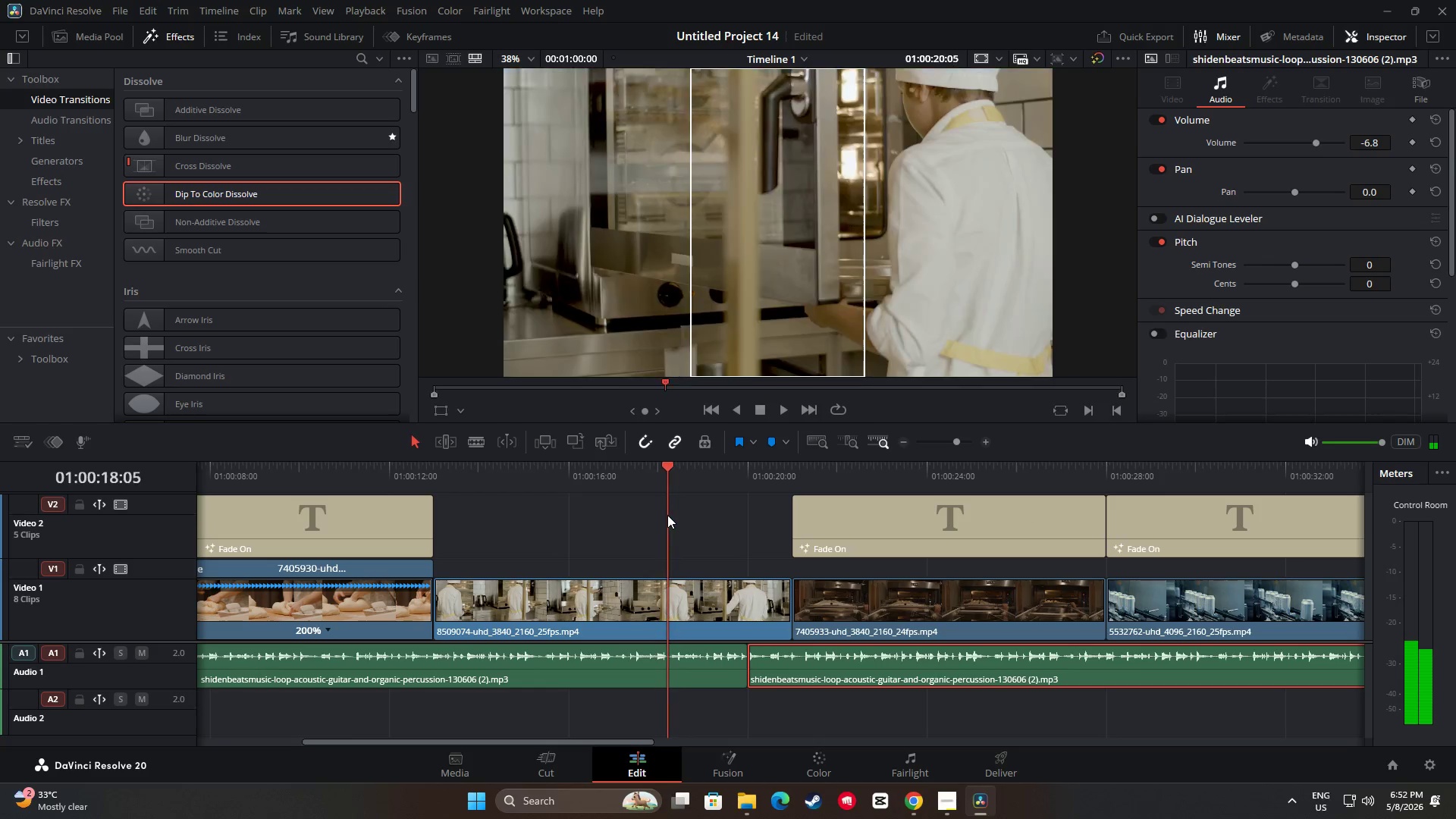 
key(Space)
 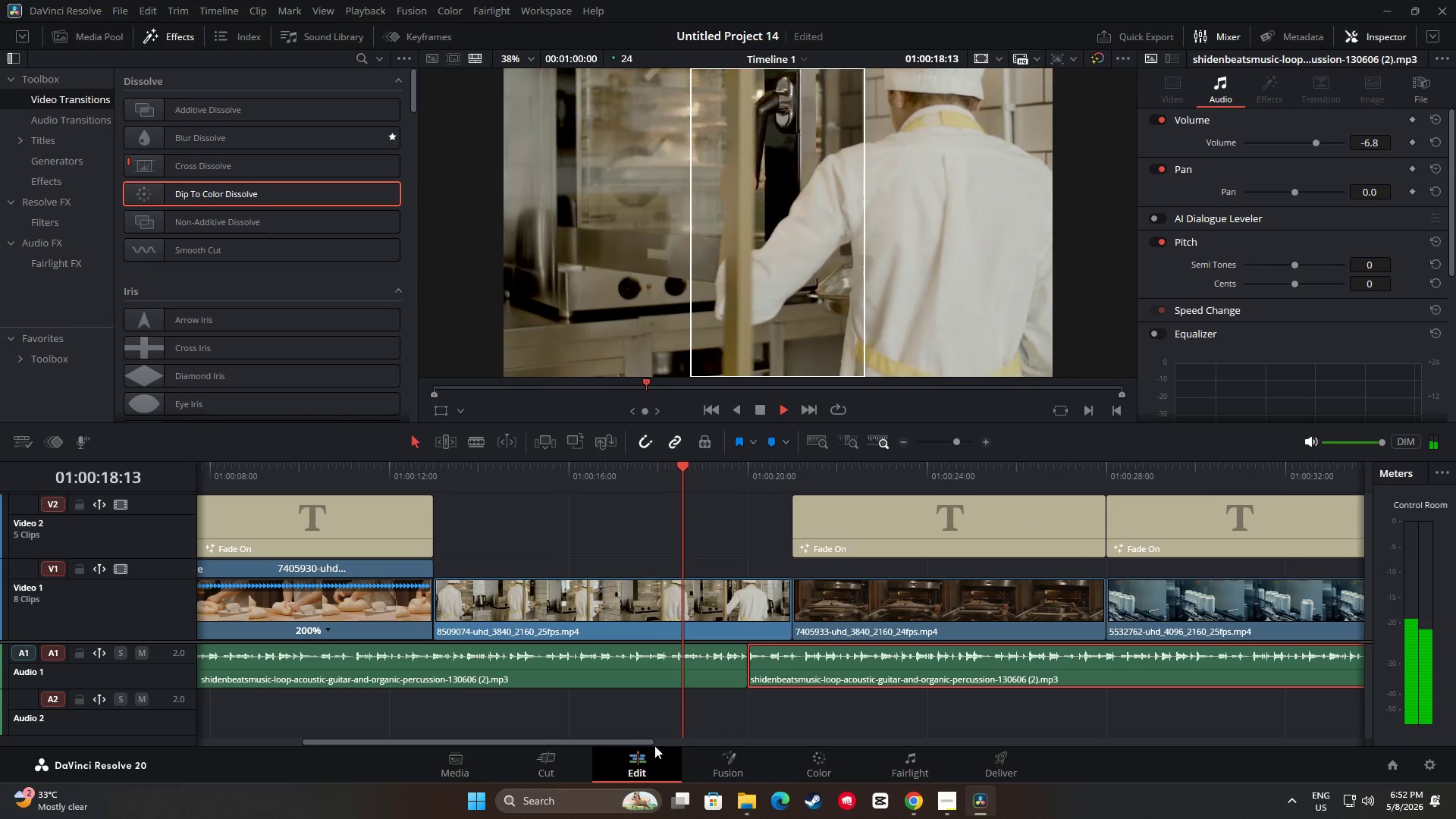 
left_click_drag(start_coordinate=[645, 740], to_coordinate=[719, 737])
 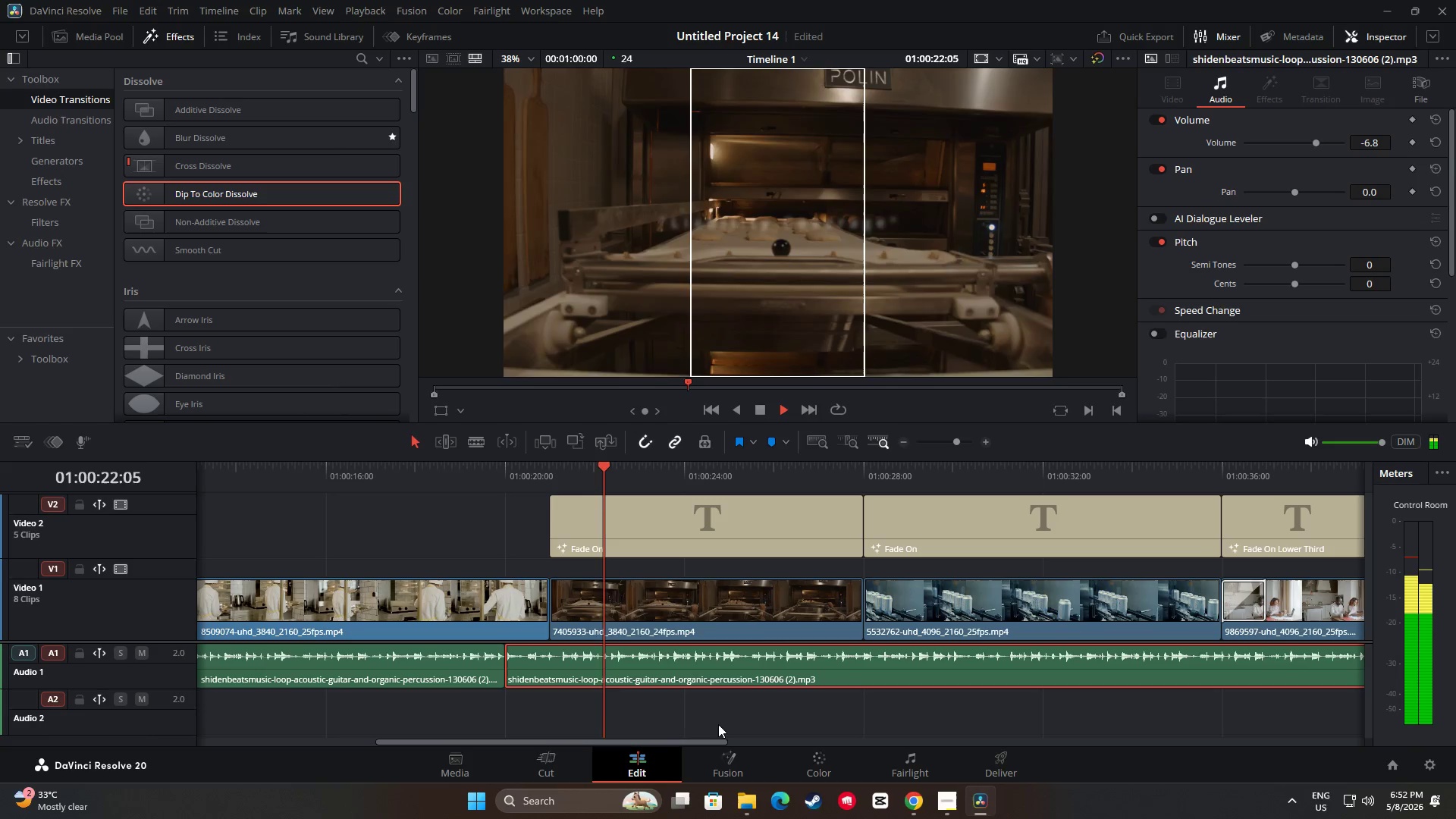 
key(Space)
 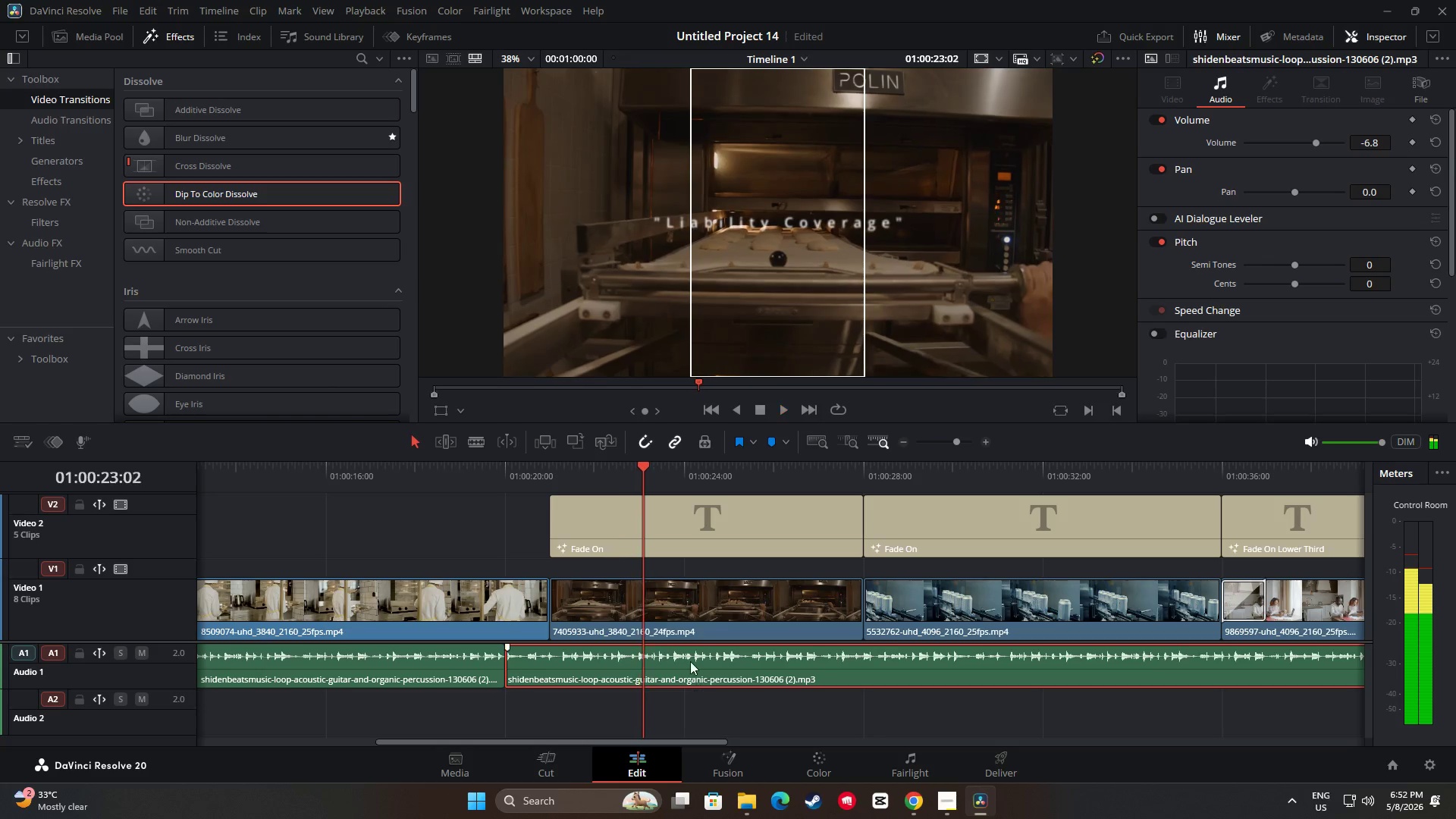 
left_click([689, 661])
 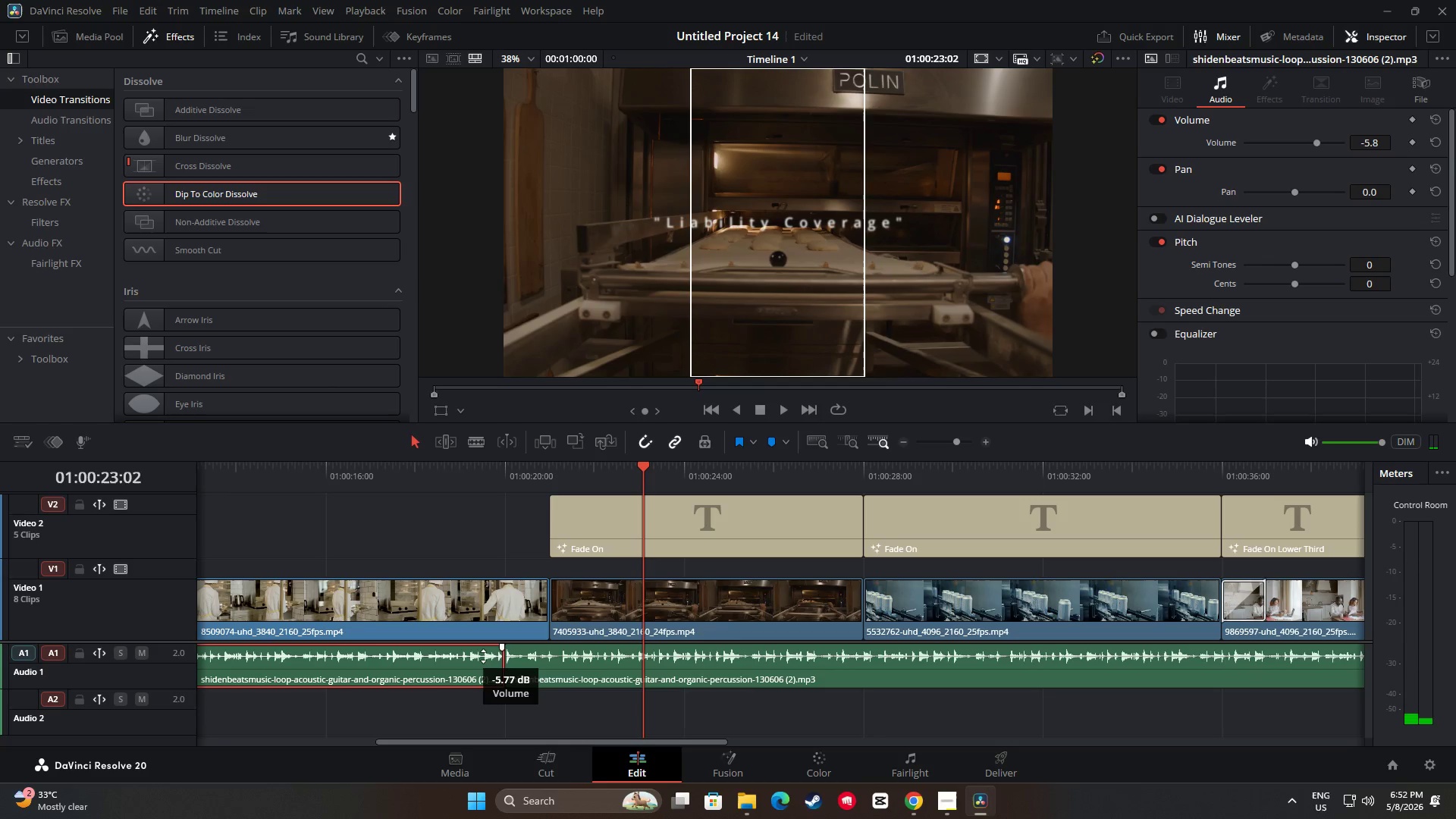 
left_click_drag(start_coordinate=[650, 468], to_coordinate=[422, 479])
 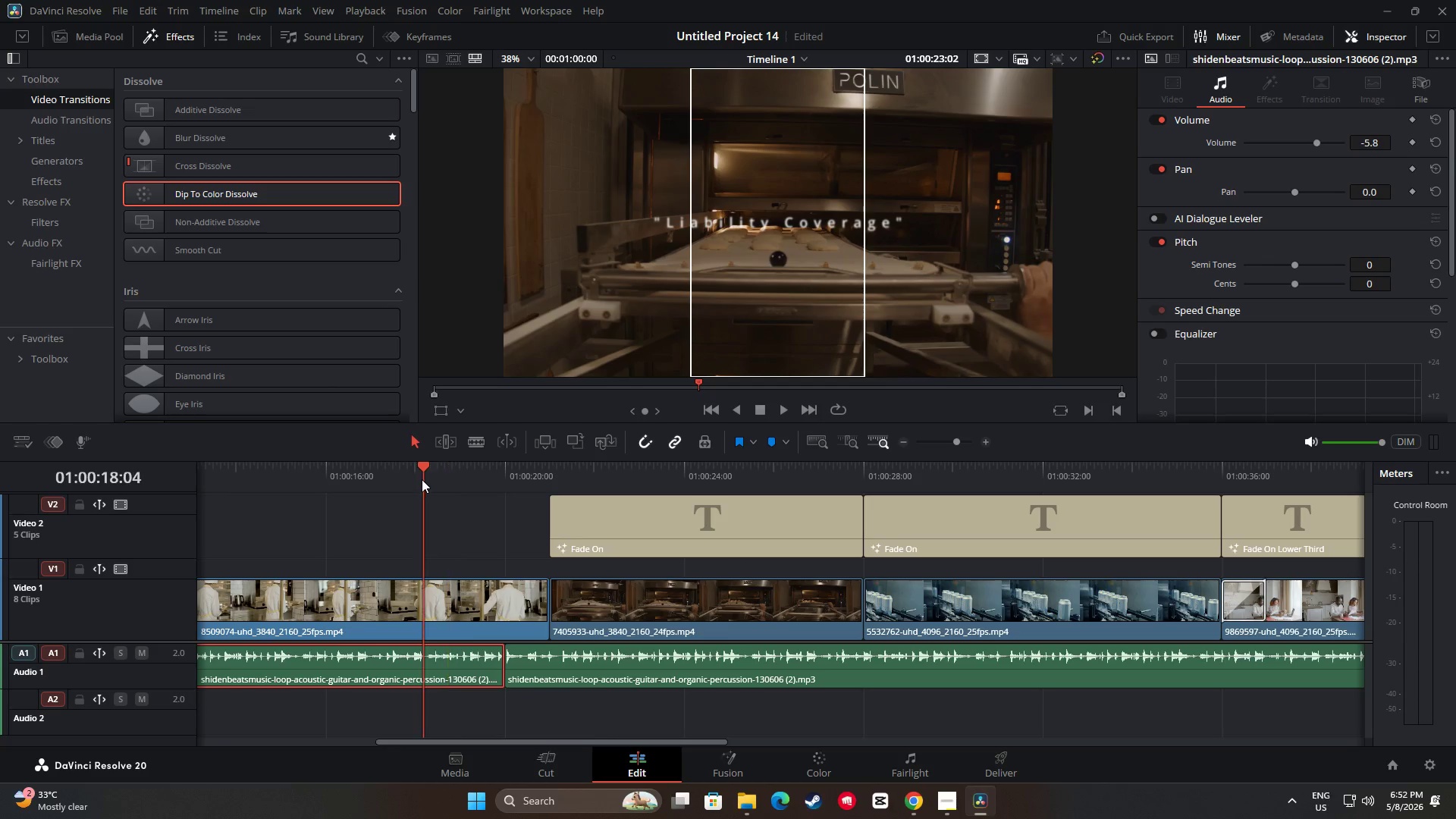 
key(Space)
 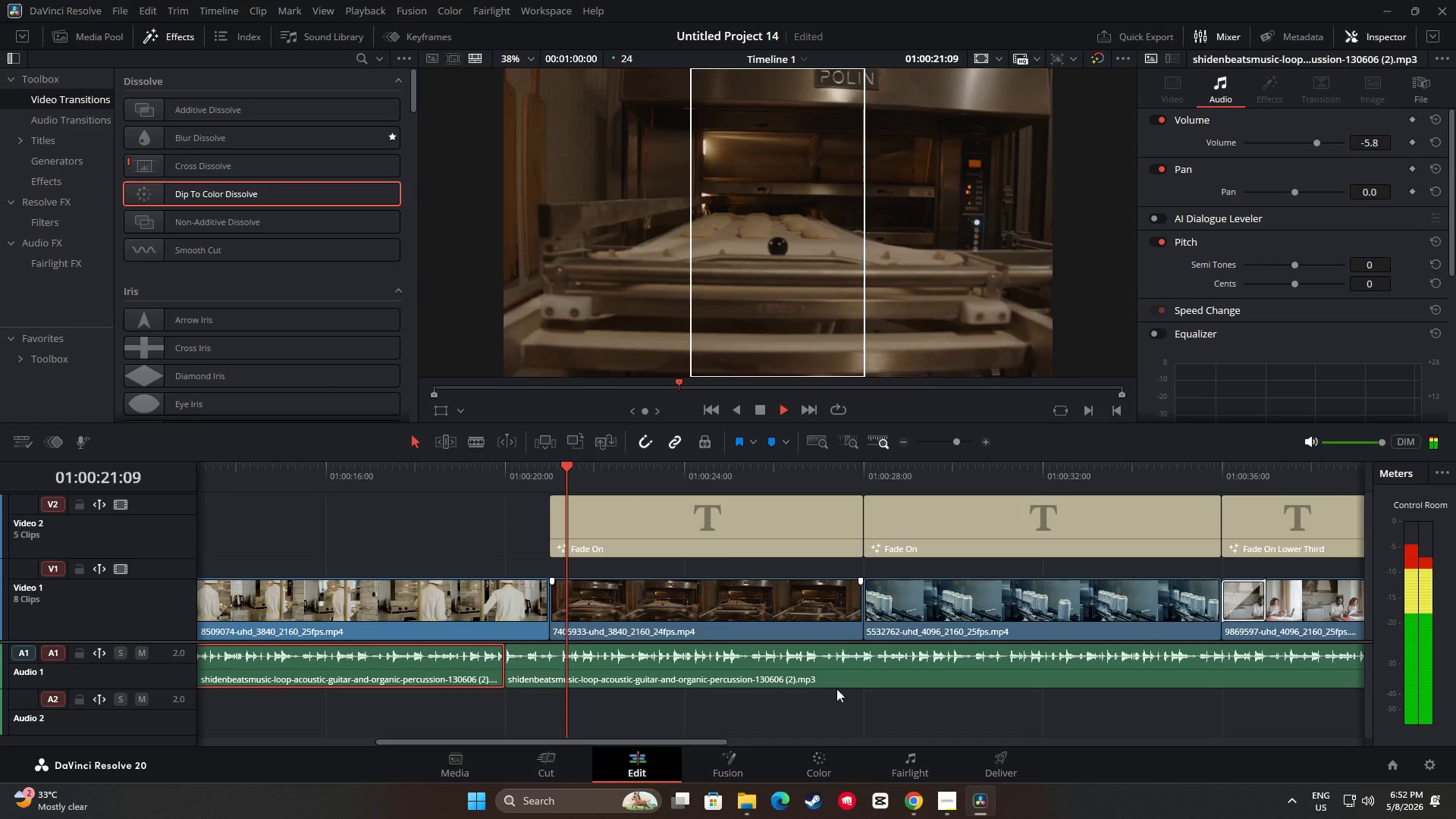 
left_click_drag(start_coordinate=[648, 742], to_coordinate=[773, 742])
 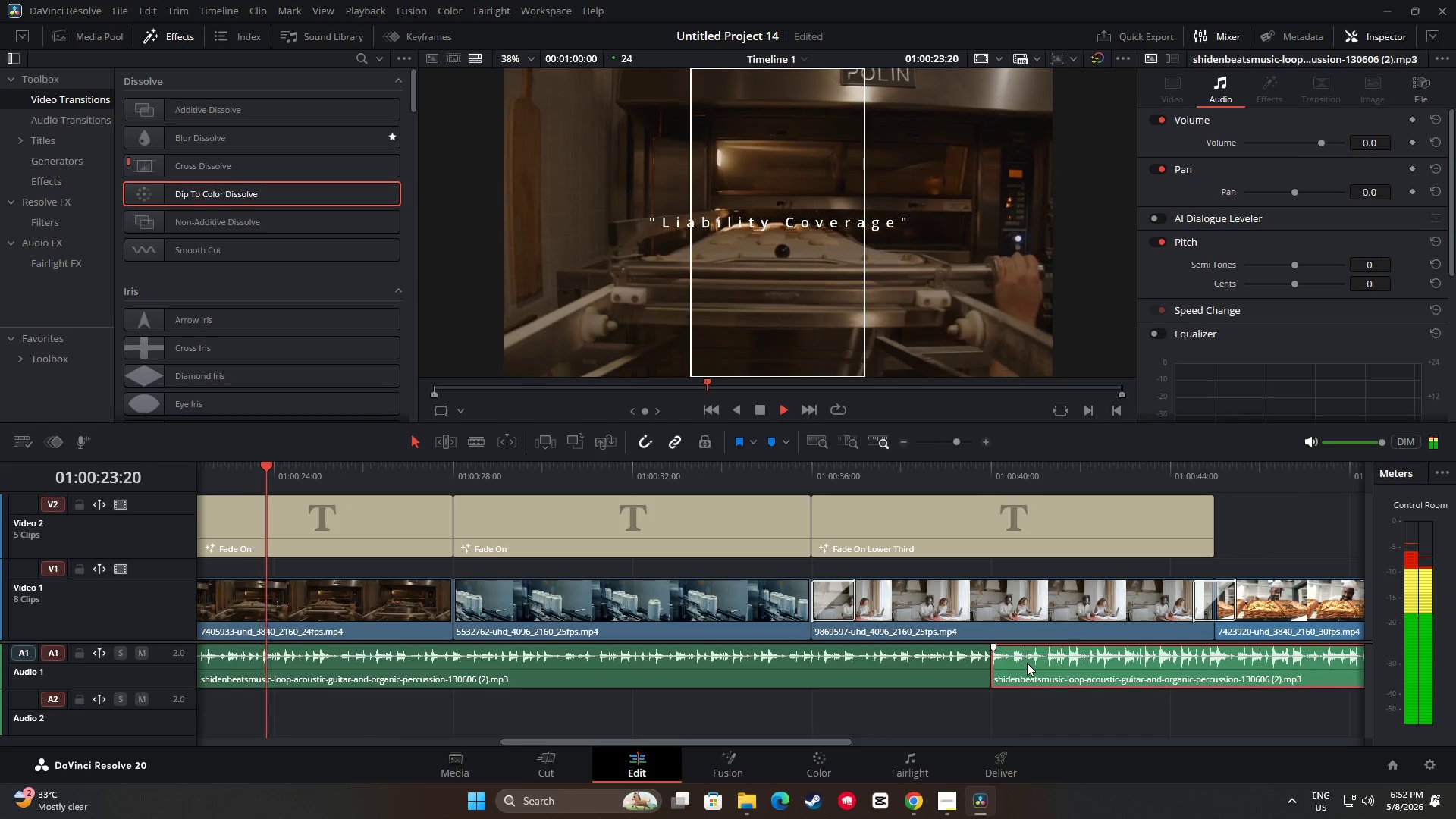 
double_click([1027, 657])
 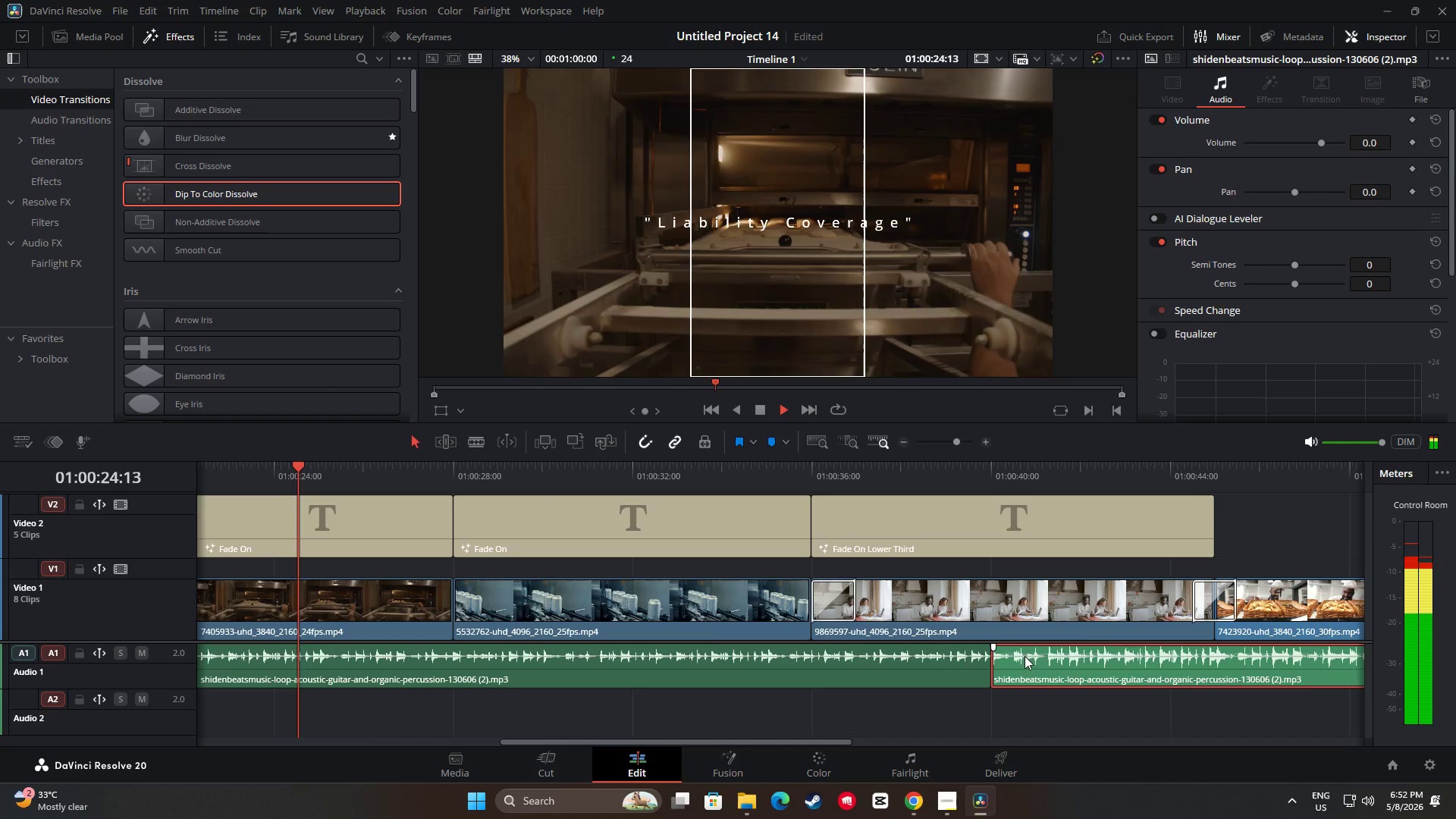 
left_click([1023, 656])
 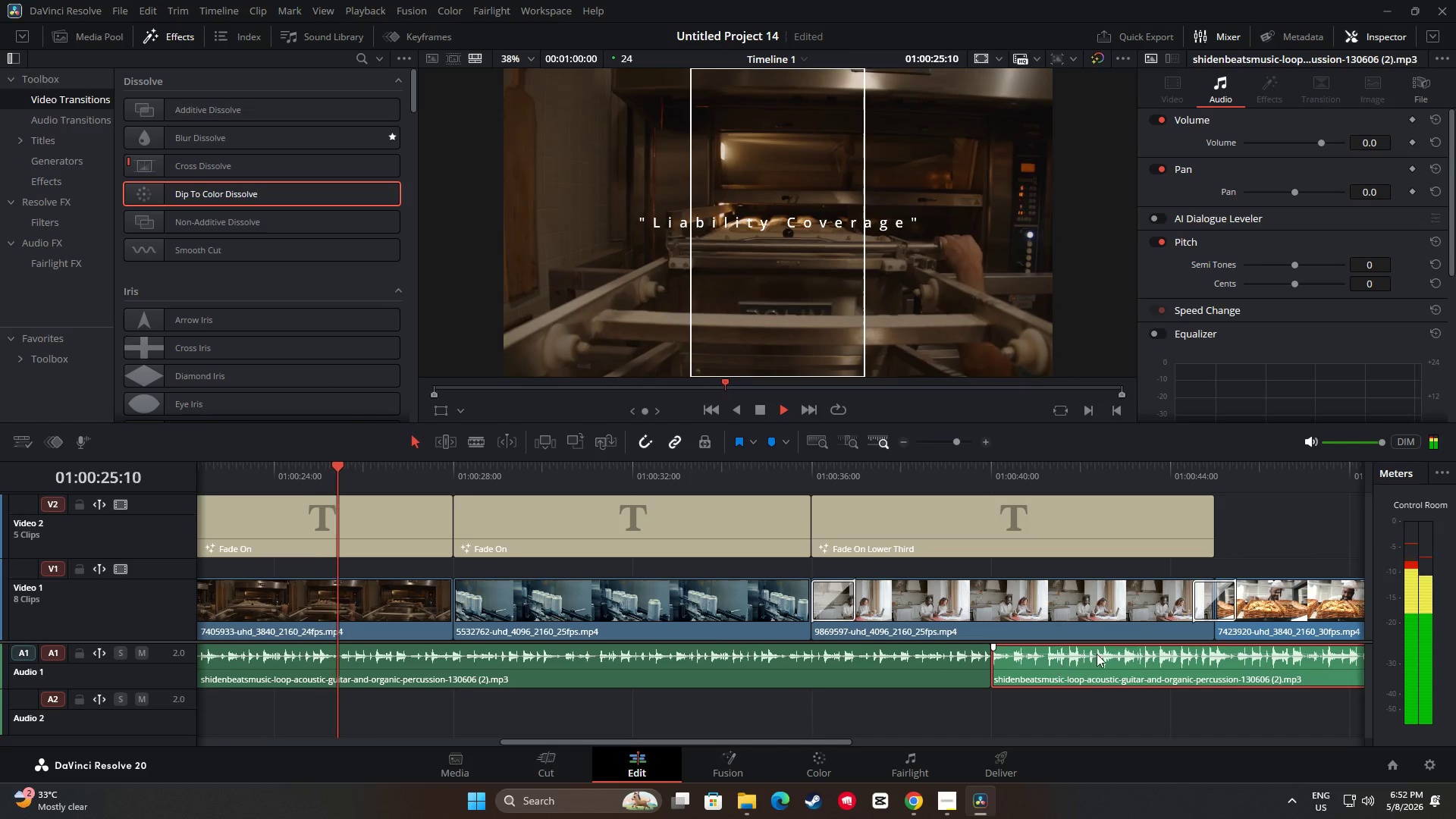 
left_click([1190, 657])
 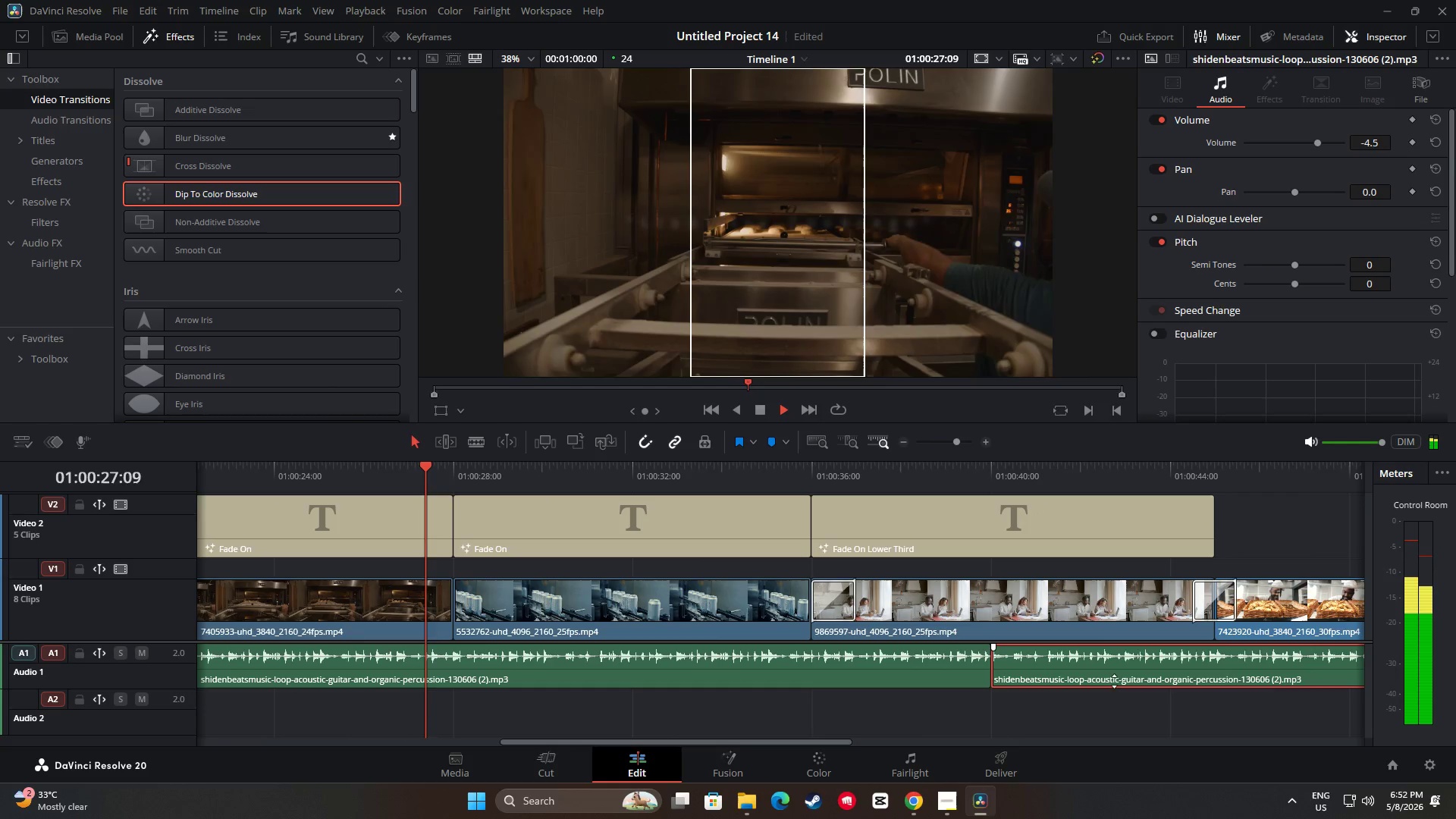 
left_click_drag(start_coordinate=[761, 738], to_coordinate=[918, 747])
 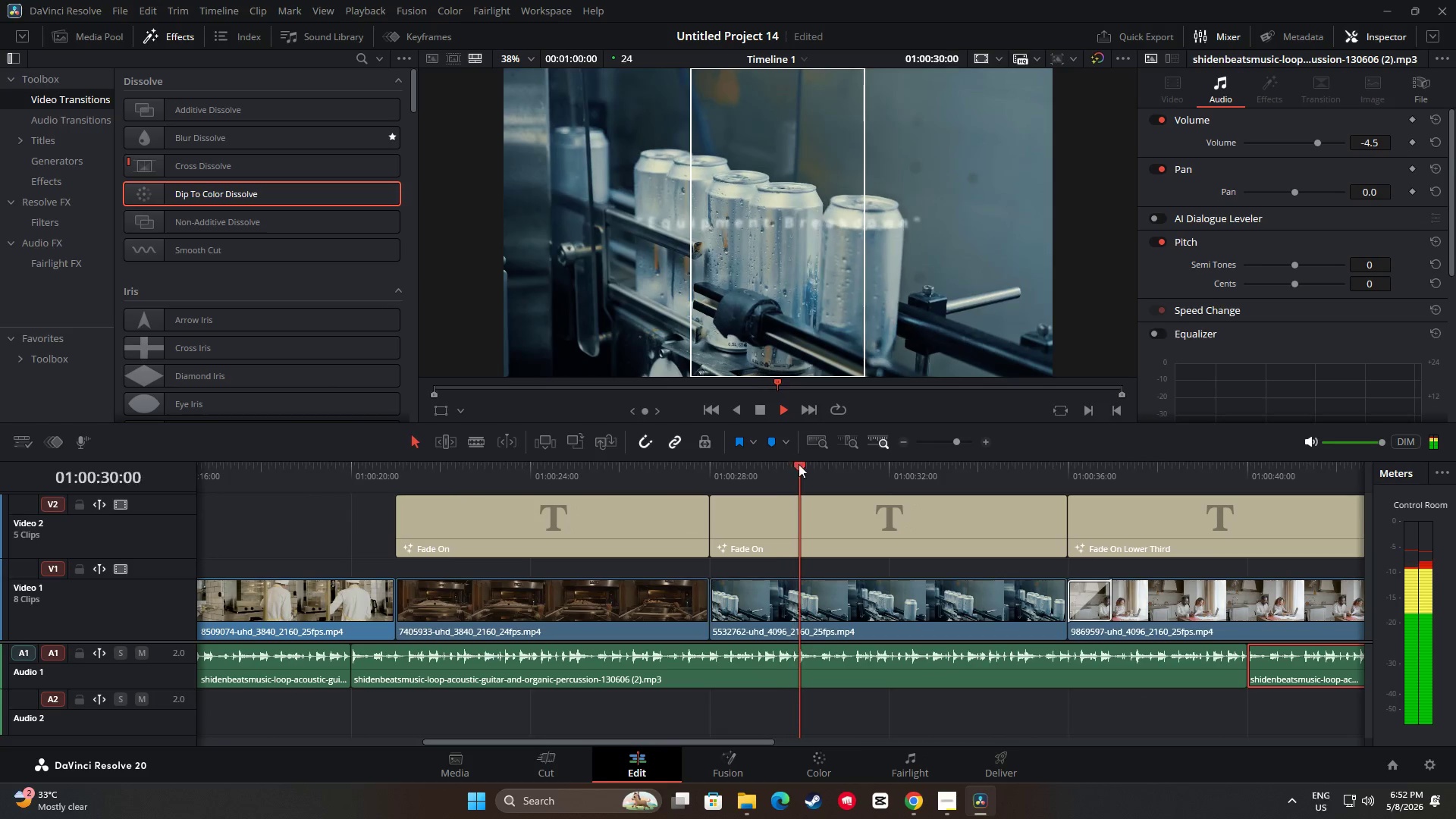 
left_click_drag(start_coordinate=[812, 474], to_coordinate=[1119, 485])
 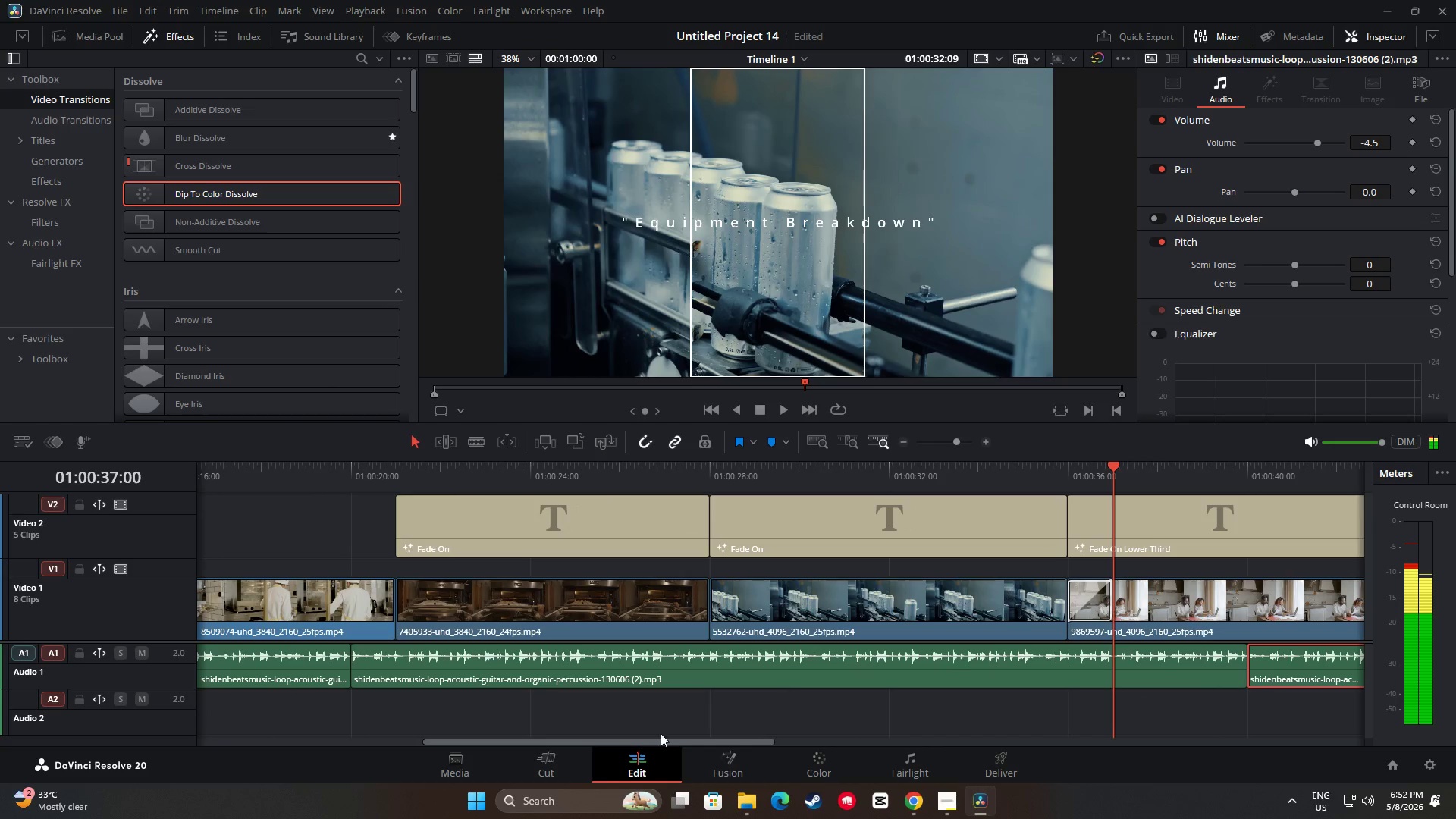 
key(Space)
 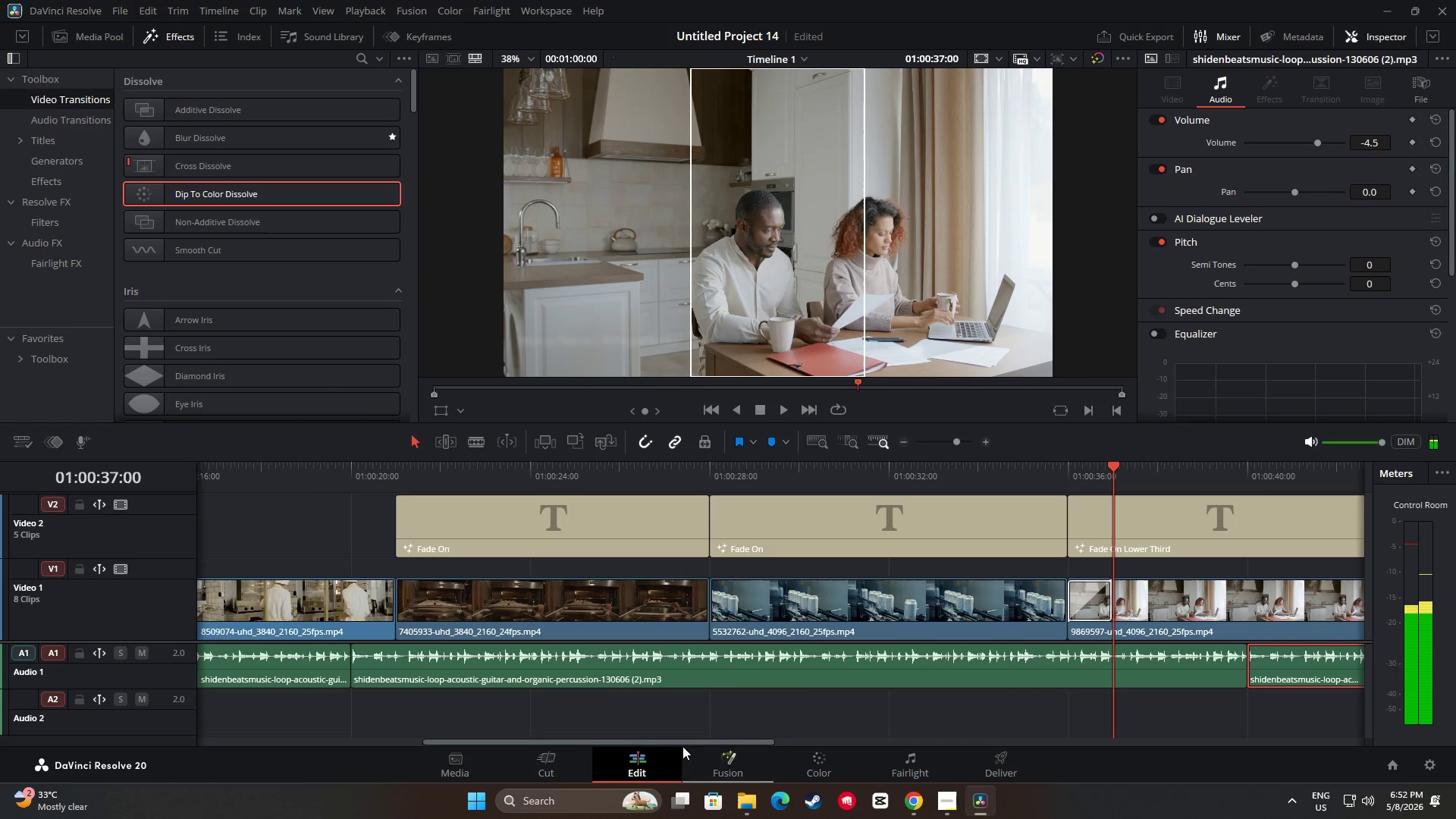 
left_click_drag(start_coordinate=[692, 743], to_coordinate=[859, 750])
 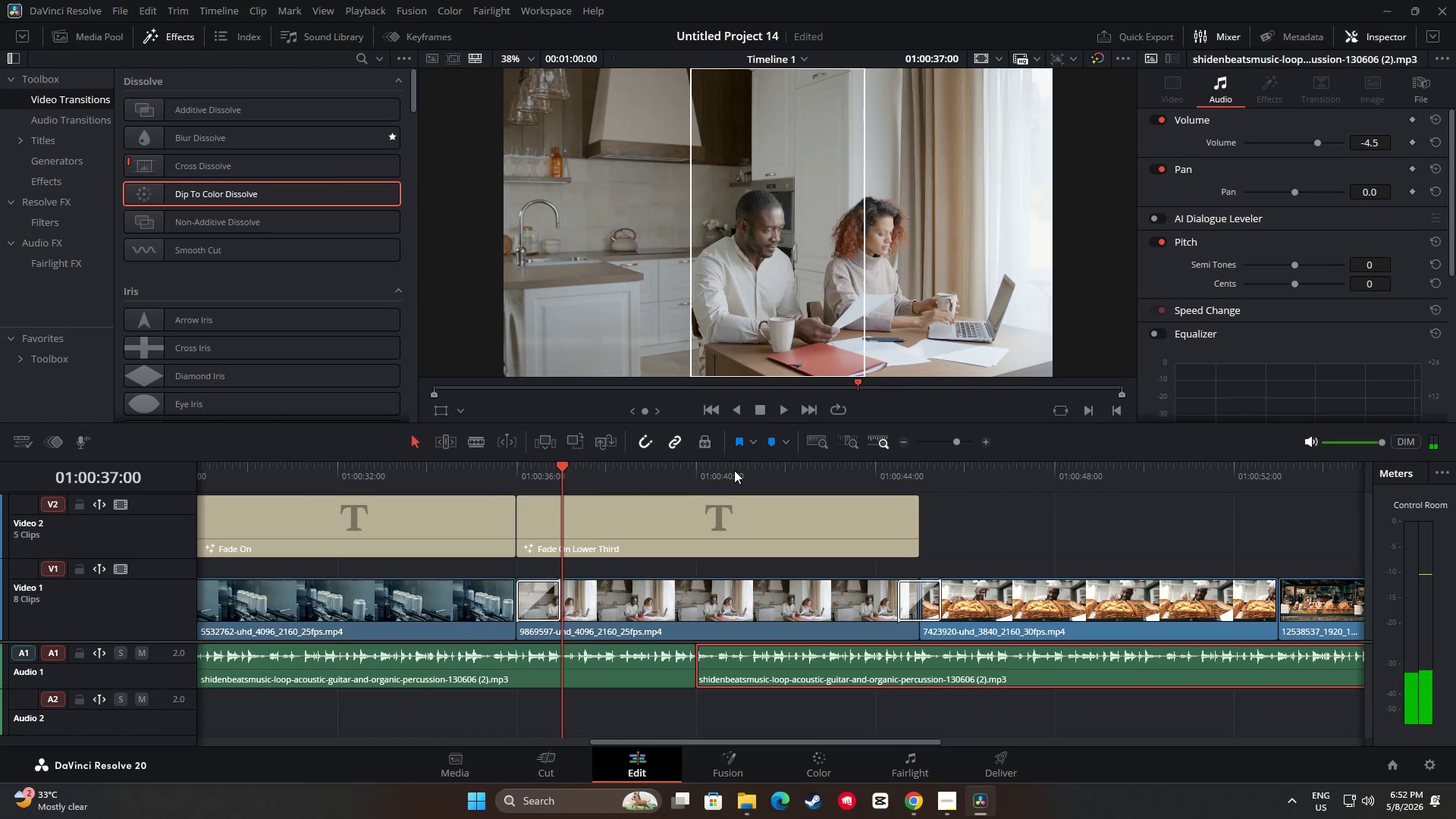 
key(Space)
 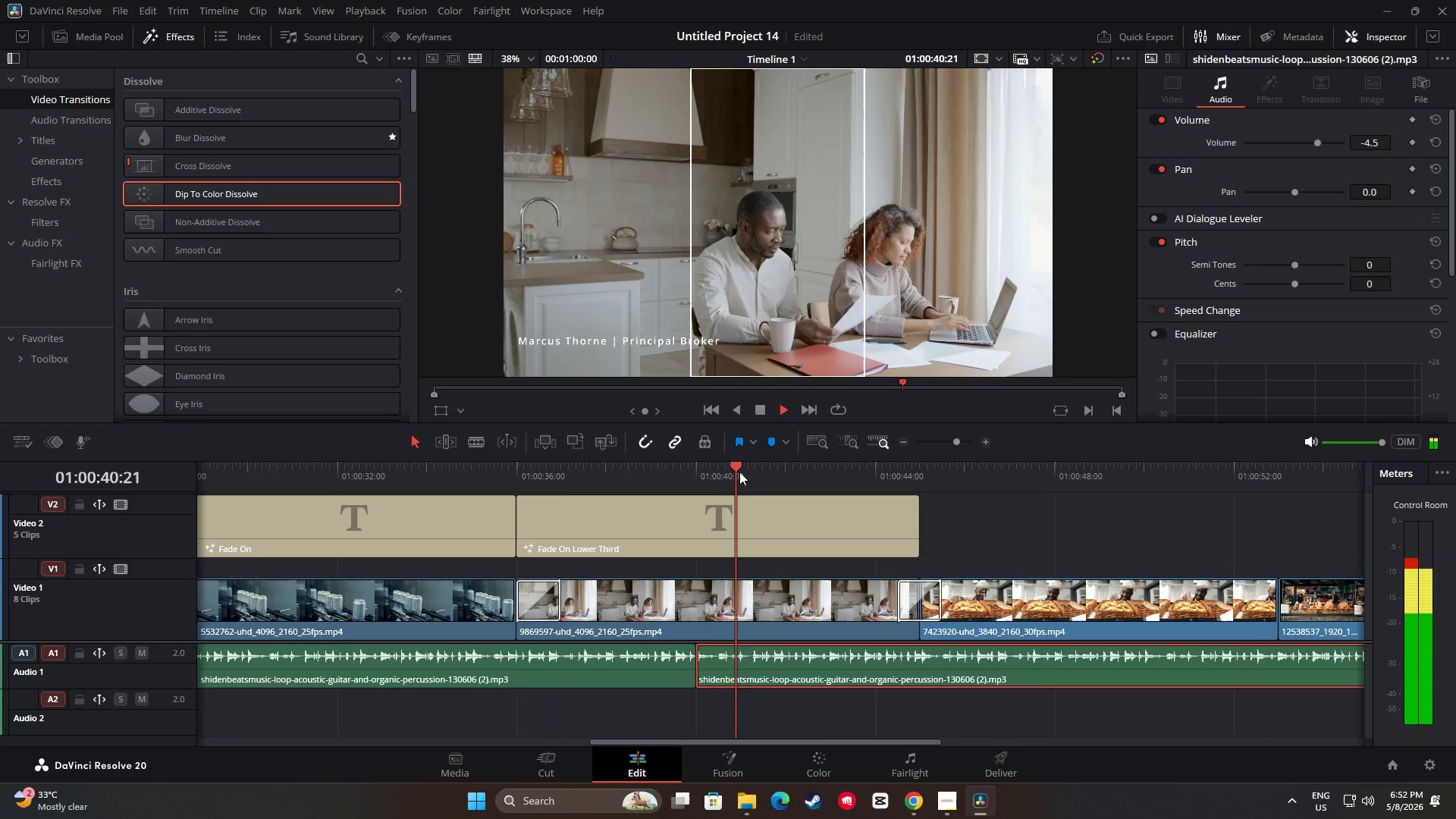 
key(Space)
 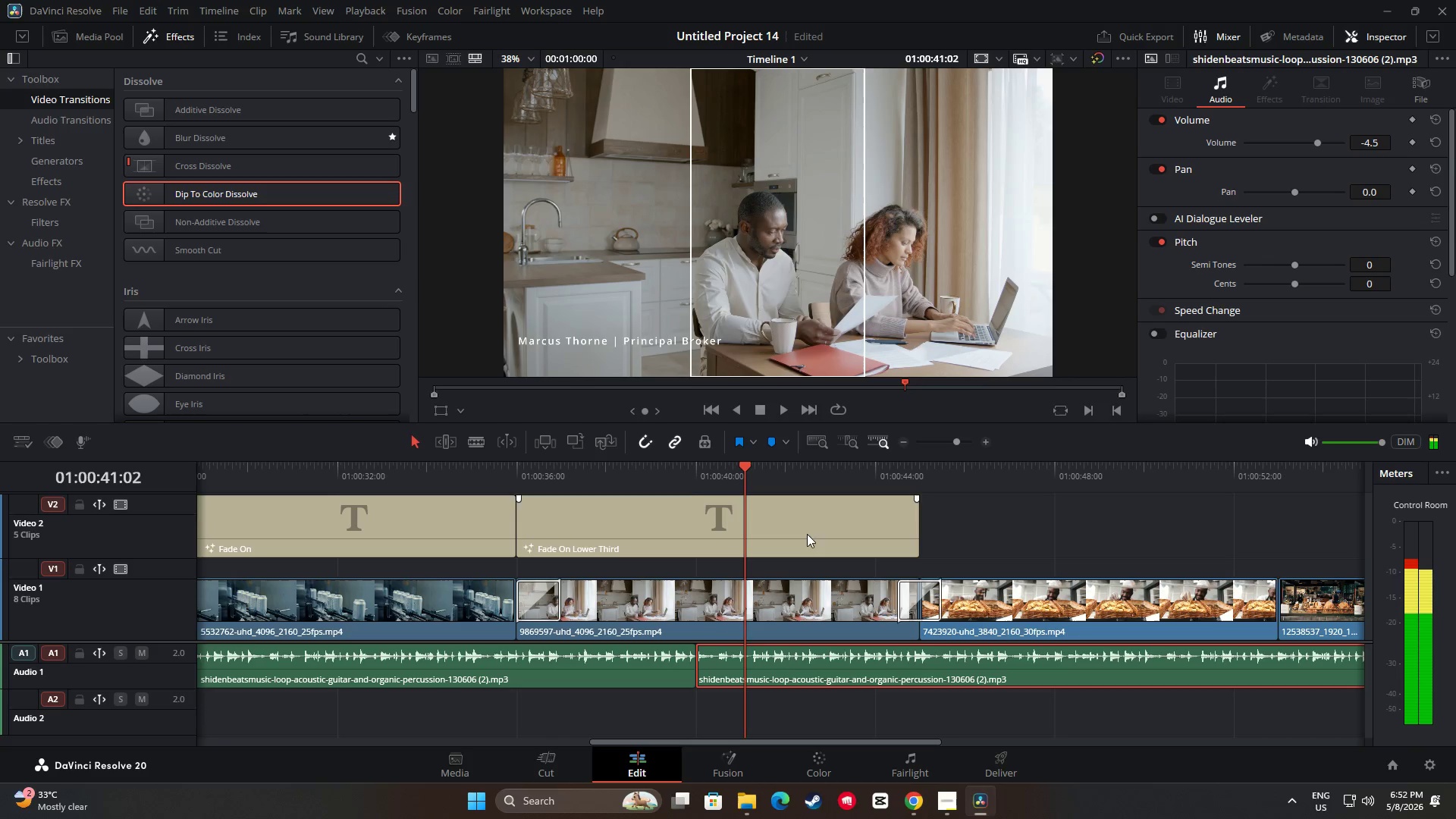 
key(Space)
 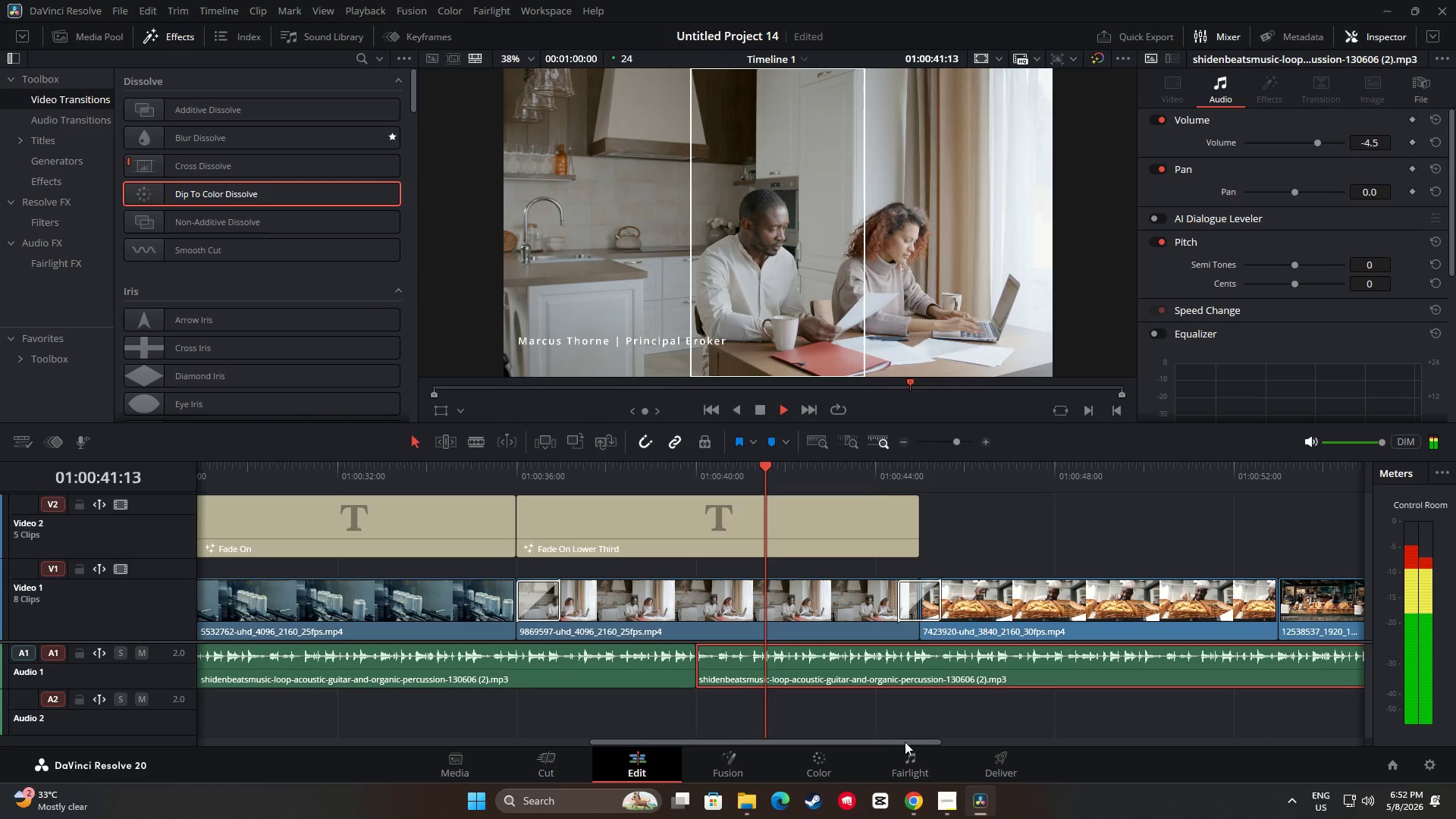 
left_click_drag(start_coordinate=[905, 743], to_coordinate=[999, 755])
 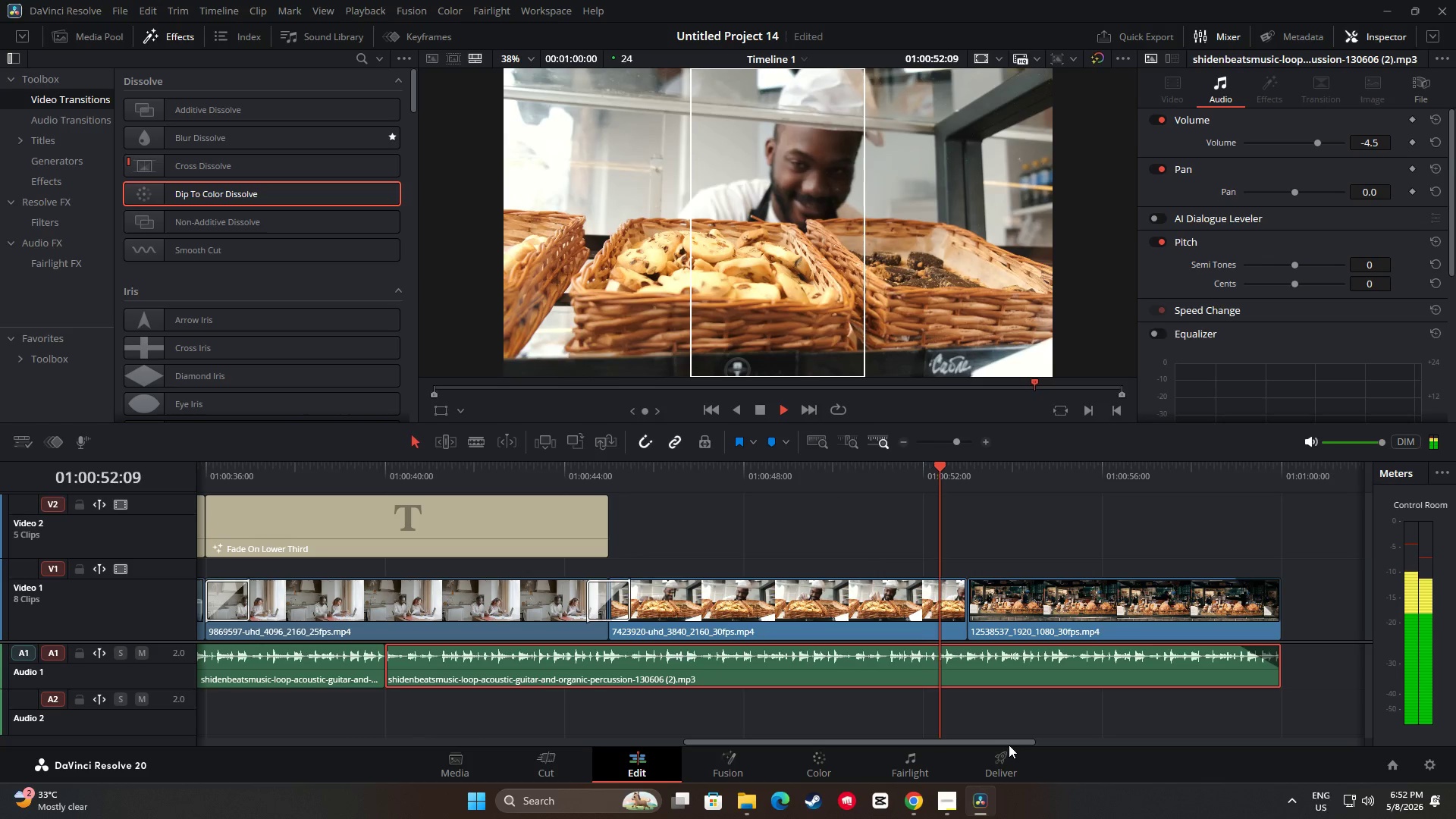 
wait(12.47)
 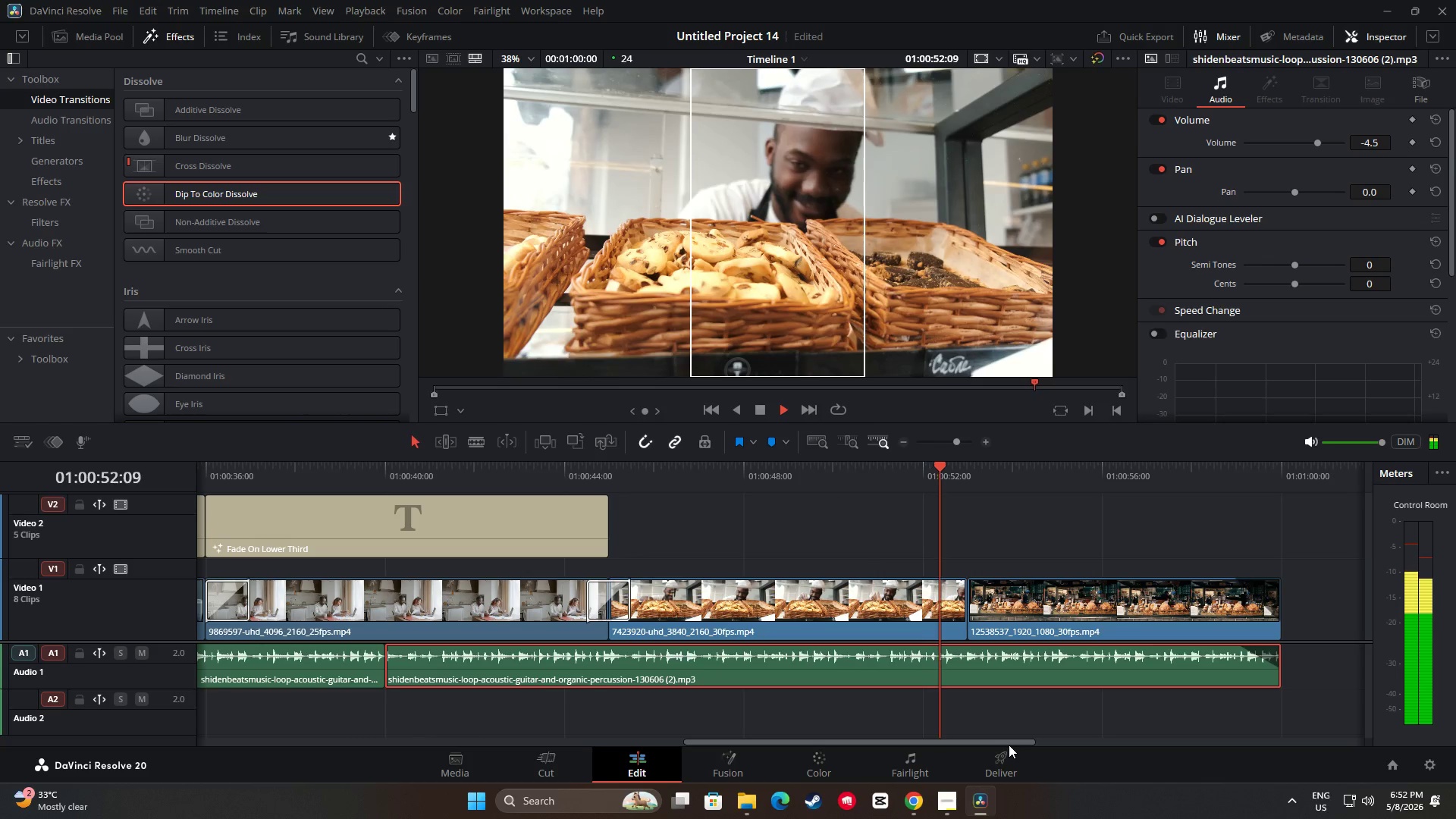 
key(Space)
 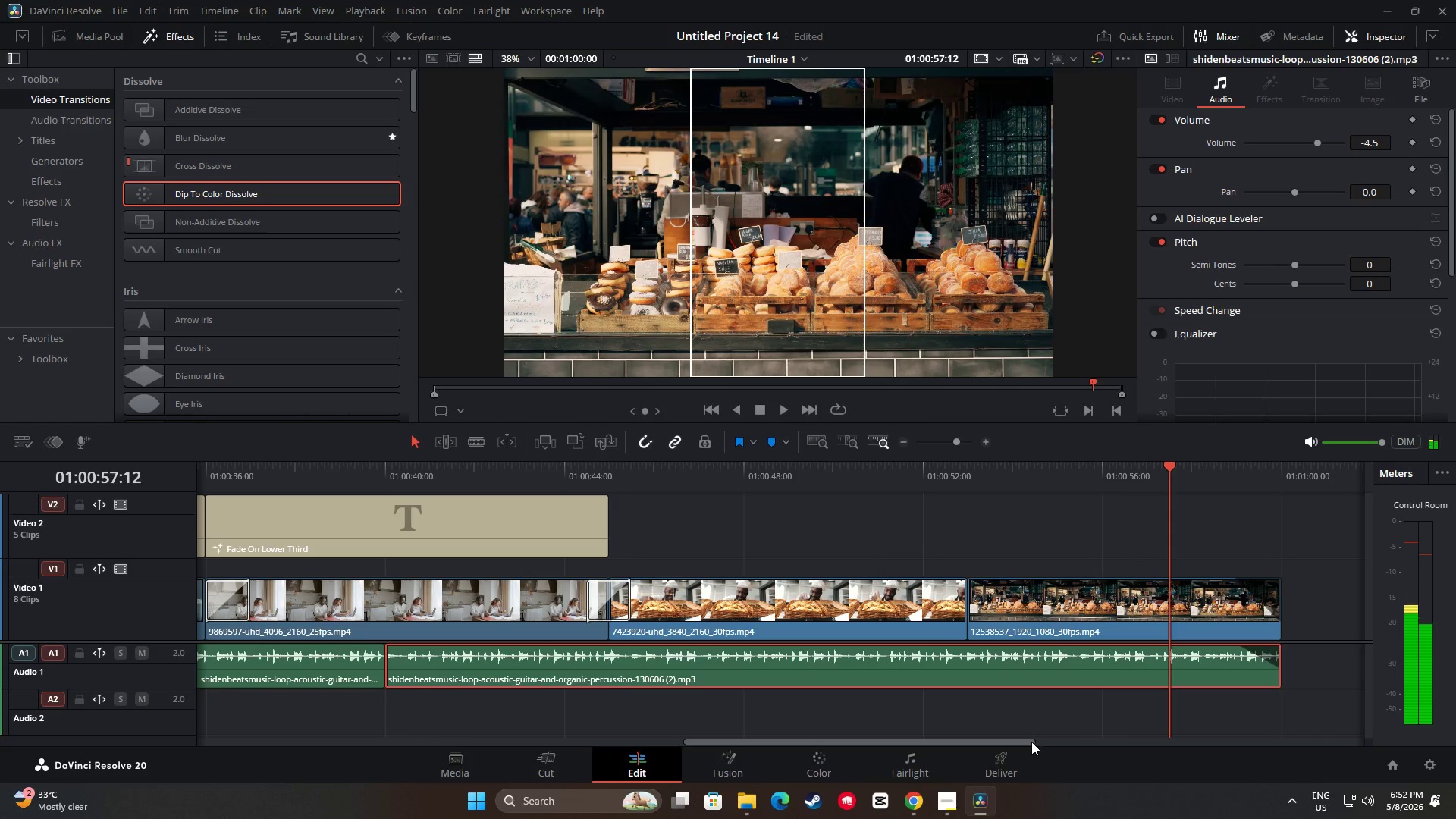 
left_click_drag(start_coordinate=[1031, 742], to_coordinate=[1058, 745])
 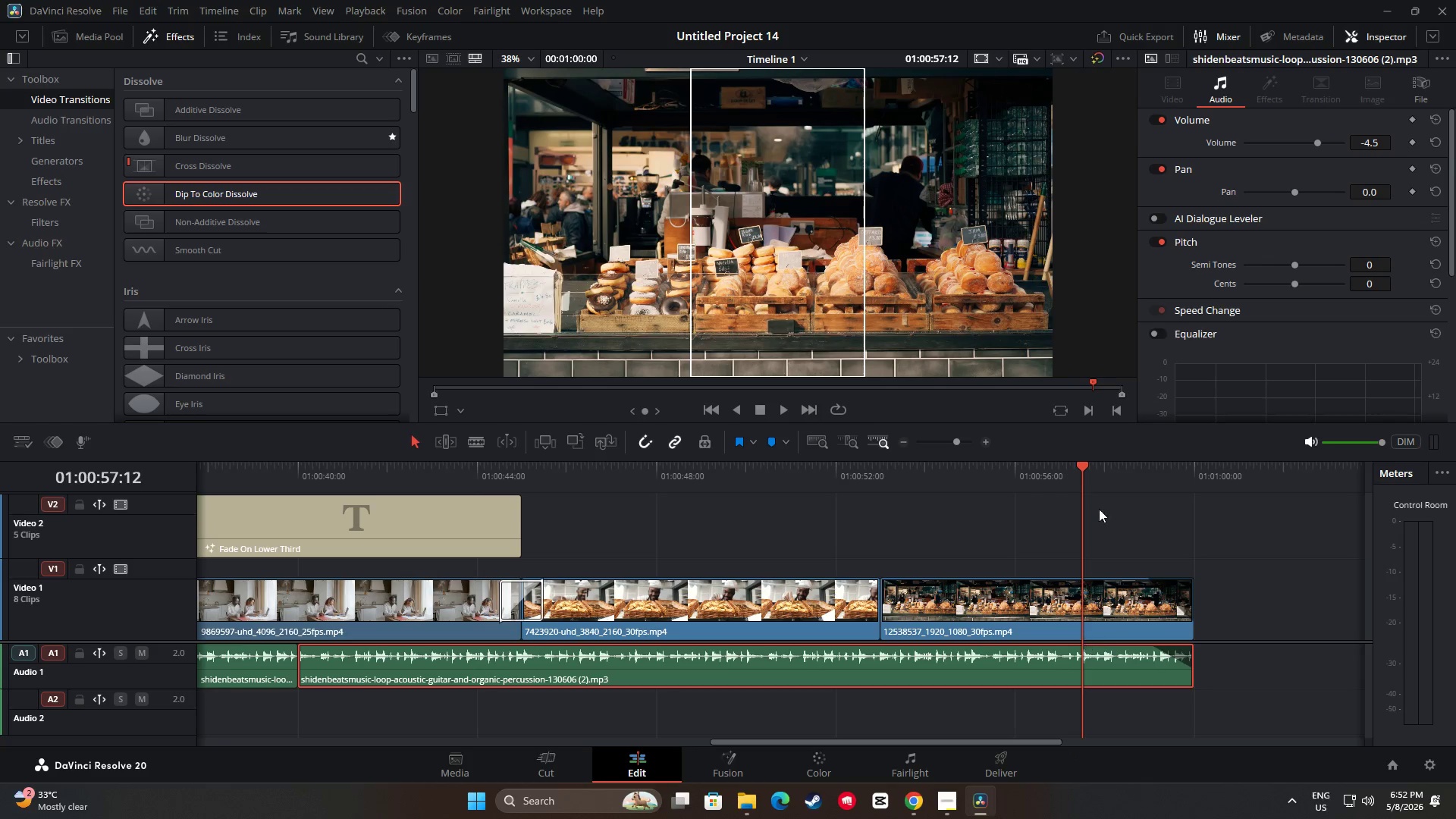 
key(Space)
 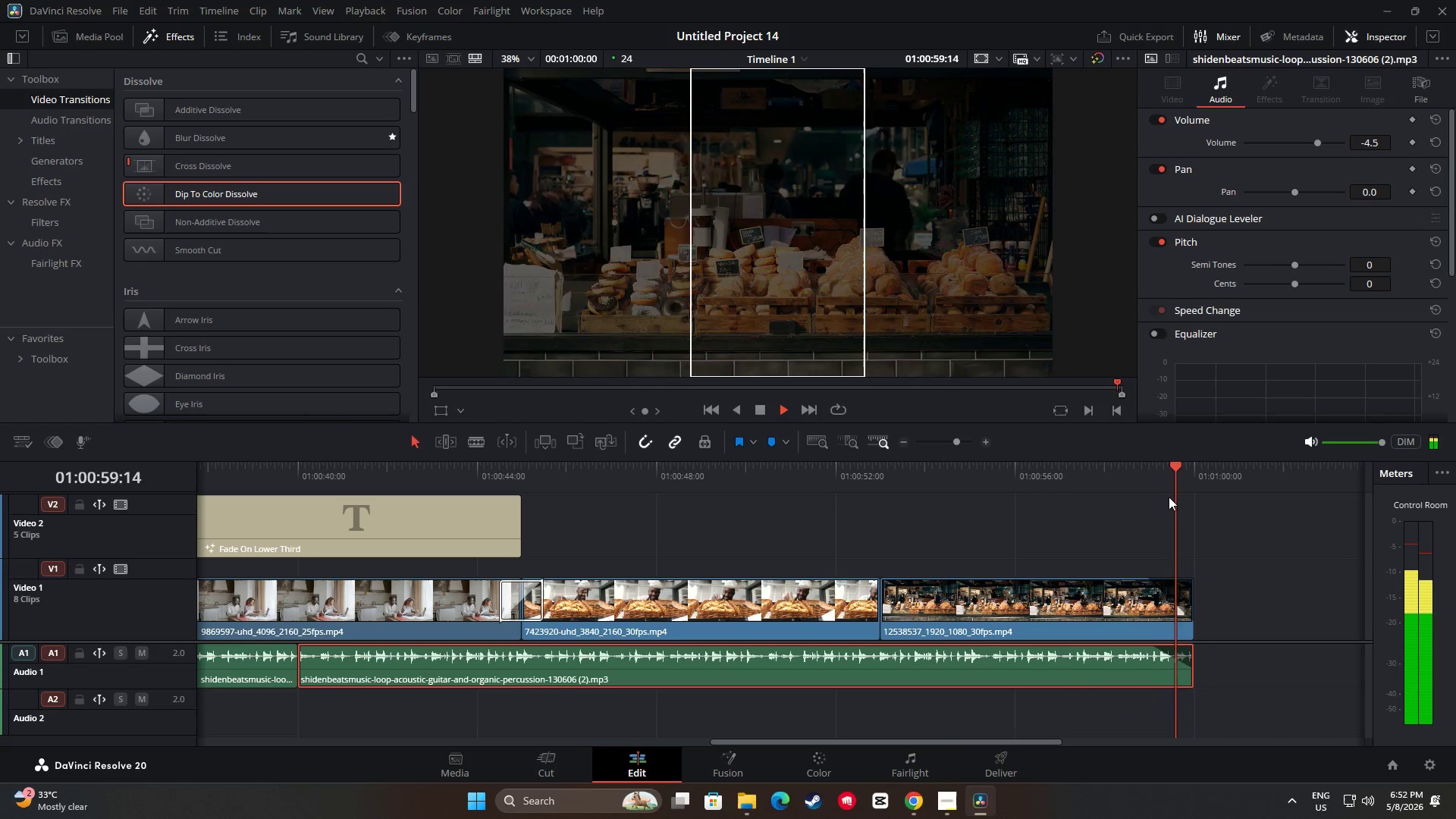 
left_click_drag(start_coordinate=[1193, 468], to_coordinate=[145, 500])
 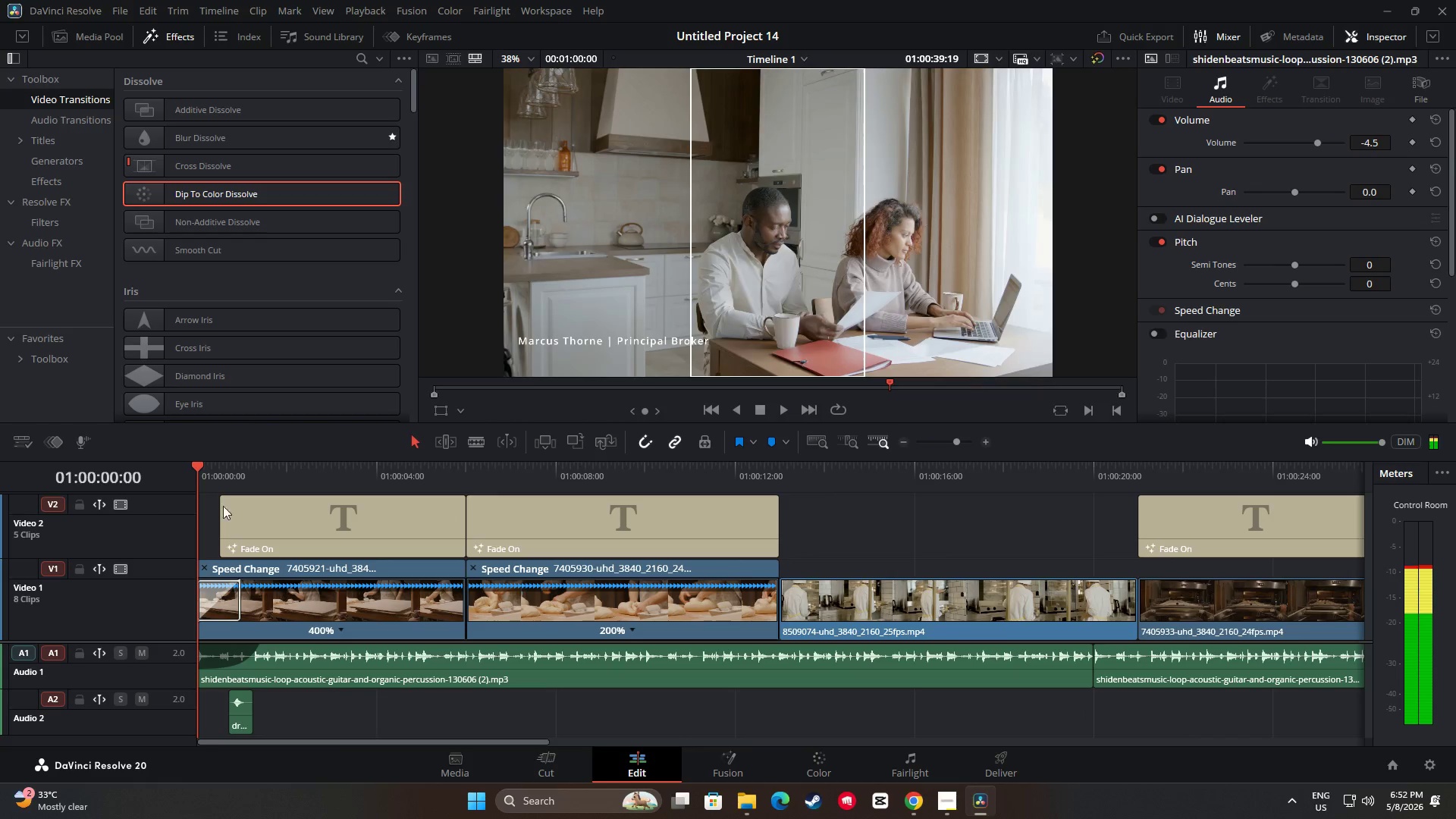 
key(Space)
 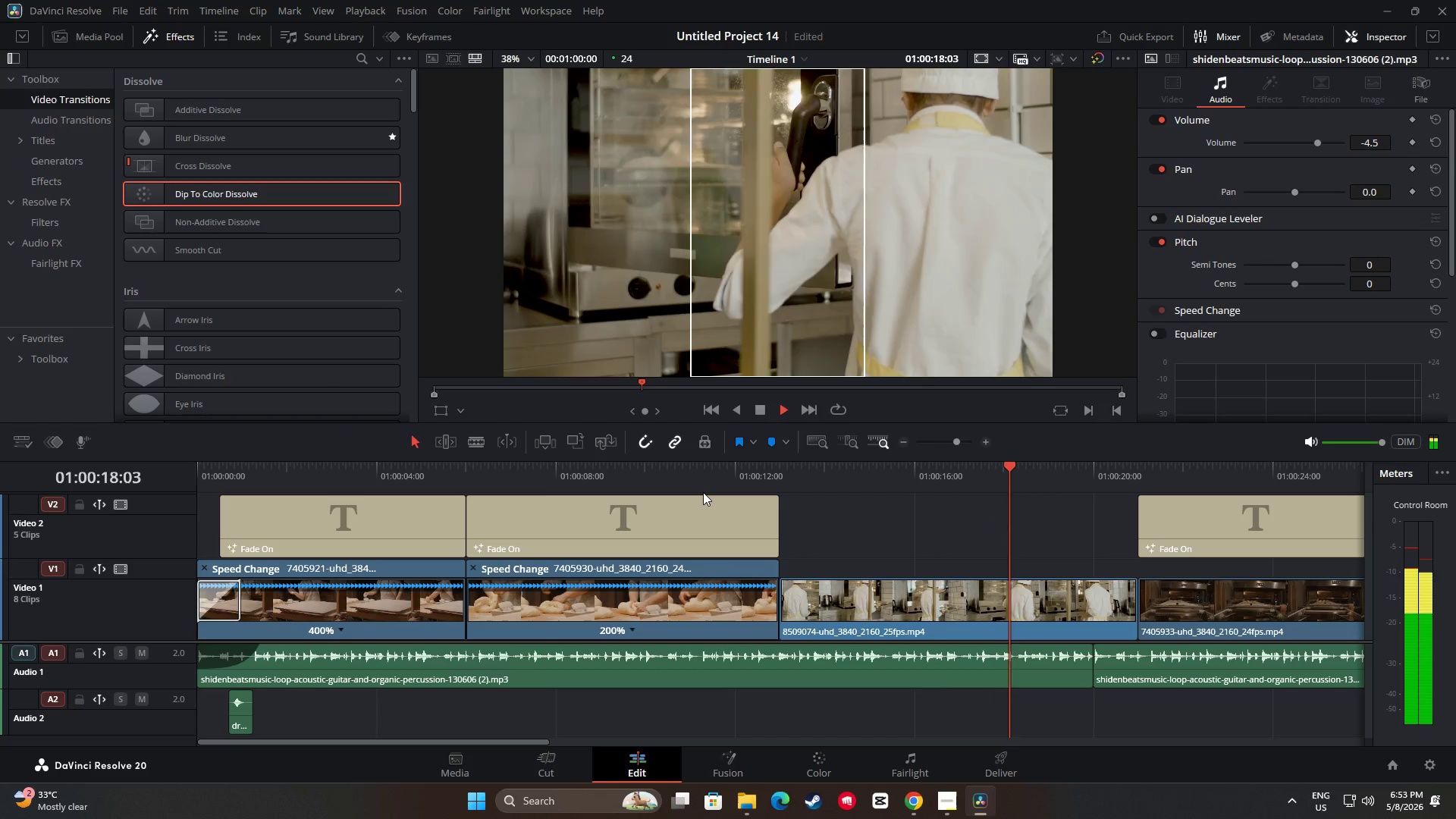 
wait(23.23)
 